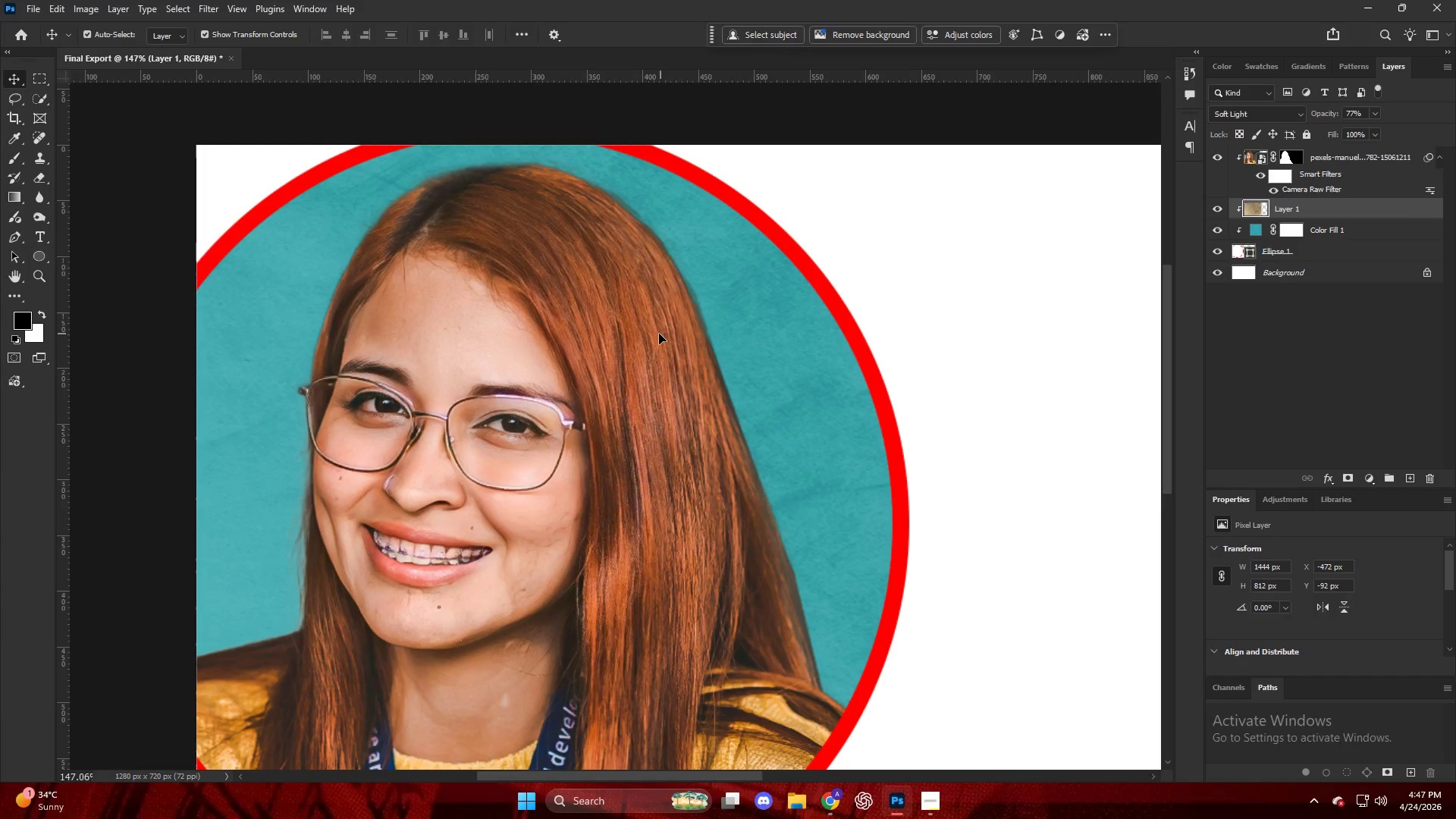 
left_click([659, 334])
 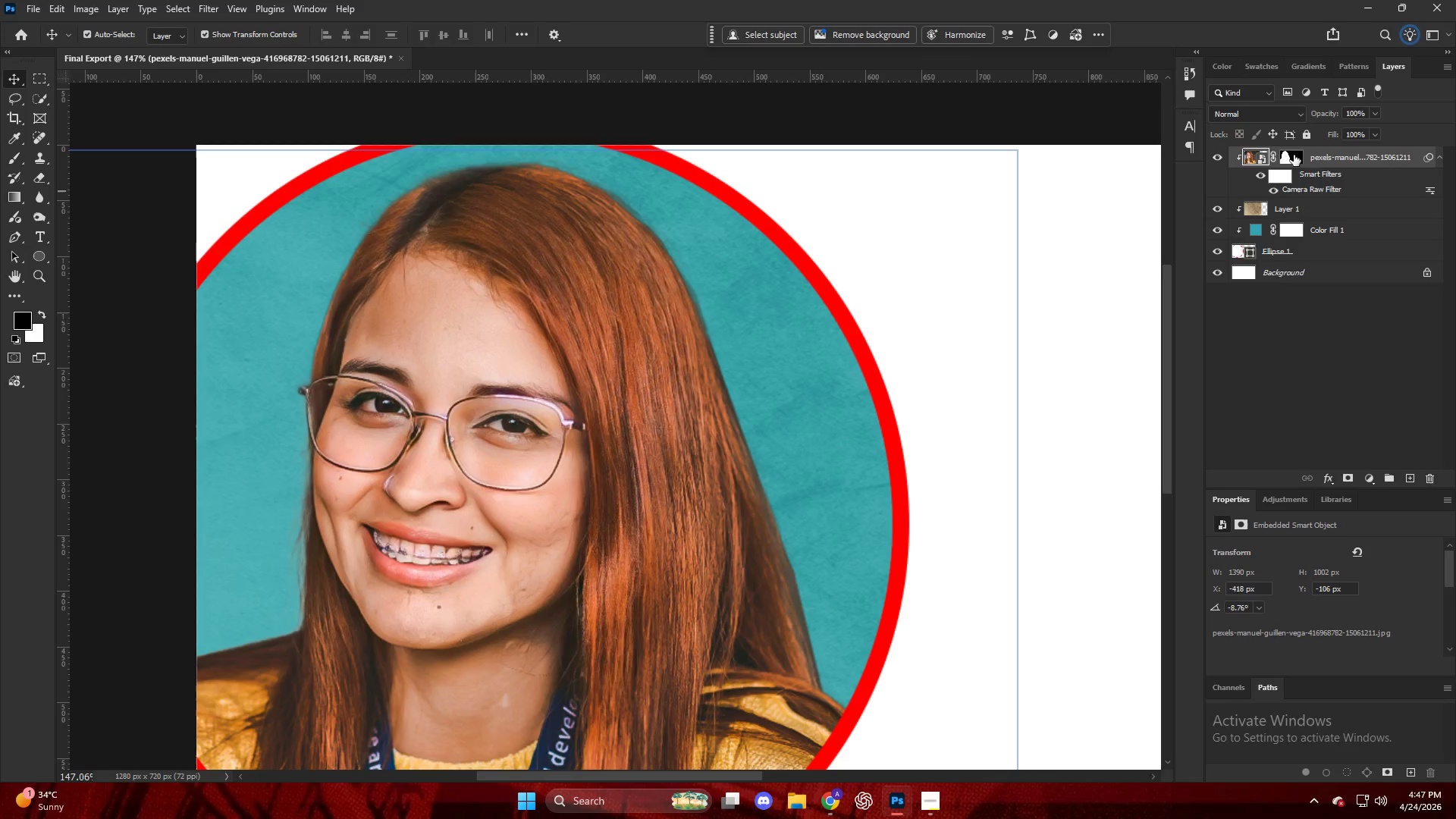 
scroll: coordinate [714, 334], scroll_direction: up, amount: 6.0
 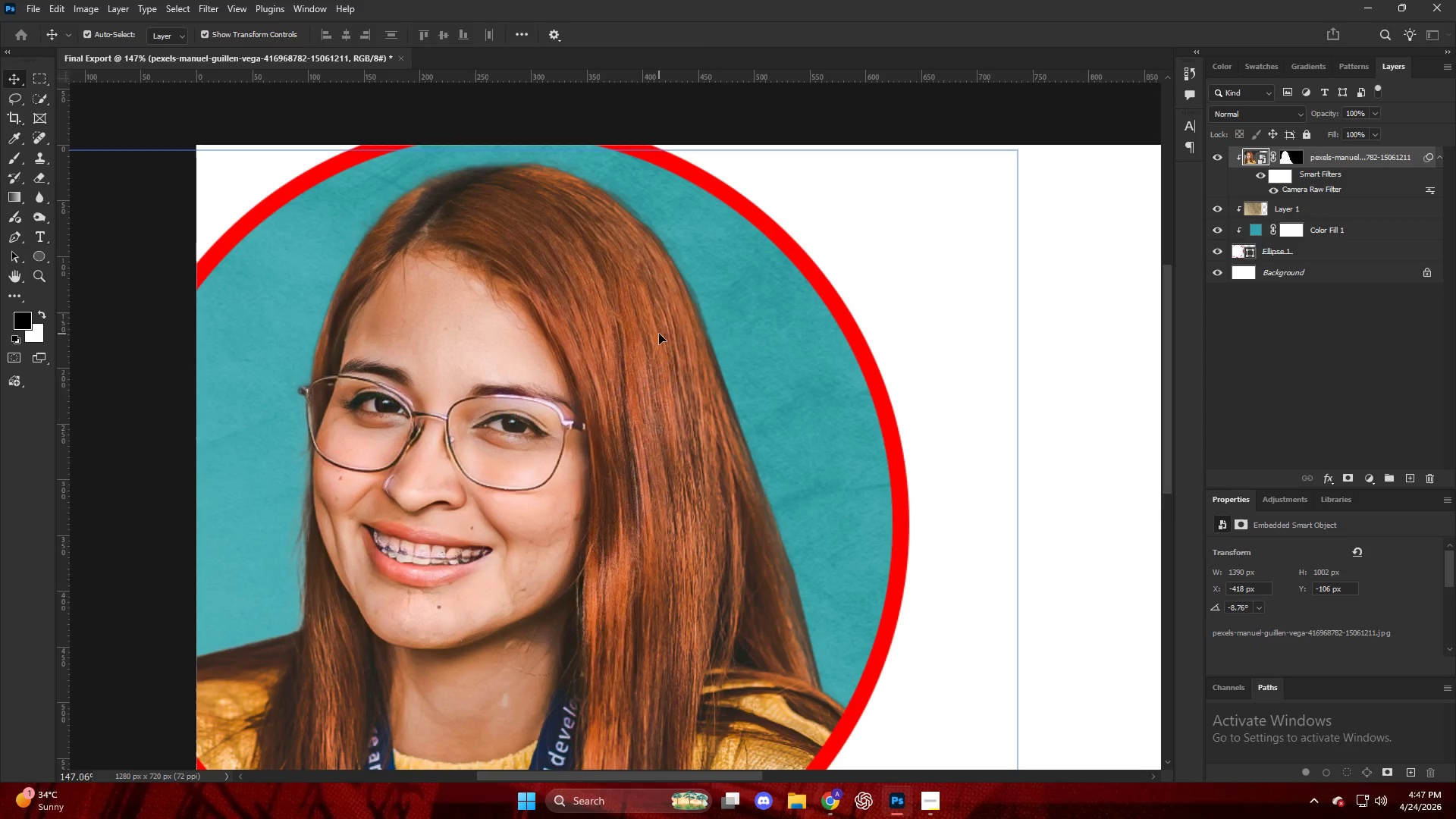 
hold_key(key=AltLeft, duration=0.61)
 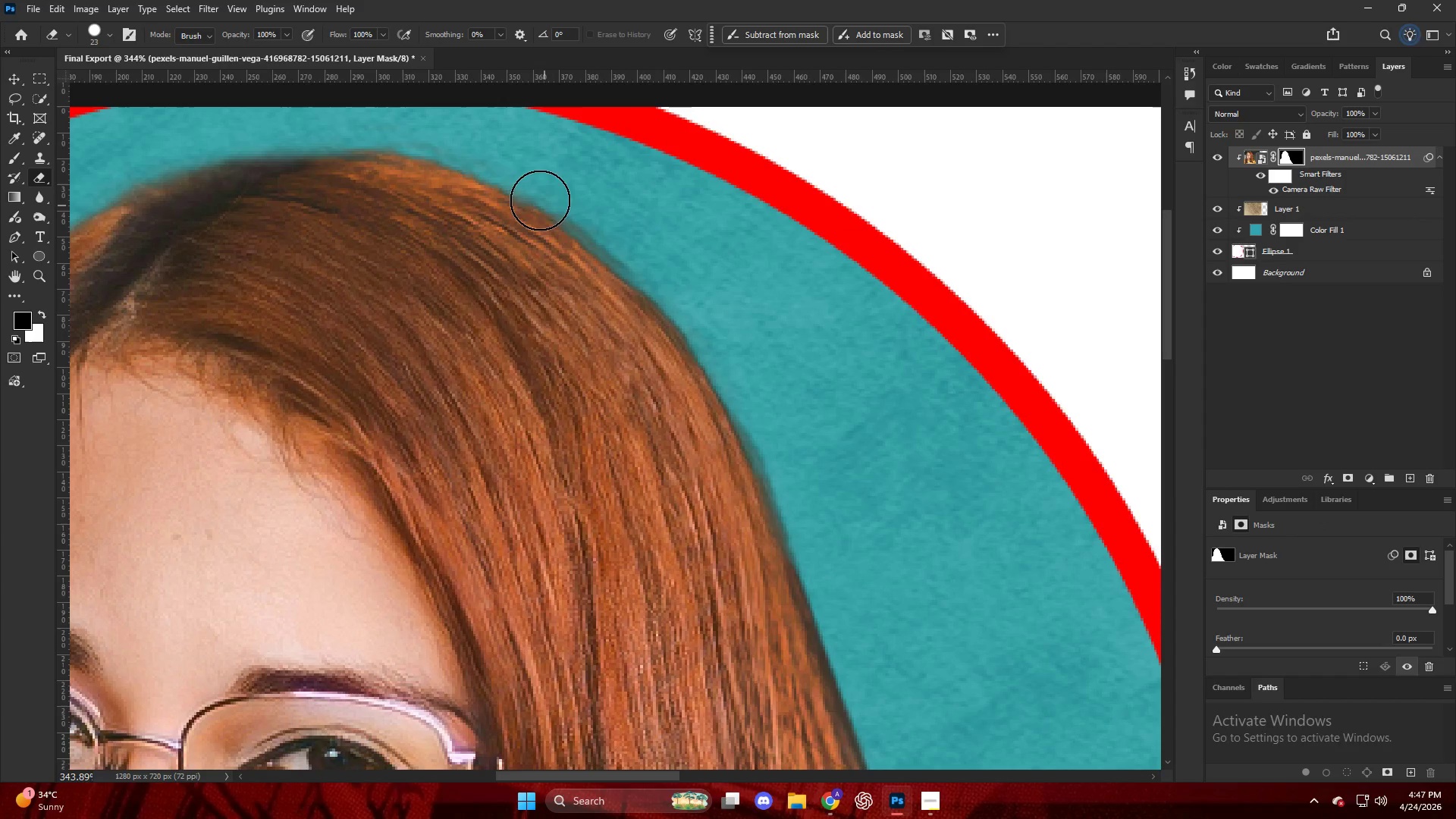 
key(E)
 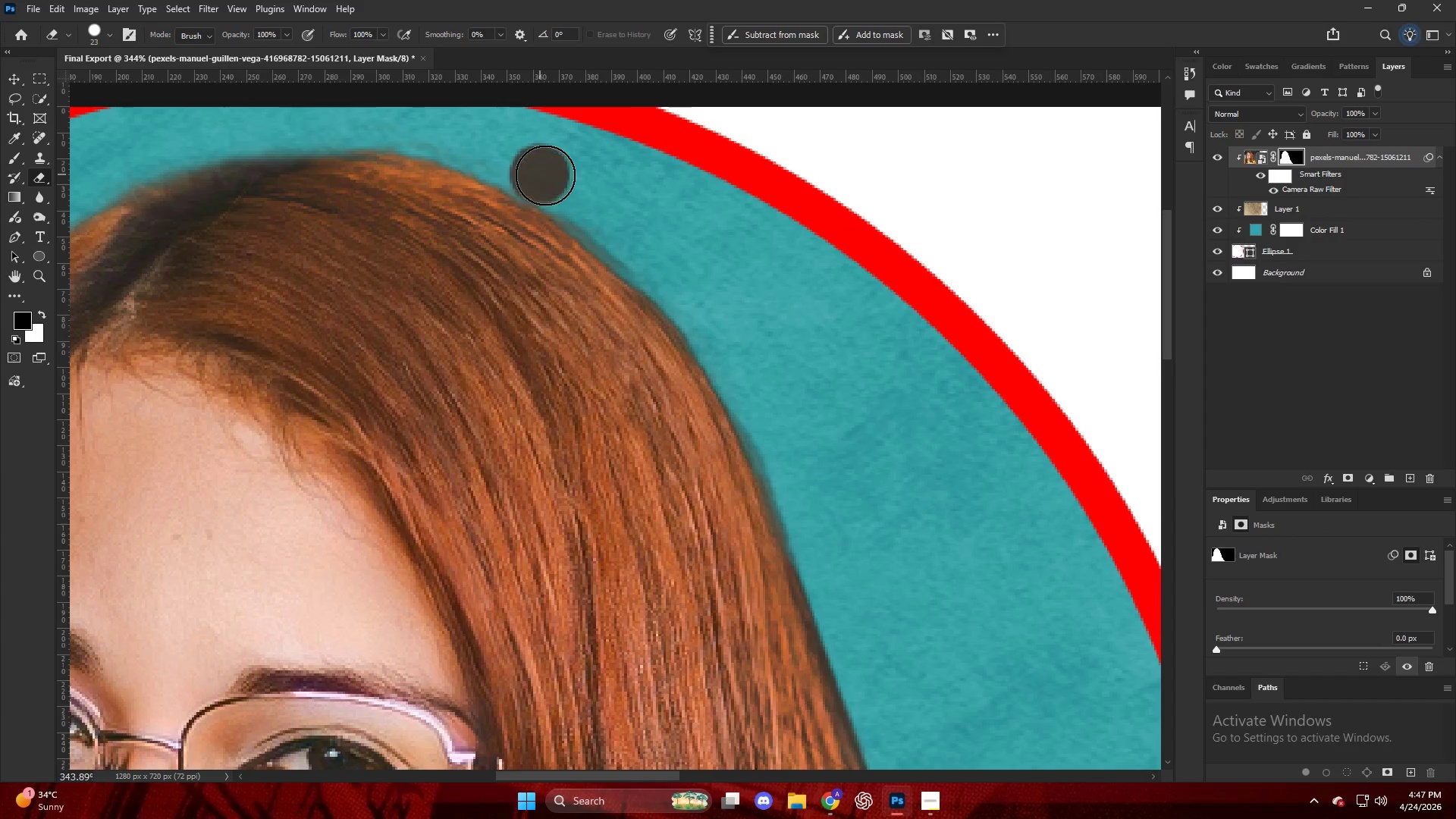 
scroll: coordinate [633, 179], scroll_direction: up, amount: 9.0
 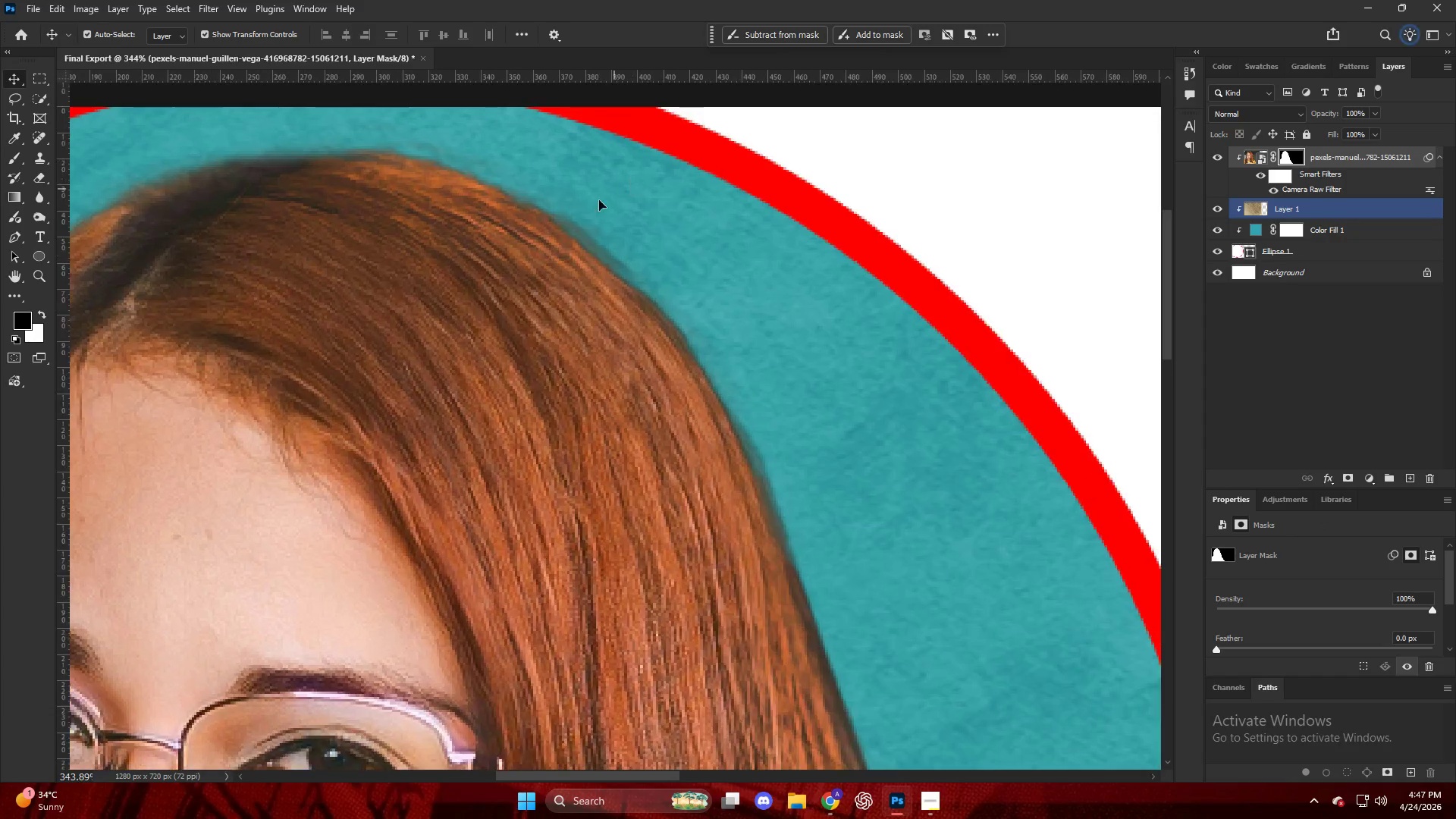 
key(Control+ControlLeft)
 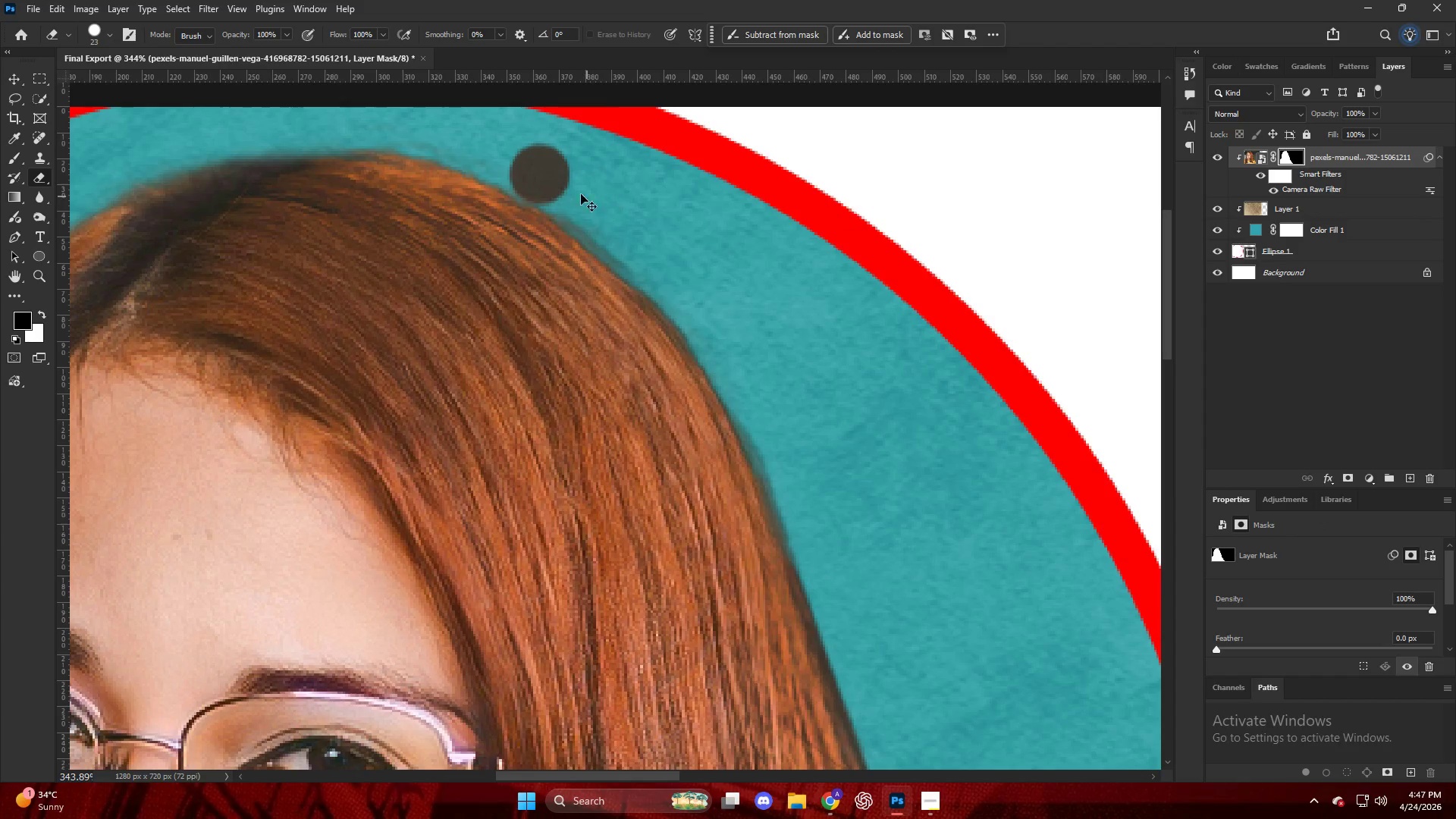 
key(Control+Z)
 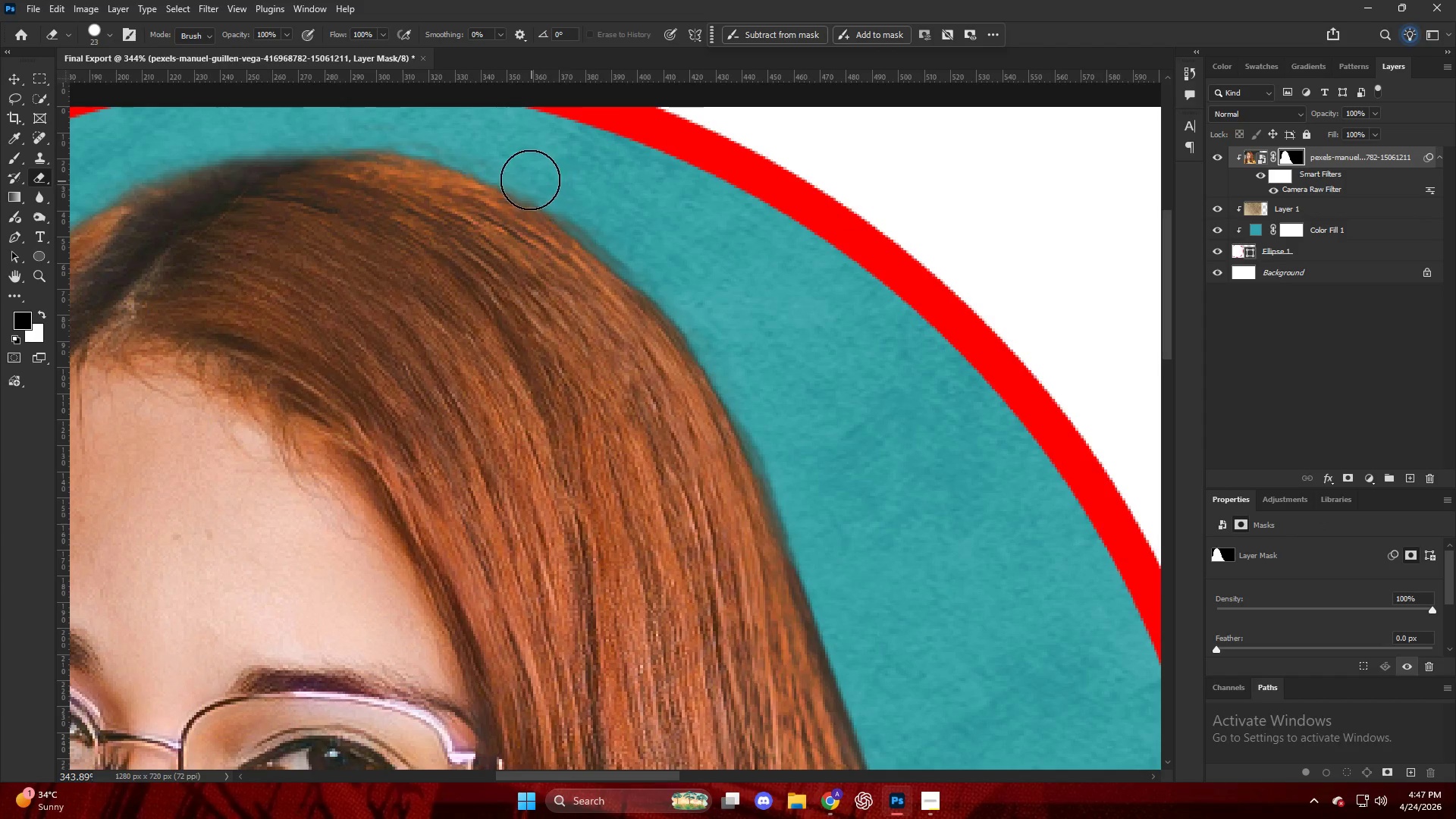 
key(X)
 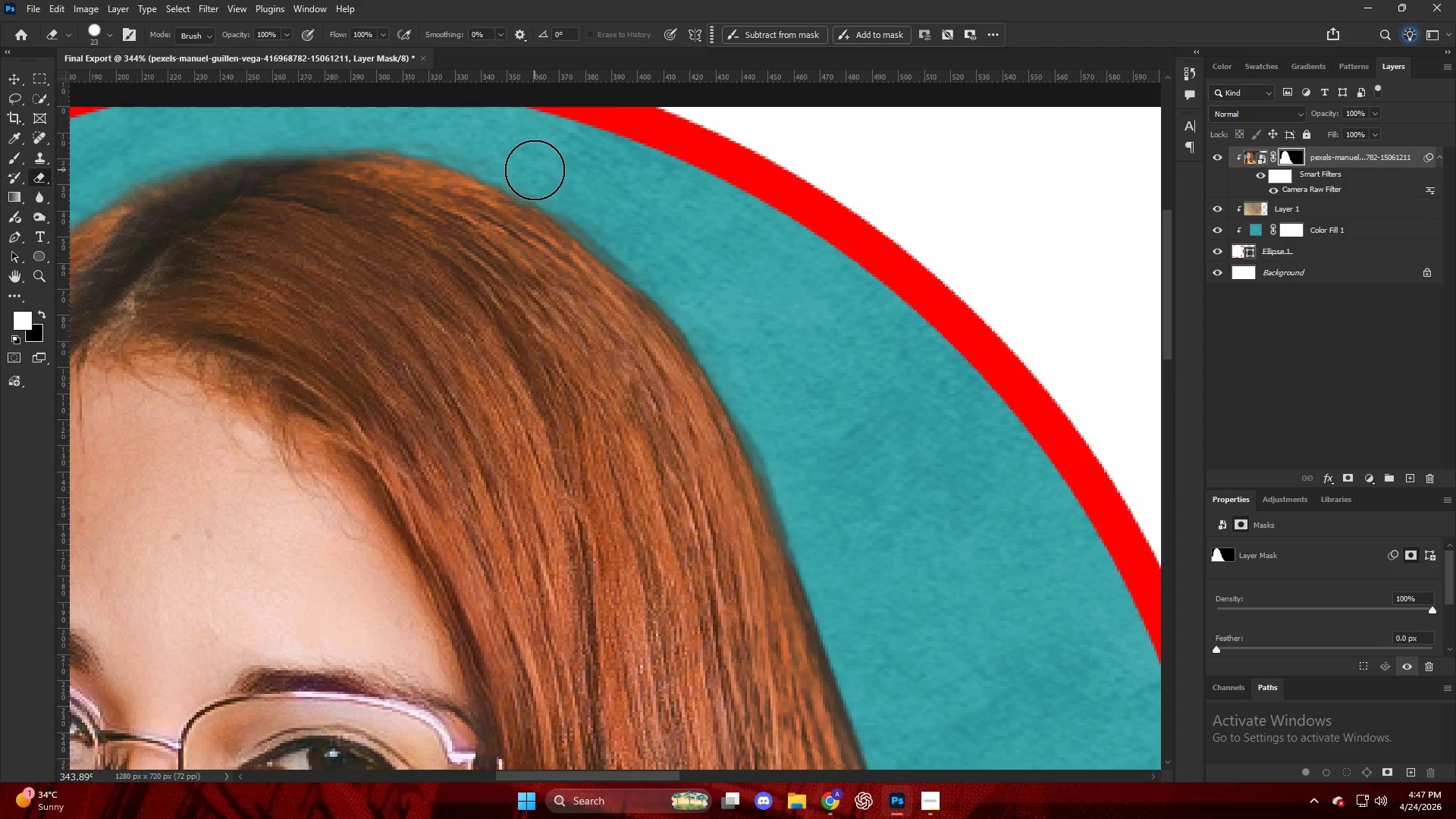 
left_click([535, 170])
 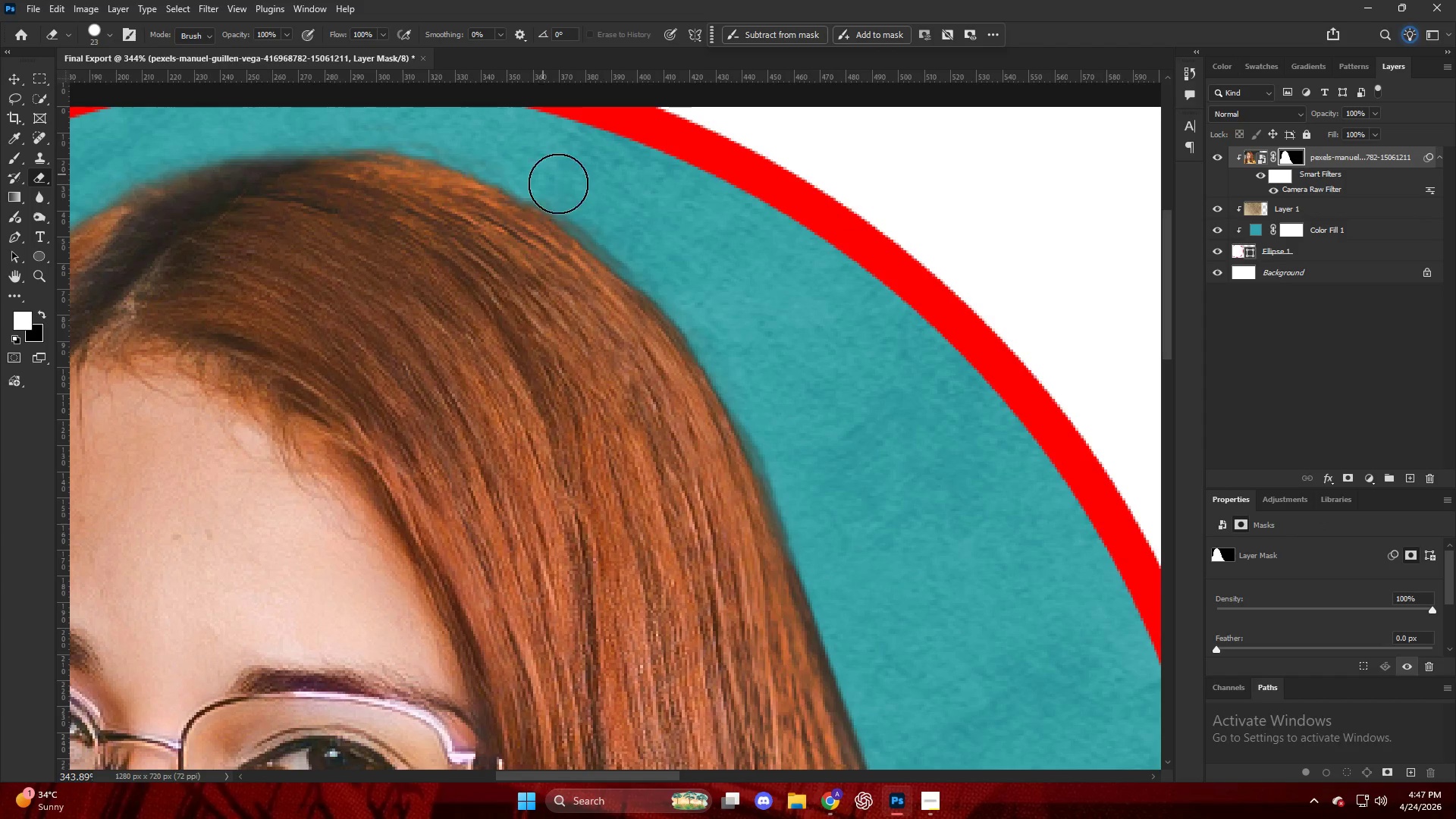 
hold_key(key=ShiftLeft, duration=2.06)
left_click([629, 238])
 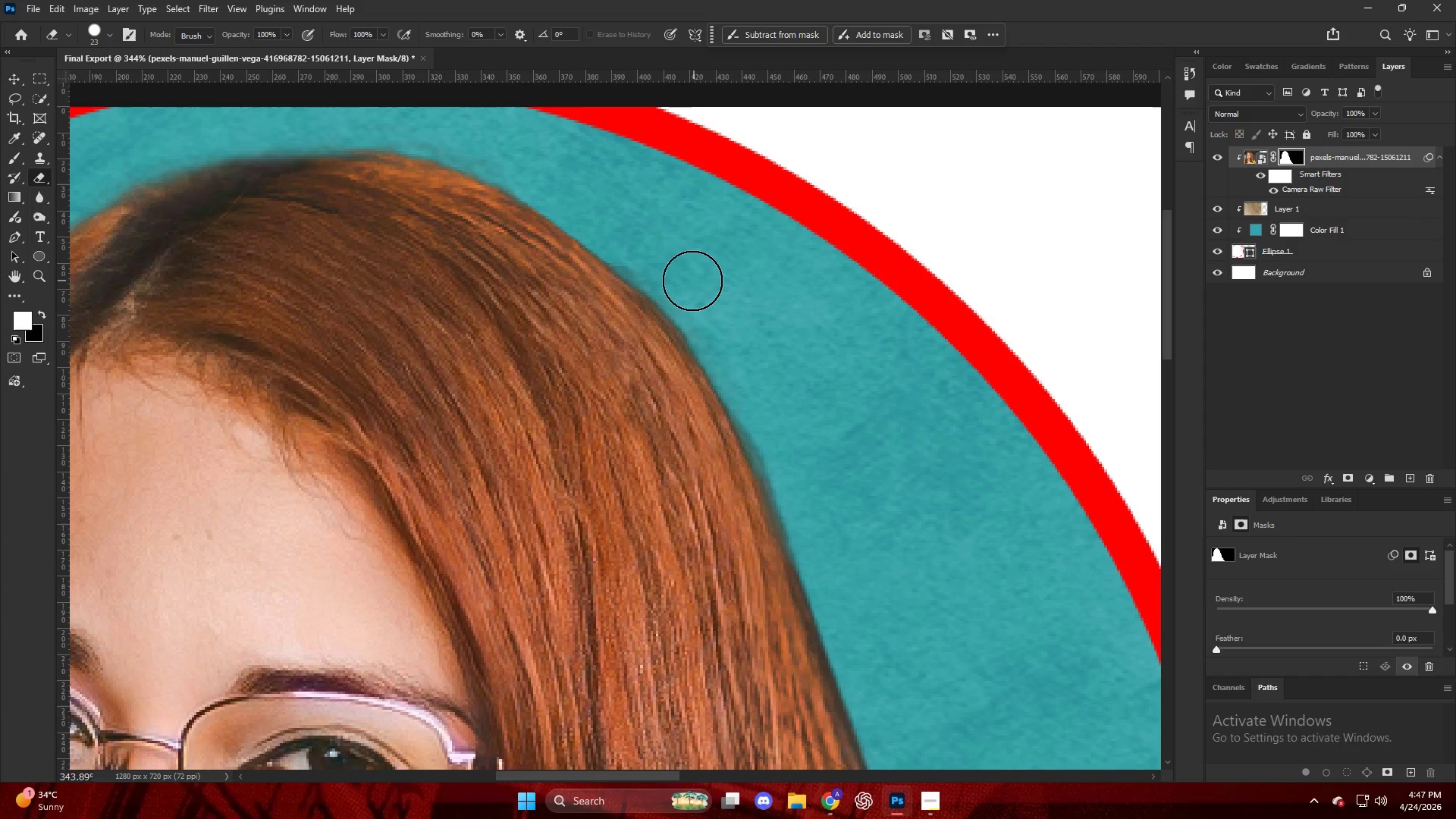 
left_click_drag(start_coordinate=[689, 281], to_coordinate=[693, 283])
 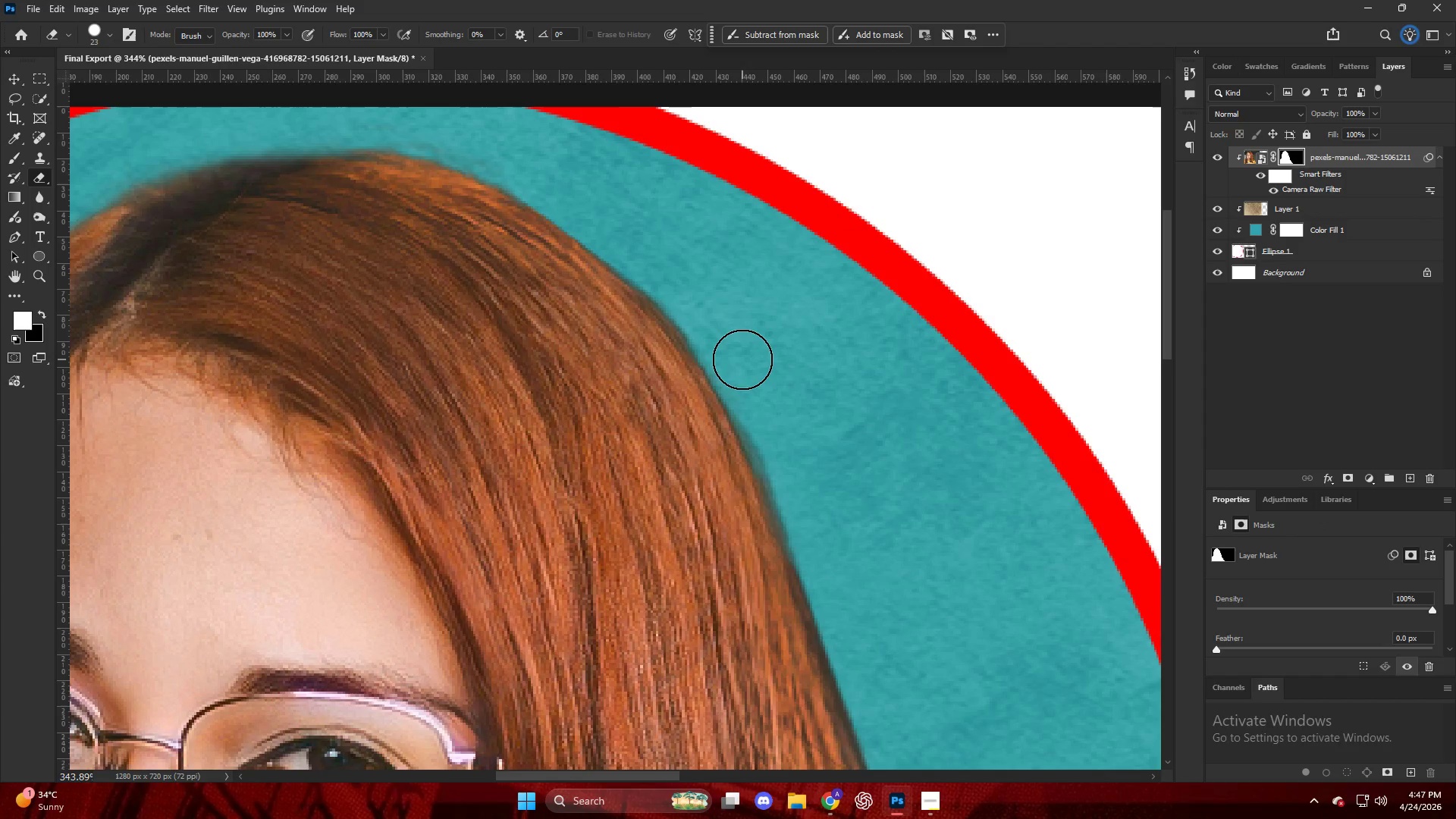 
scroll: coordinate [750, 373], scroll_direction: down, amount: 3.0
 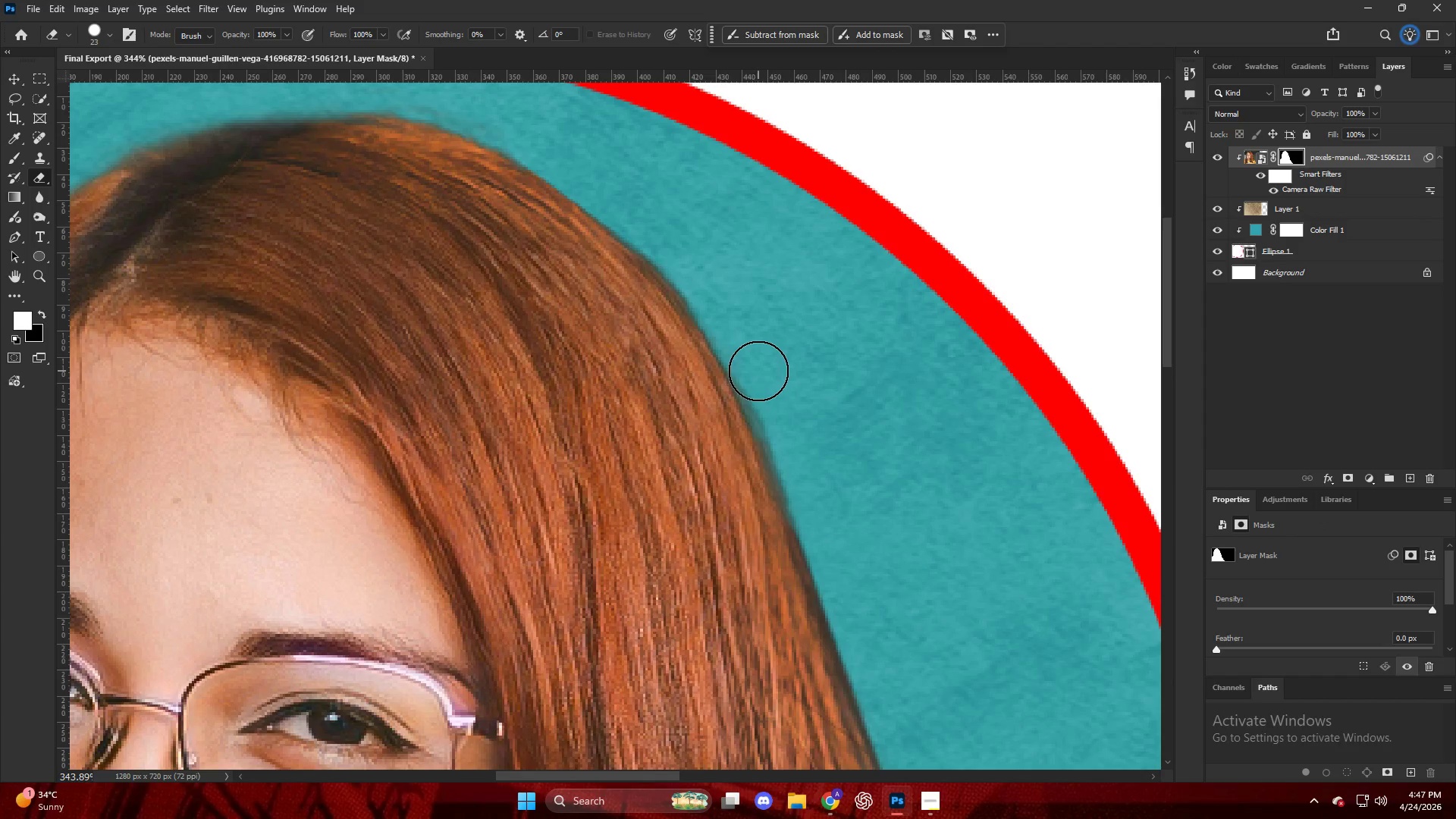 
left_click([764, 371])
 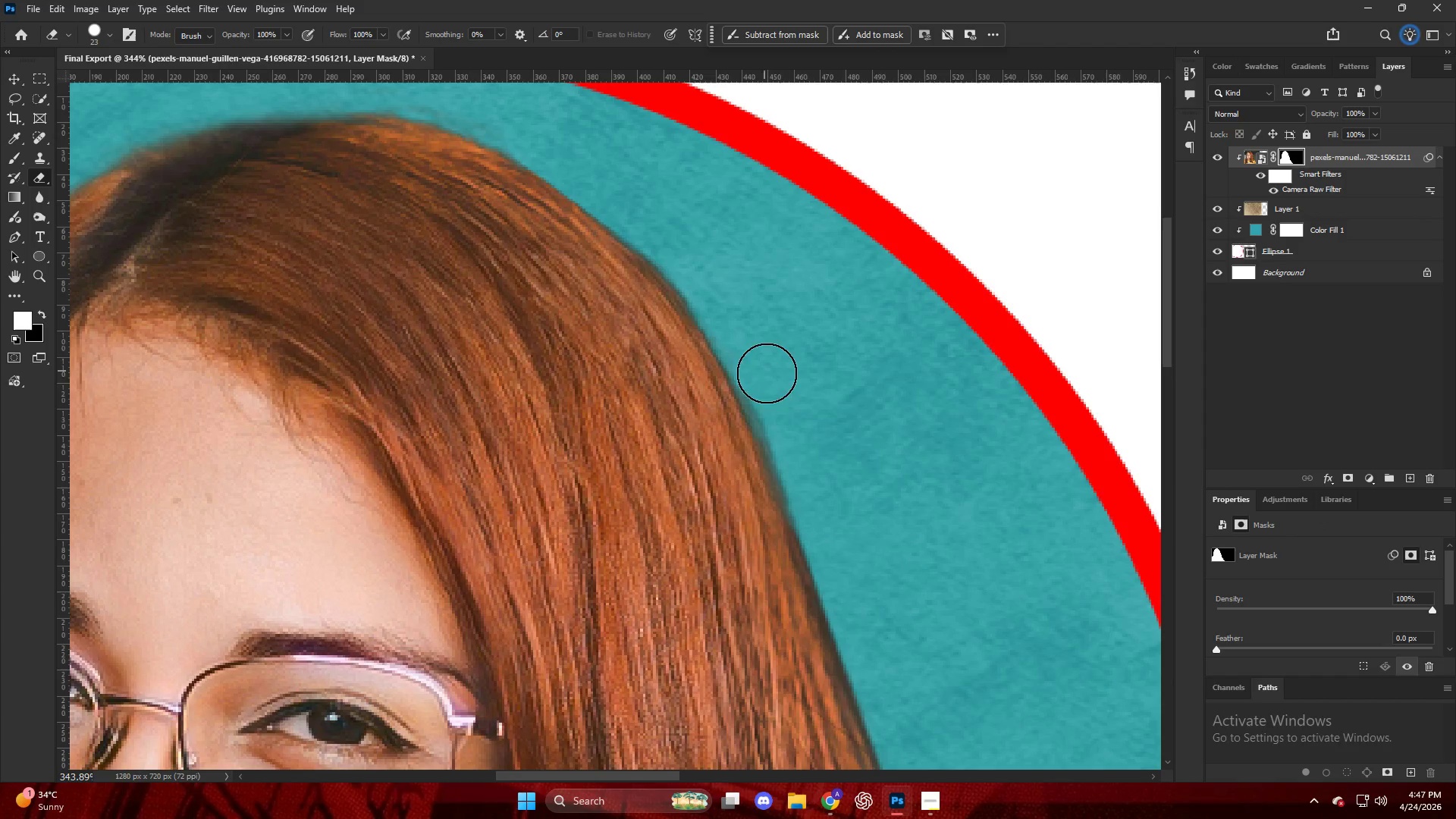 
hold_key(key=ShiftLeft, duration=0.67)
 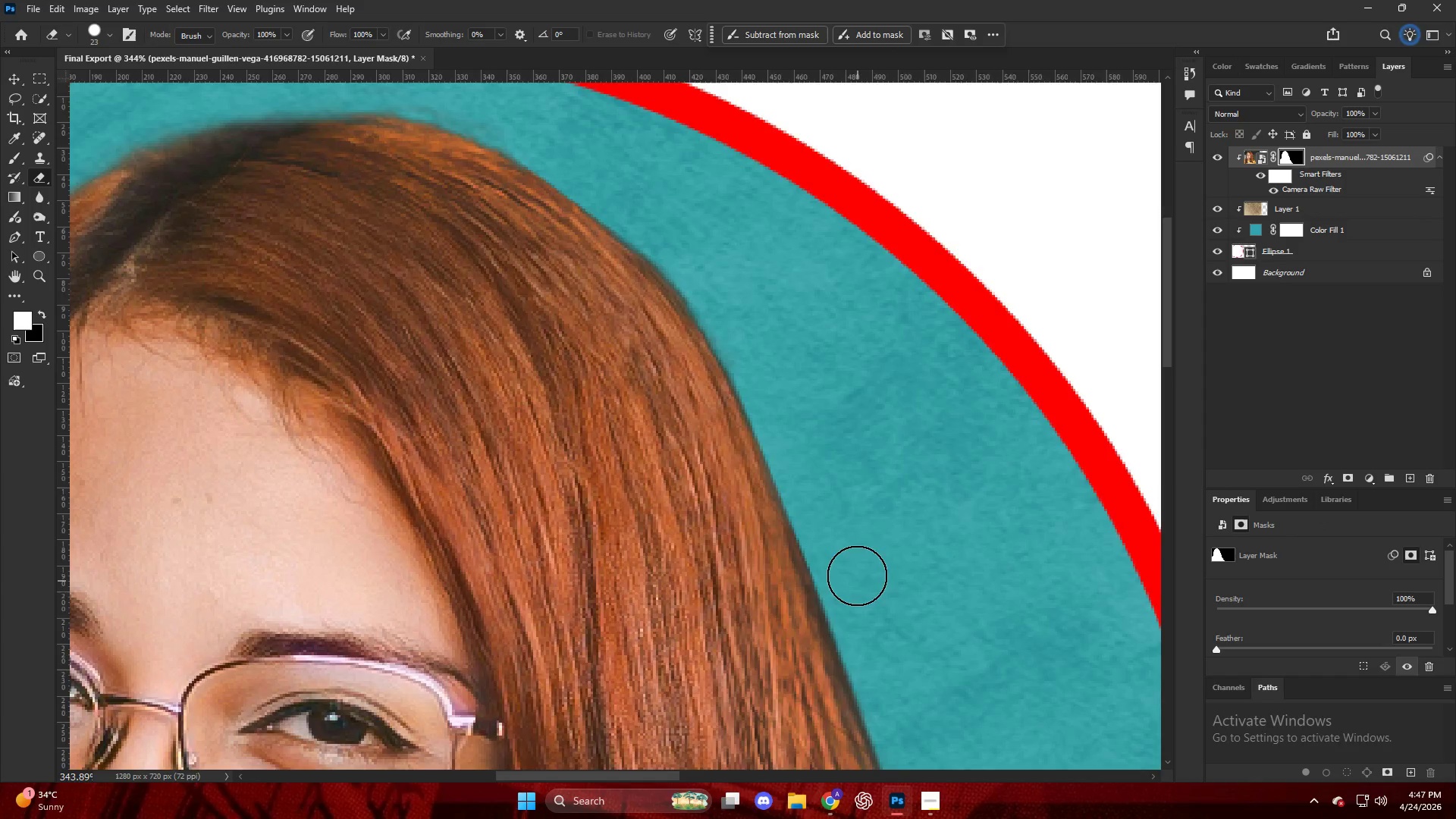 
hold_key(key=AltLeft, duration=0.42)
hold_key(key=AltLeft, duration=0.42)
scroll: coordinate [802, 412], scroll_direction: down, amount: 2.0
 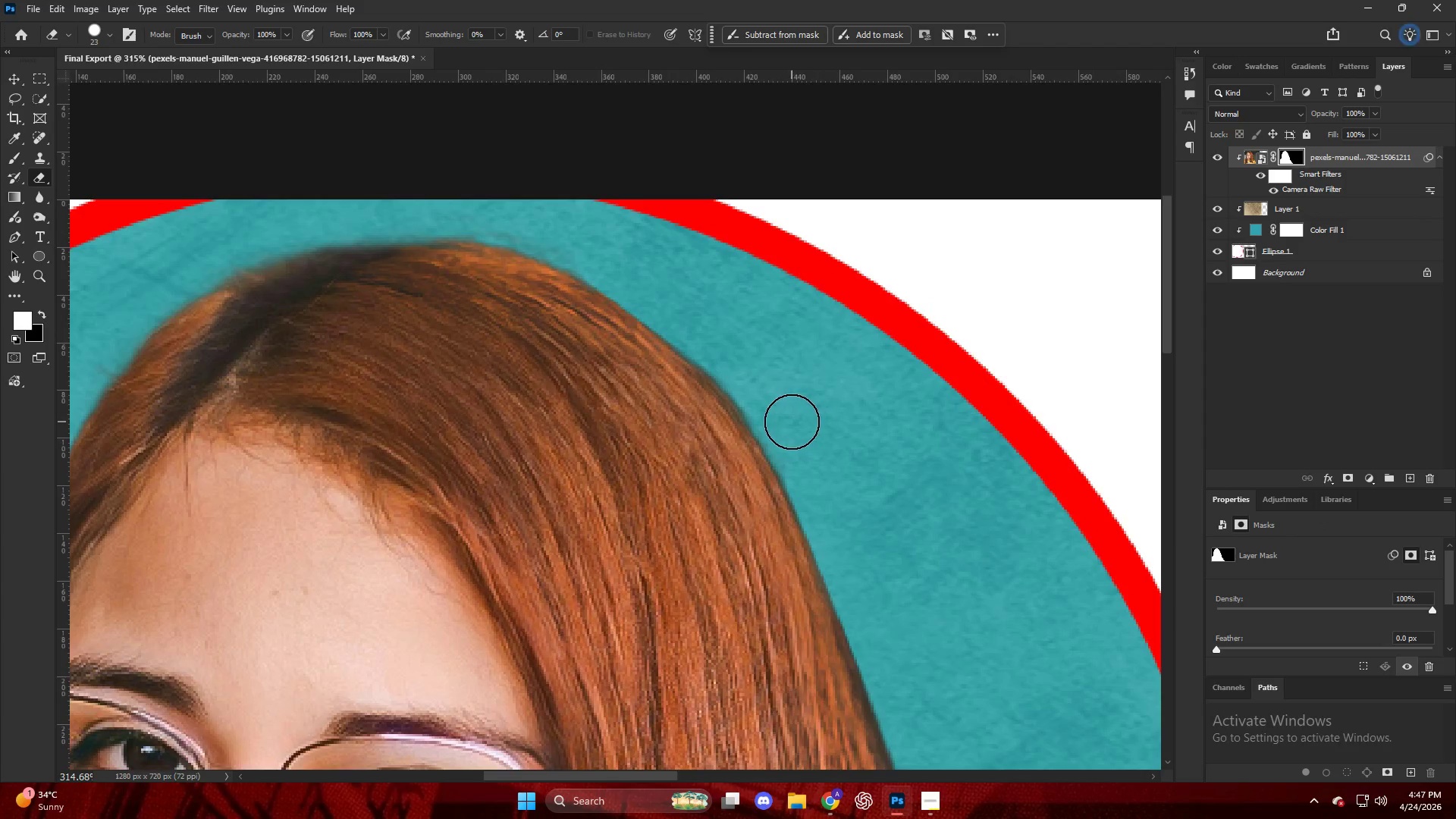 
hold_key(key=ShiftLeft, duration=1.47)
triple_click([711, 329])
 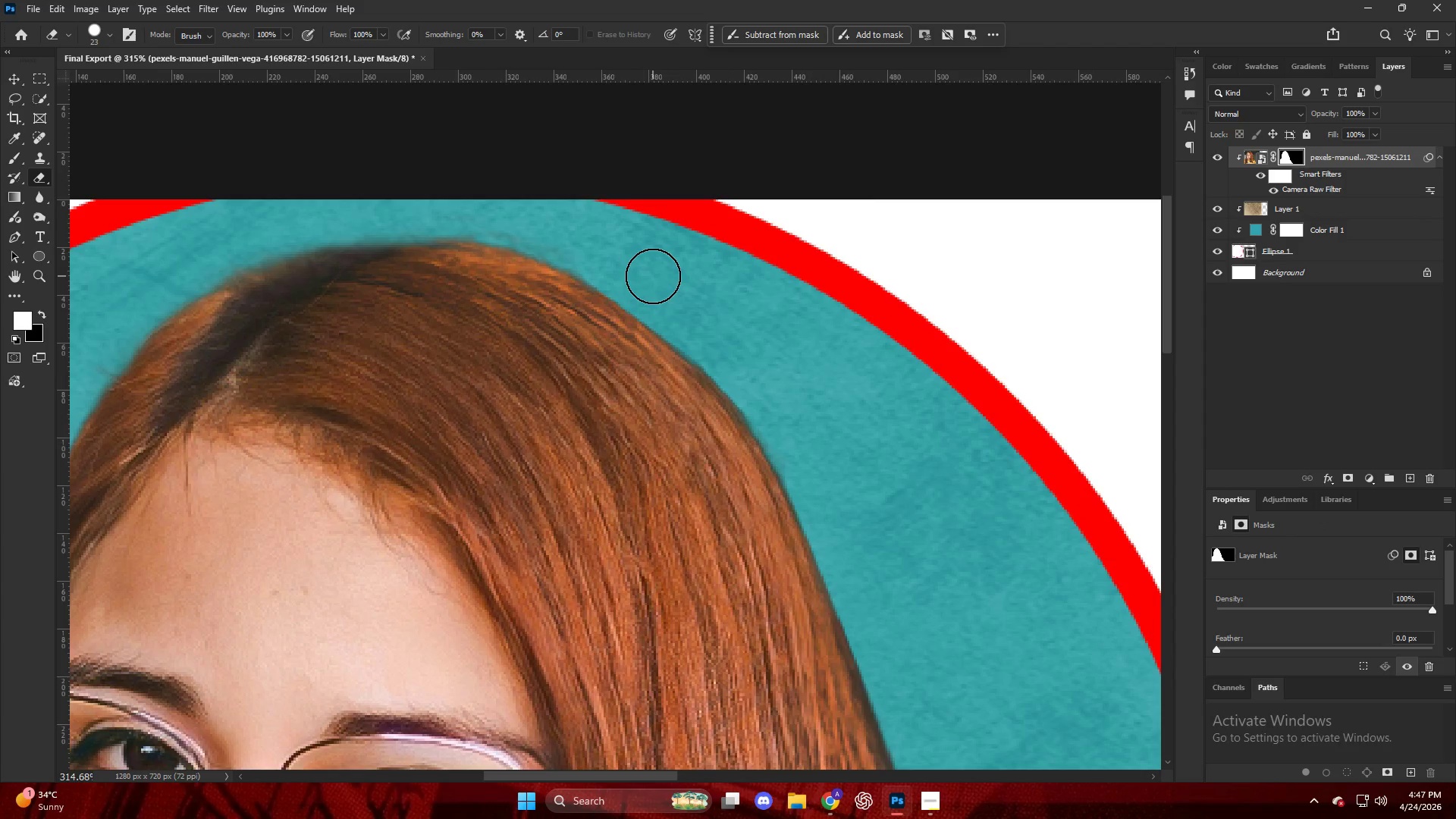 
hold_key(key=AltLeft, duration=0.86)
scroll: coordinate [682, 311], scroll_direction: down, amount: 18.0
 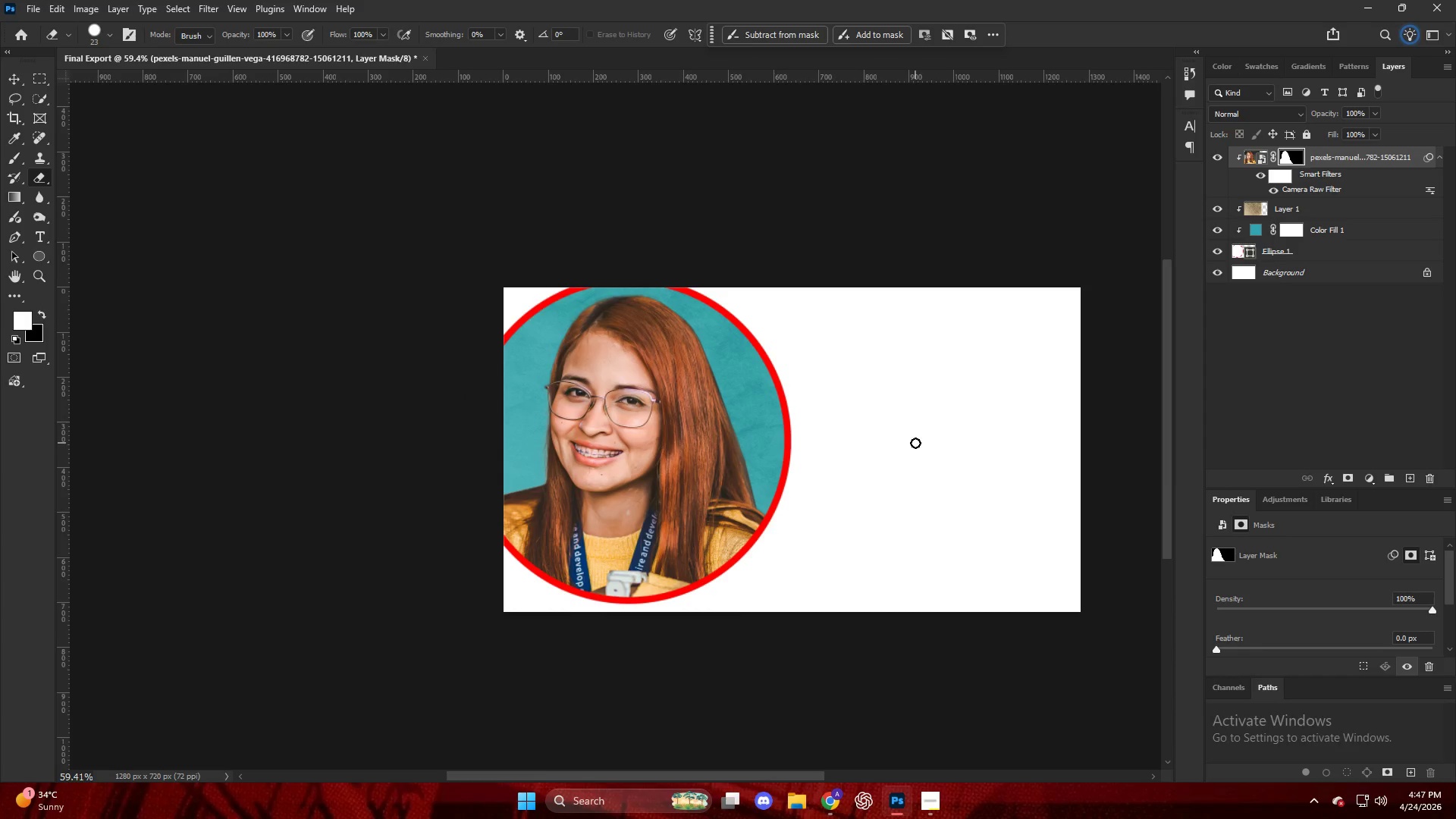 
wait(10.46)
 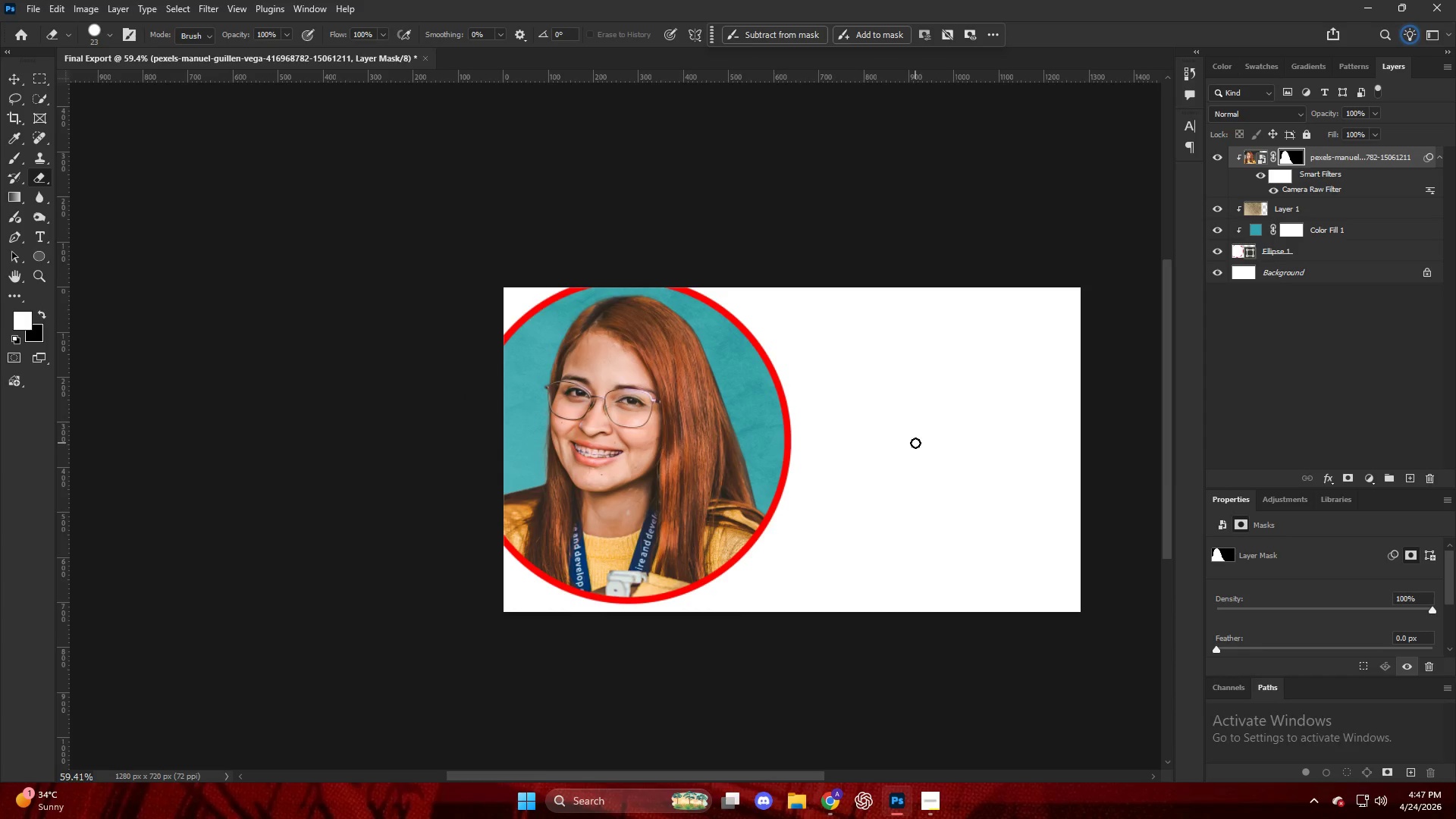 
scroll: coordinate [535, 457], scroll_direction: down, amount: 9.0
 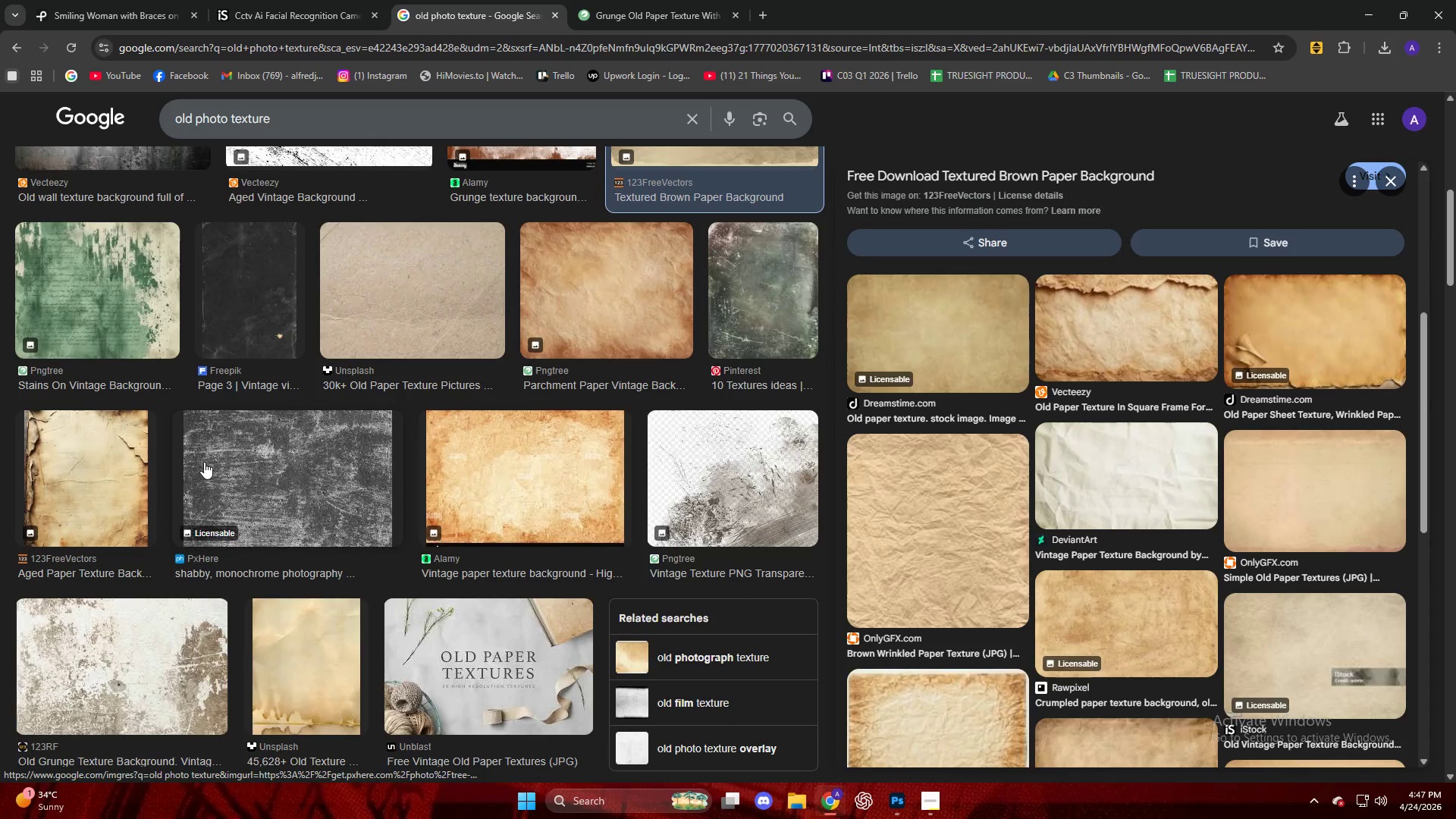 
left_click([241, 460])
 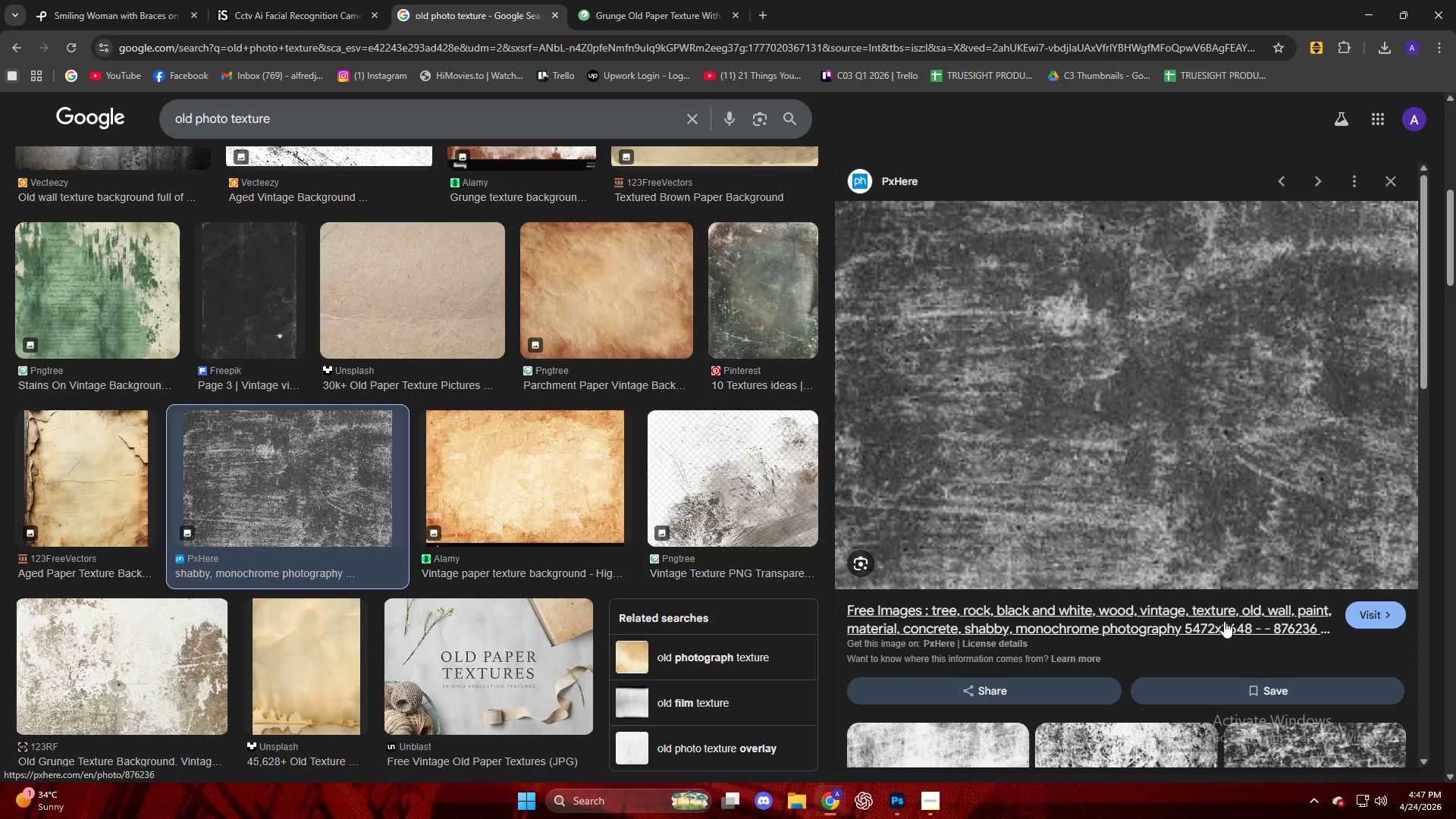 
wait(7.19)
 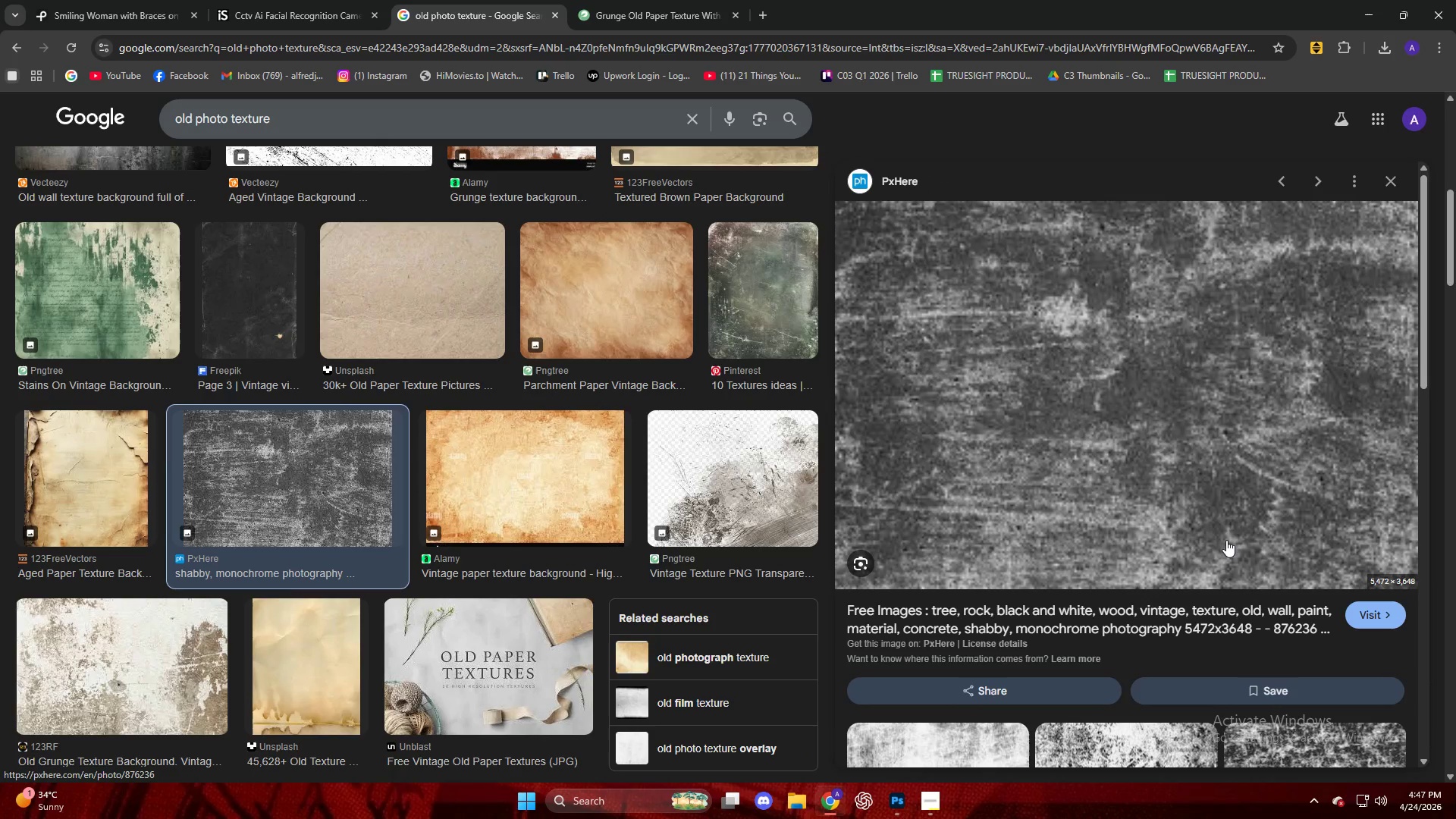 
left_click([1221, 607])
 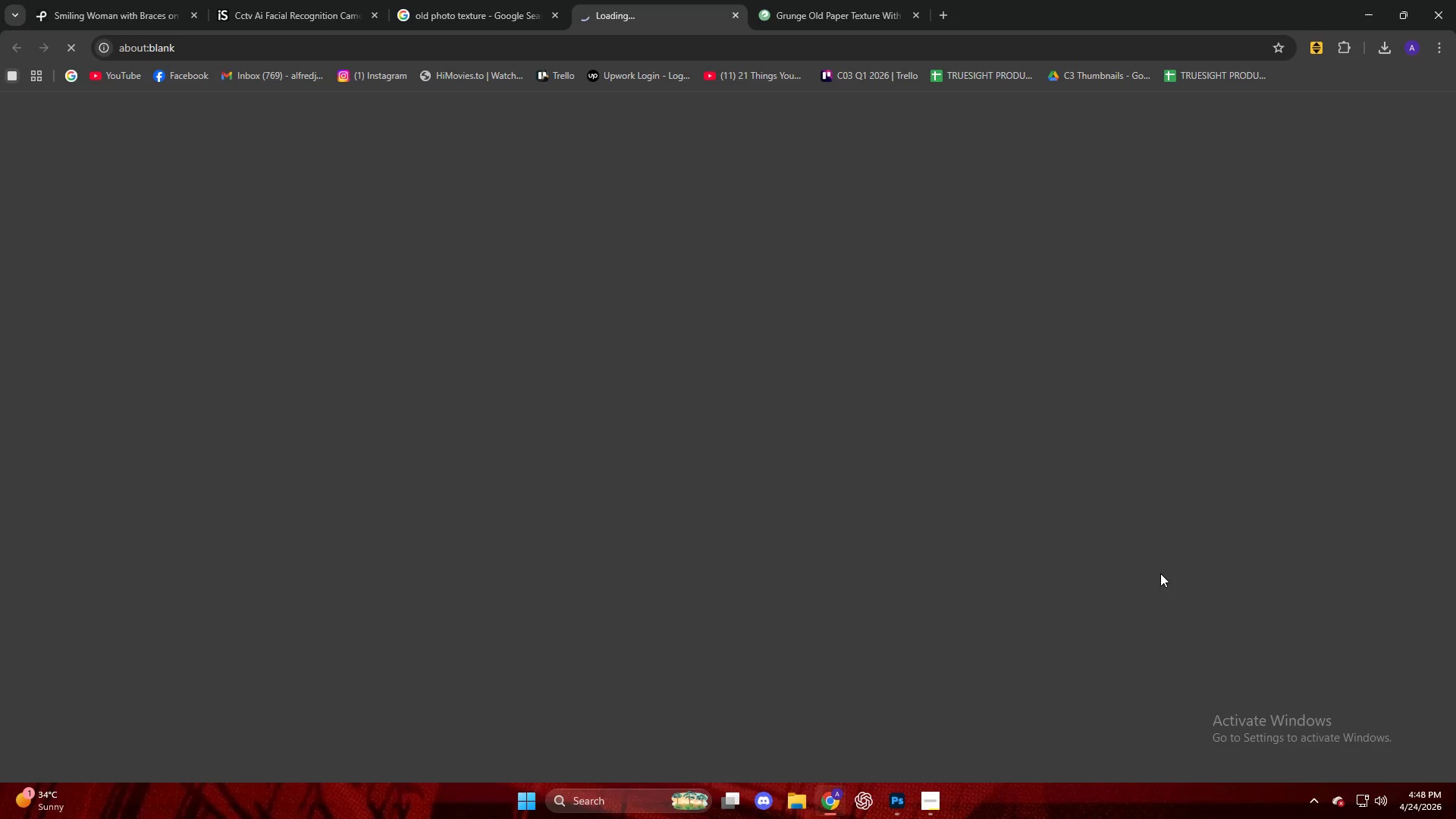 
wait(22.17)
 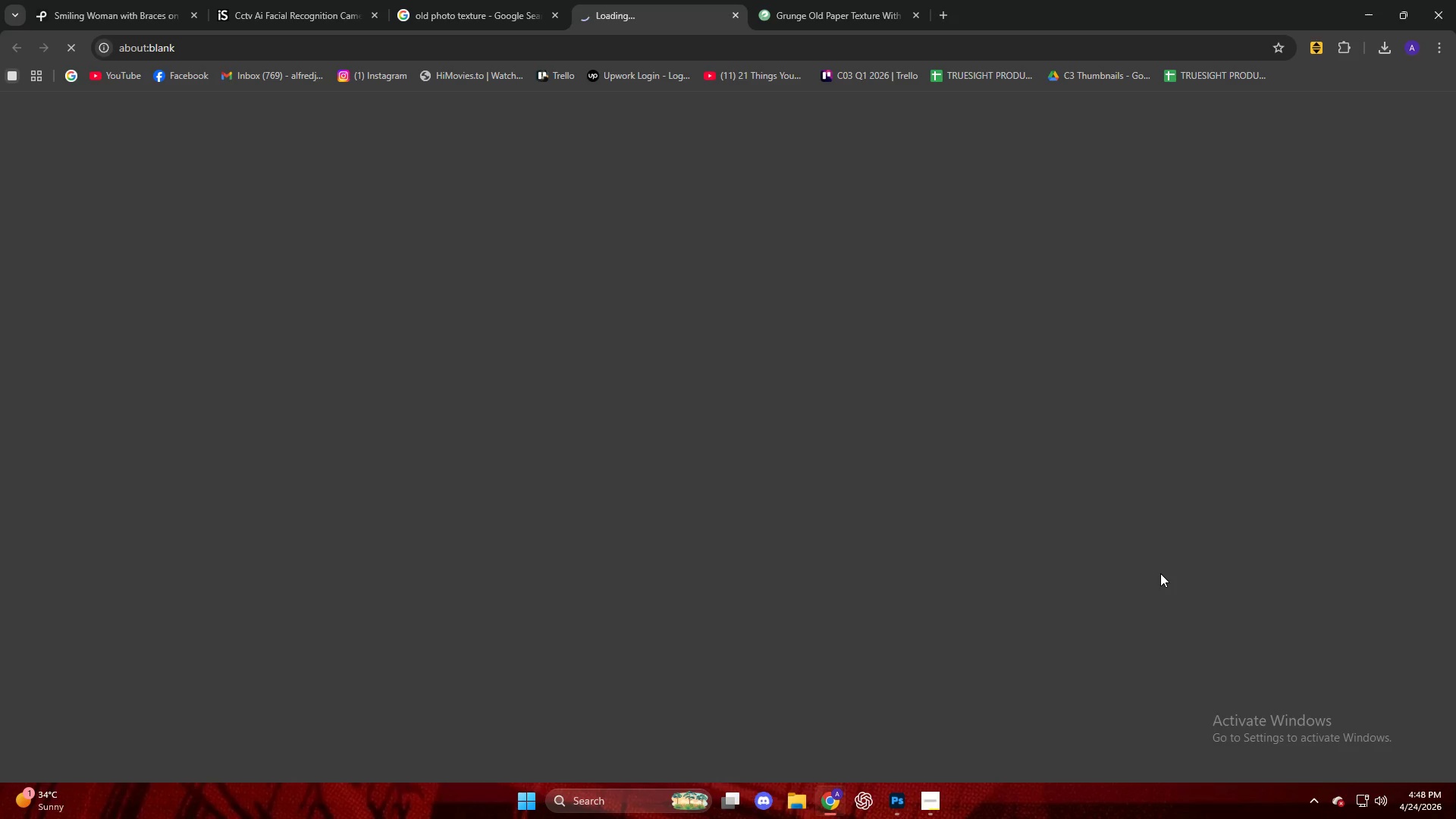 
left_click([422, 7])
 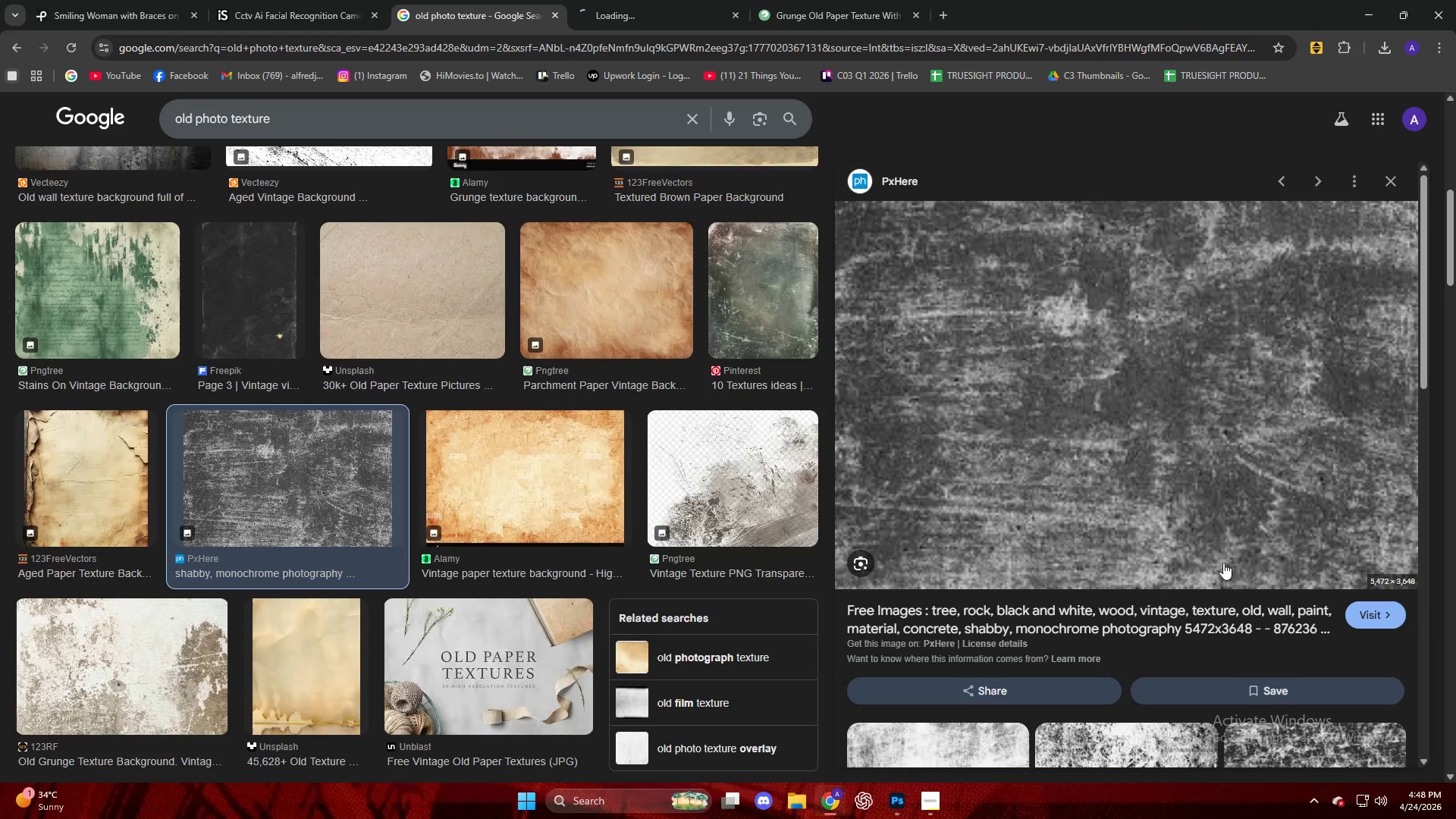 
scroll: coordinate [1209, 550], scroll_direction: down, amount: 6.0
 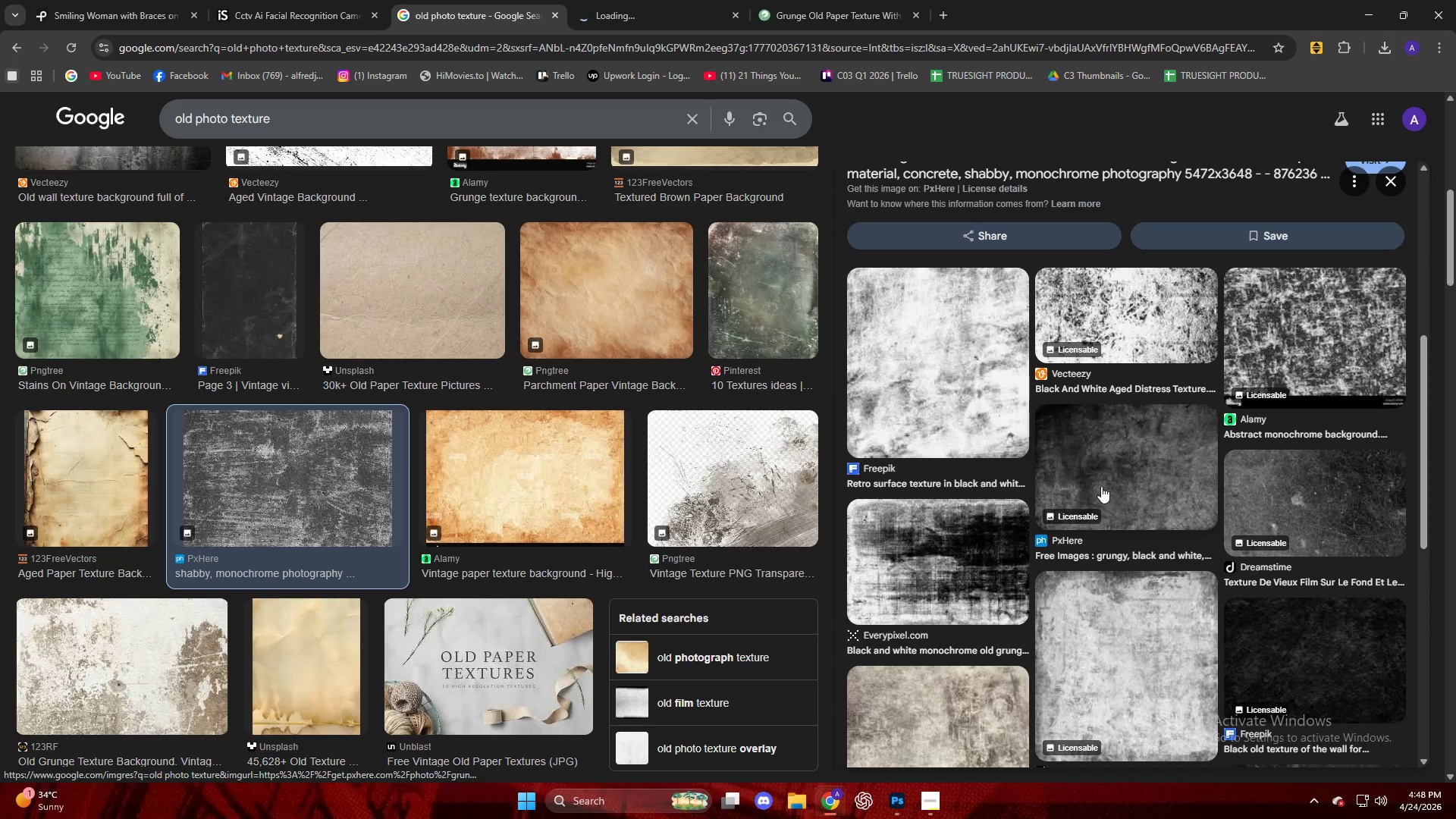 
scroll: coordinate [1294, 596], scroll_direction: up, amount: 7.0
 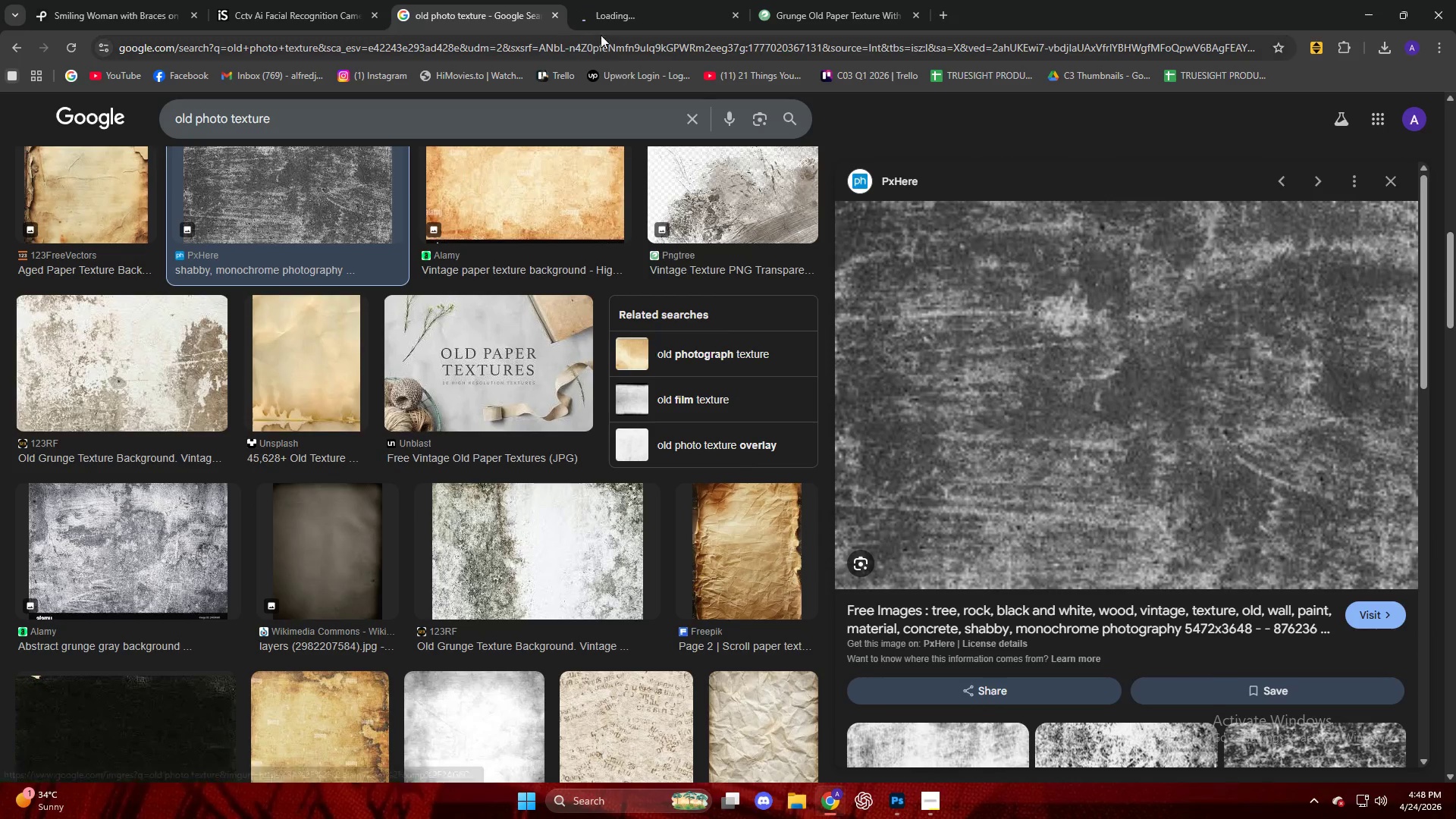 
left_click([598, 20])
 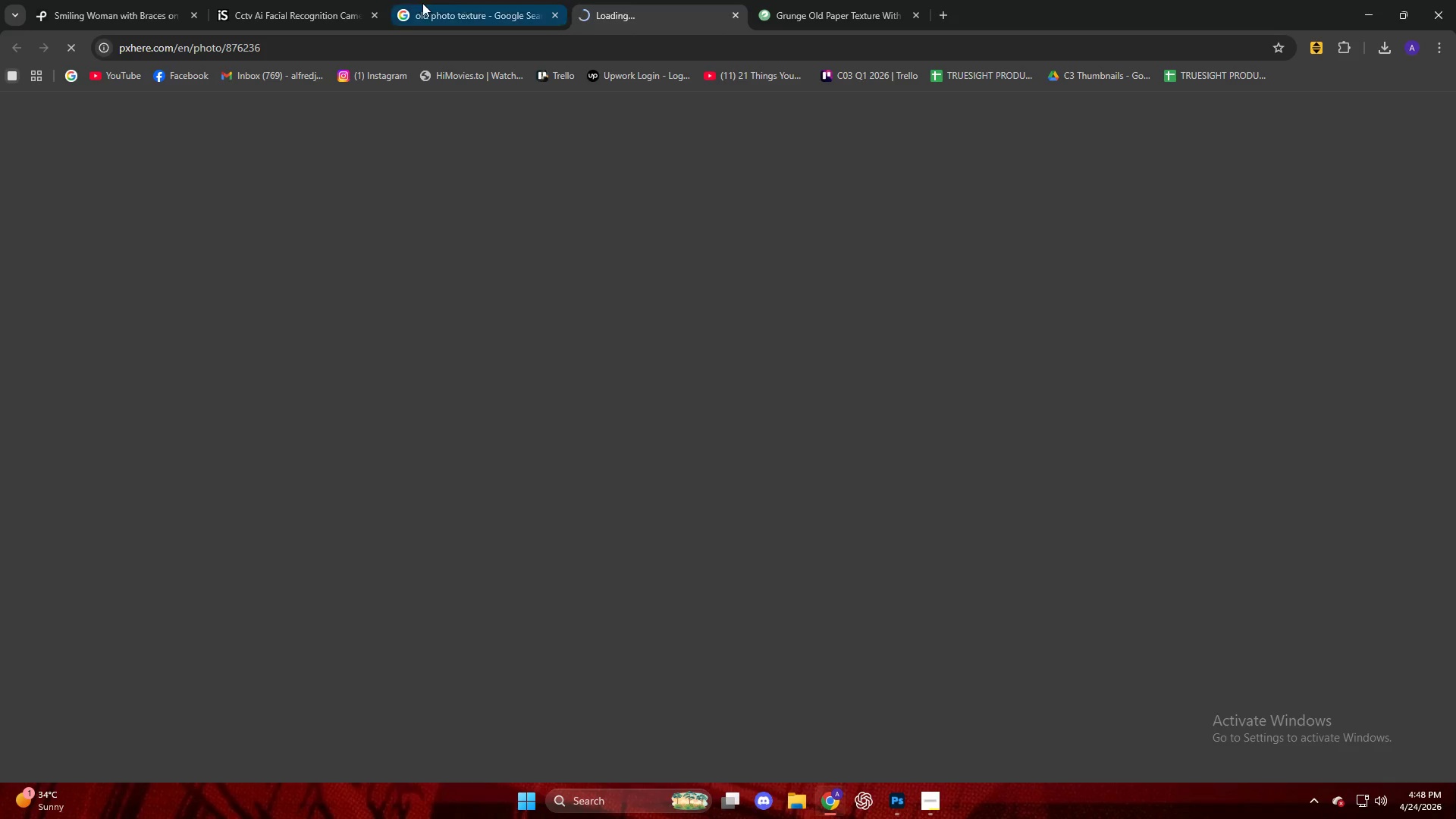 
left_click([422, 3])
 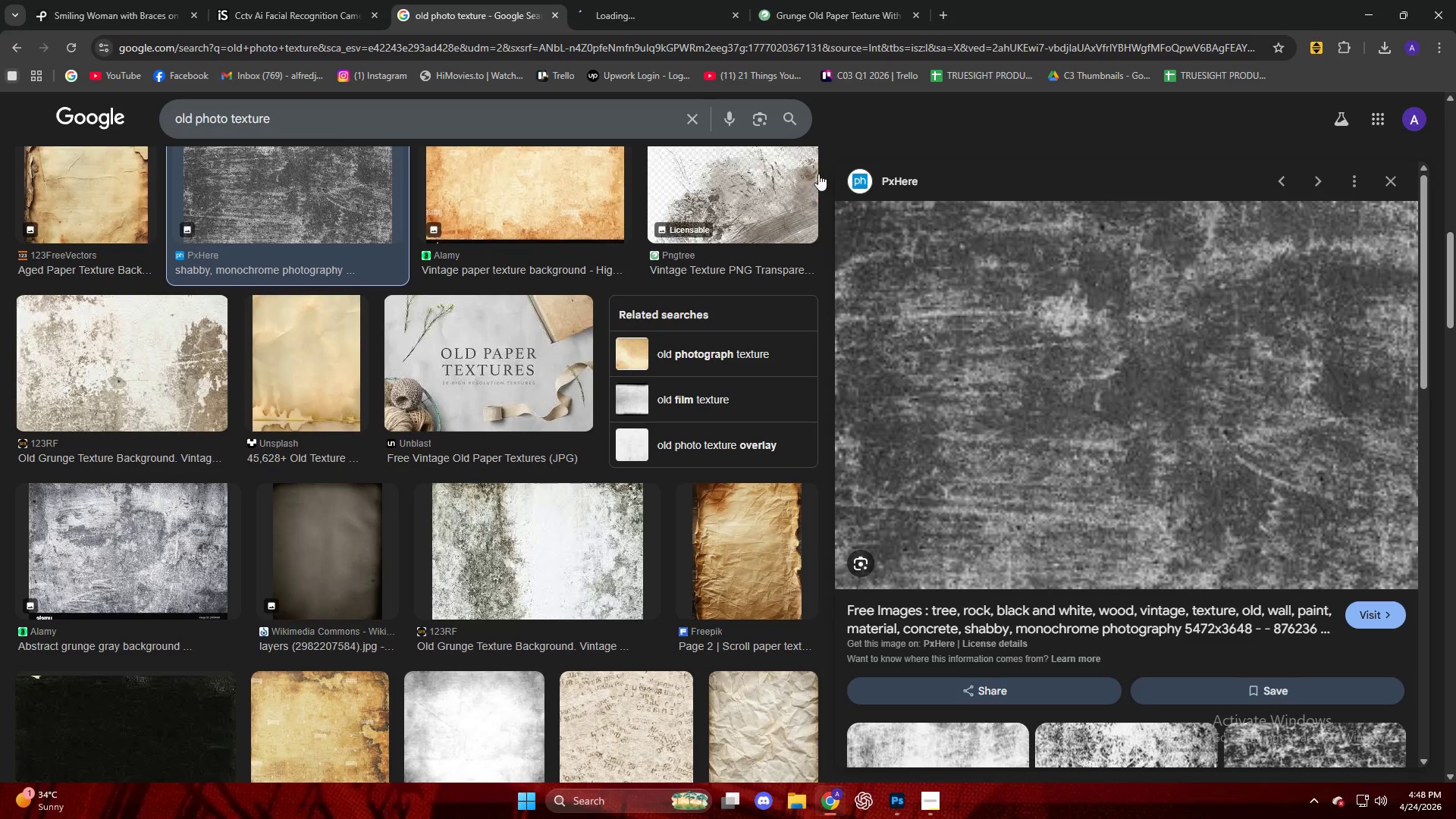 
scroll: coordinate [1140, 440], scroll_direction: down, amount: 11.0
 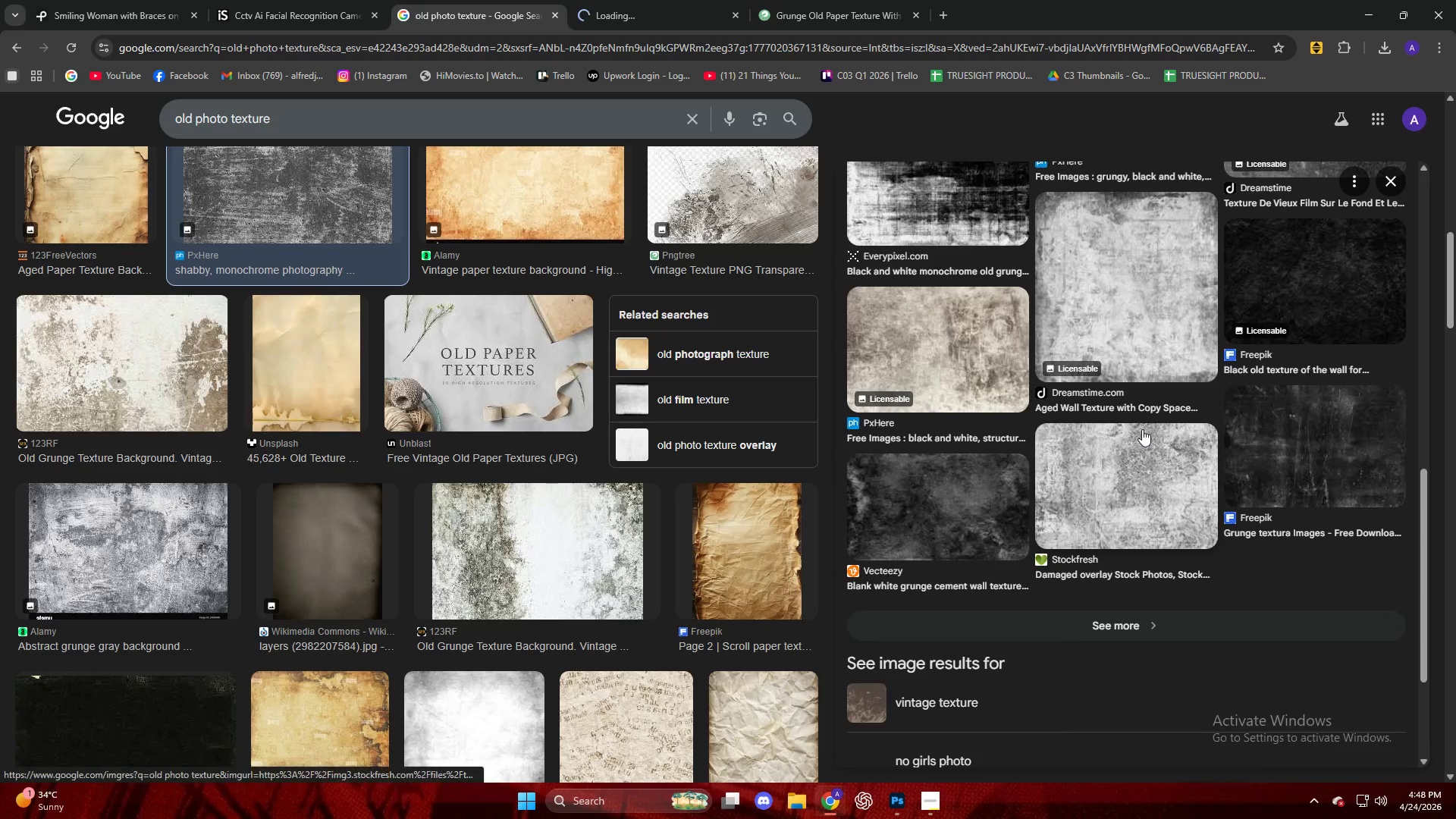 
scroll: coordinate [1142, 429], scroll_direction: up, amount: 2.0
 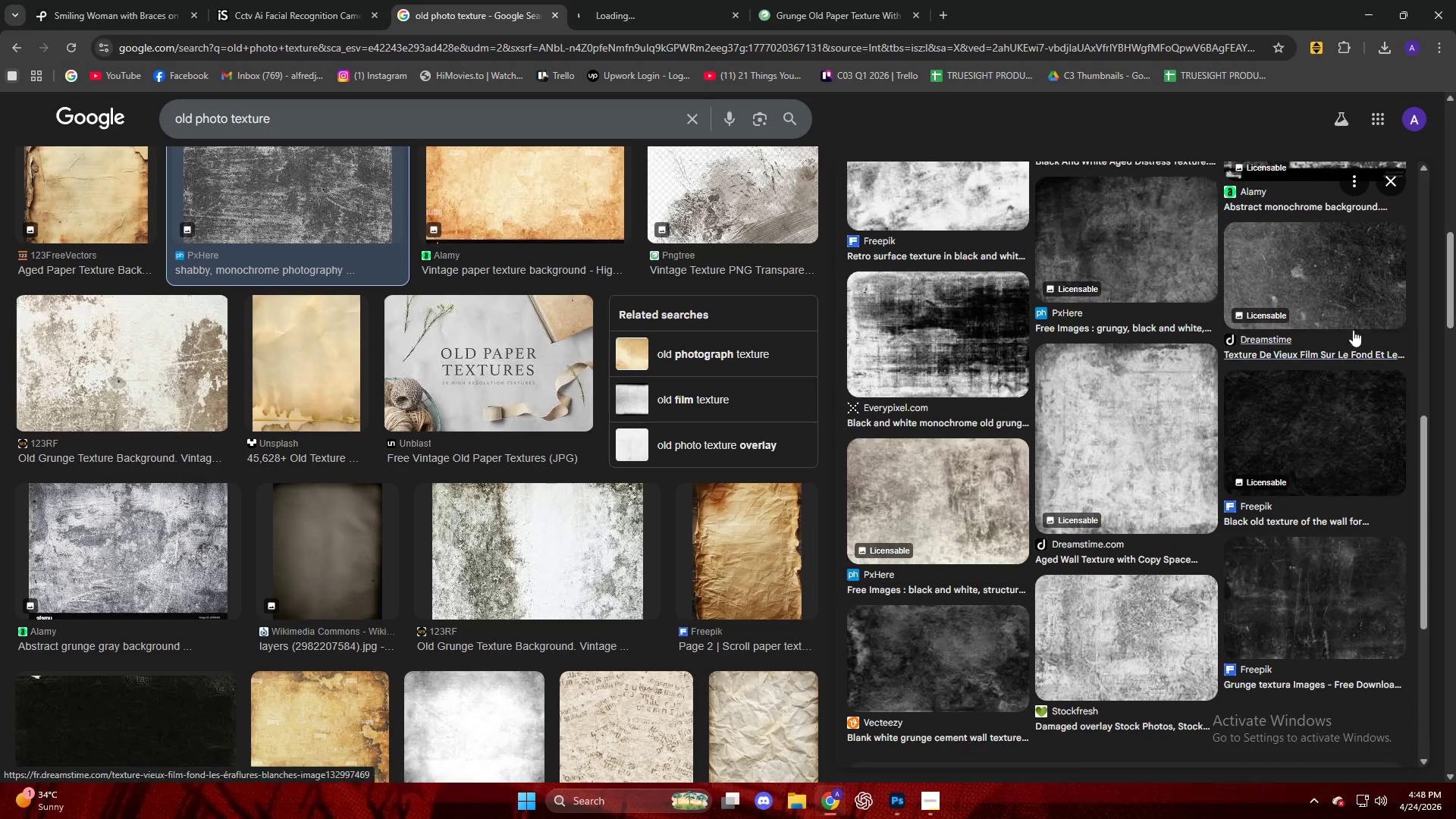 
left_click([1338, 308])
 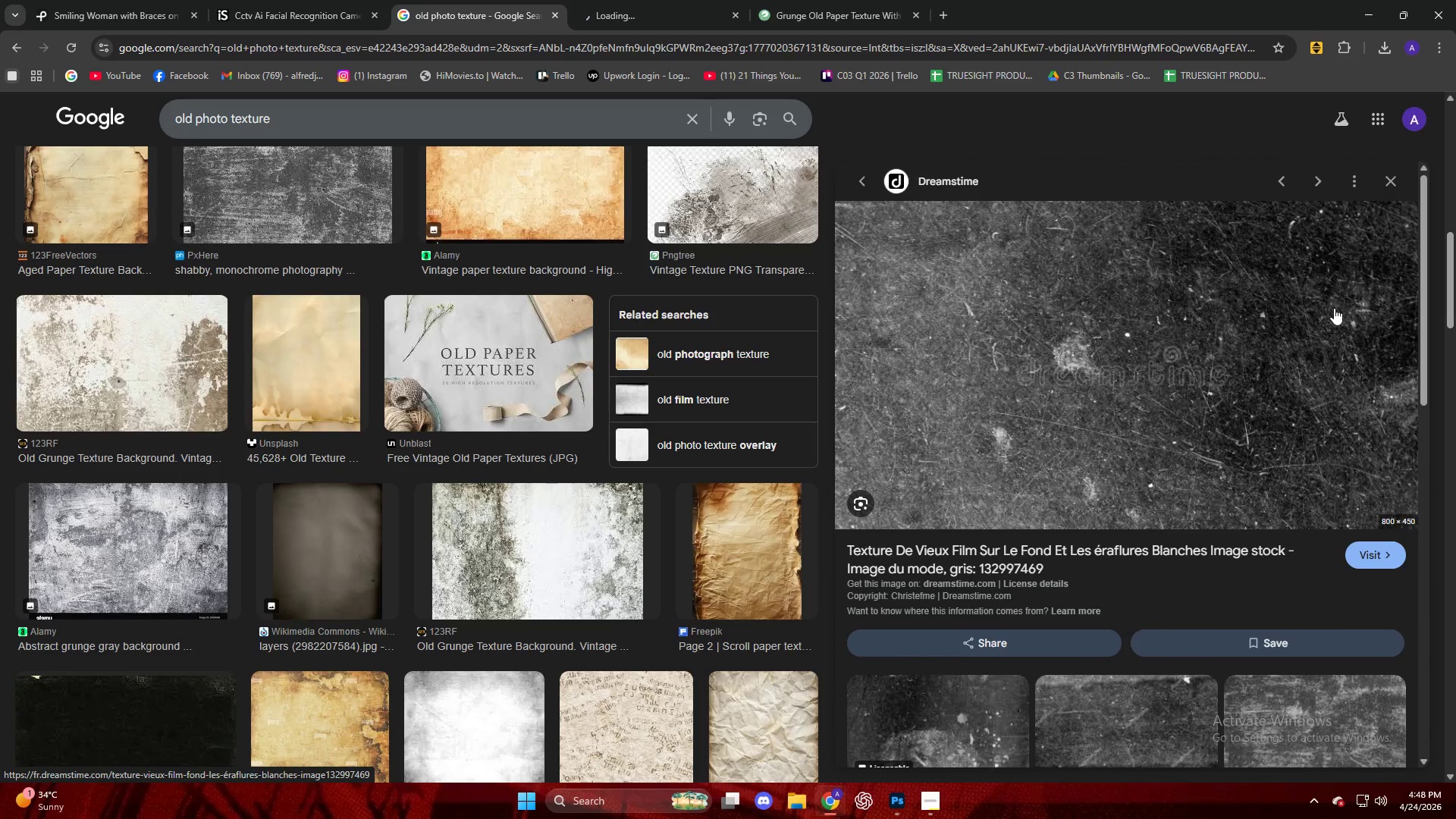 
scroll: coordinate [1260, 368], scroll_direction: down, amount: 5.0
 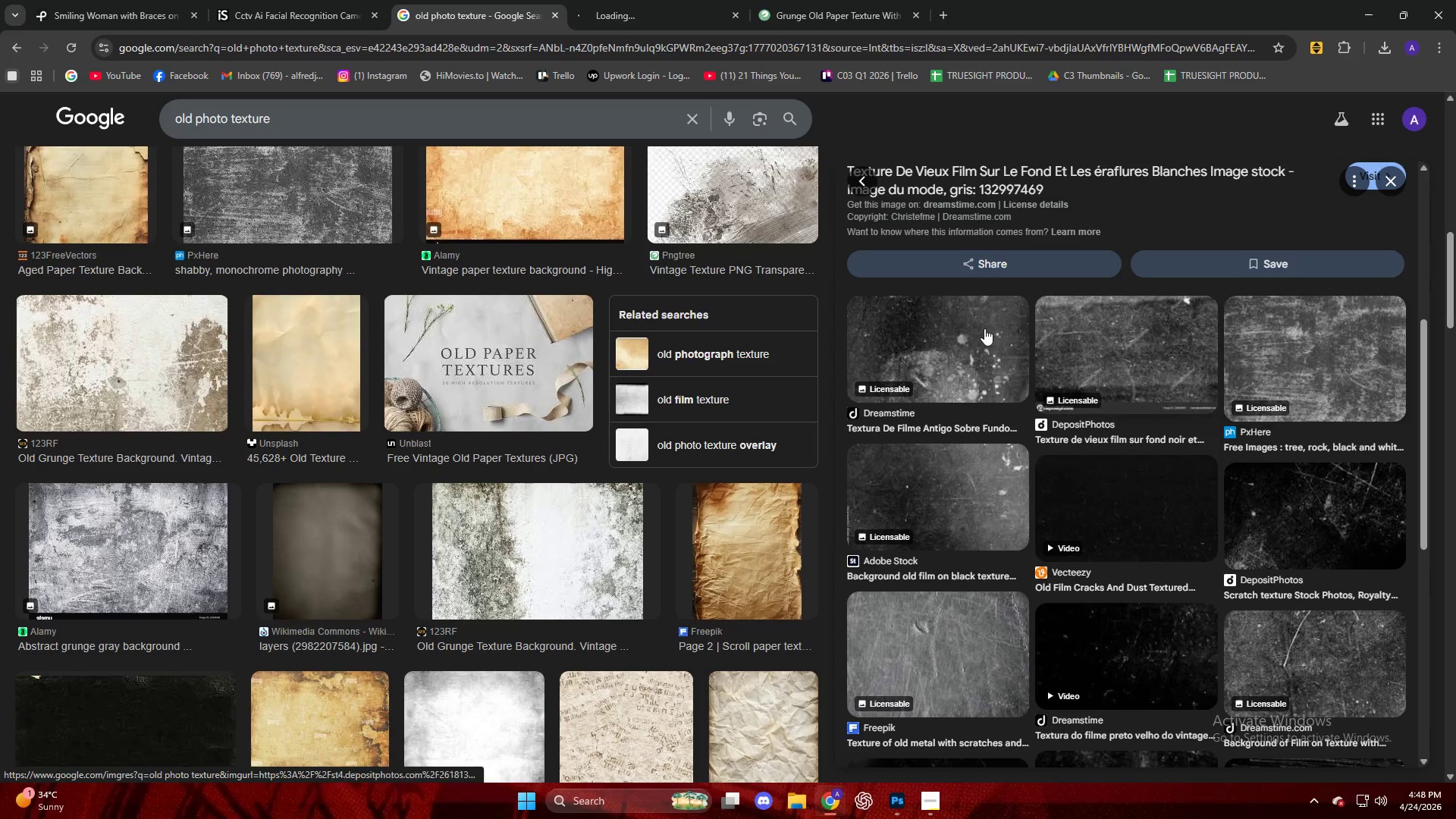 
scroll: coordinate [120, 403], scroll_direction: up, amount: 20.0
 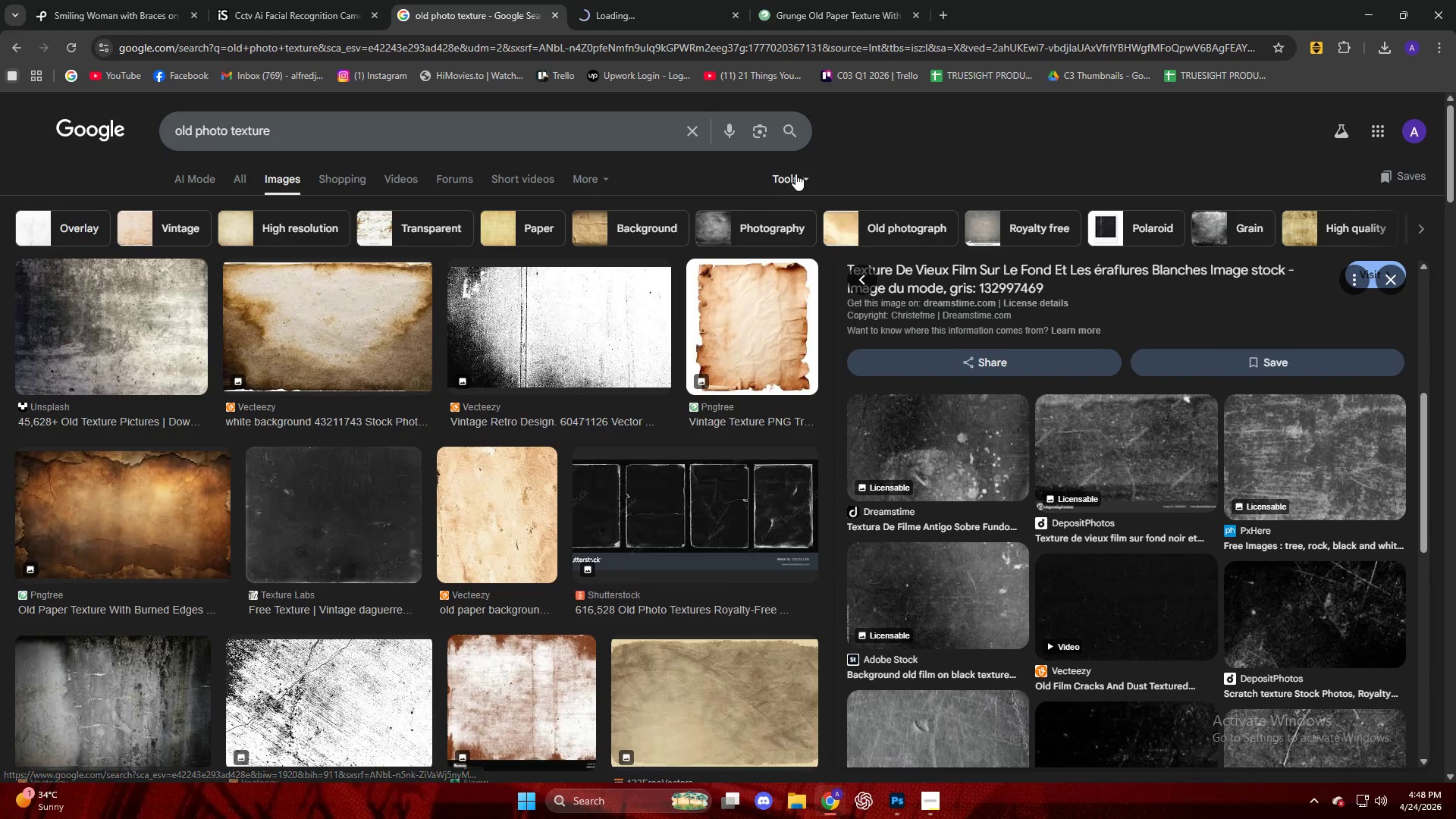 
wait(7.14)
 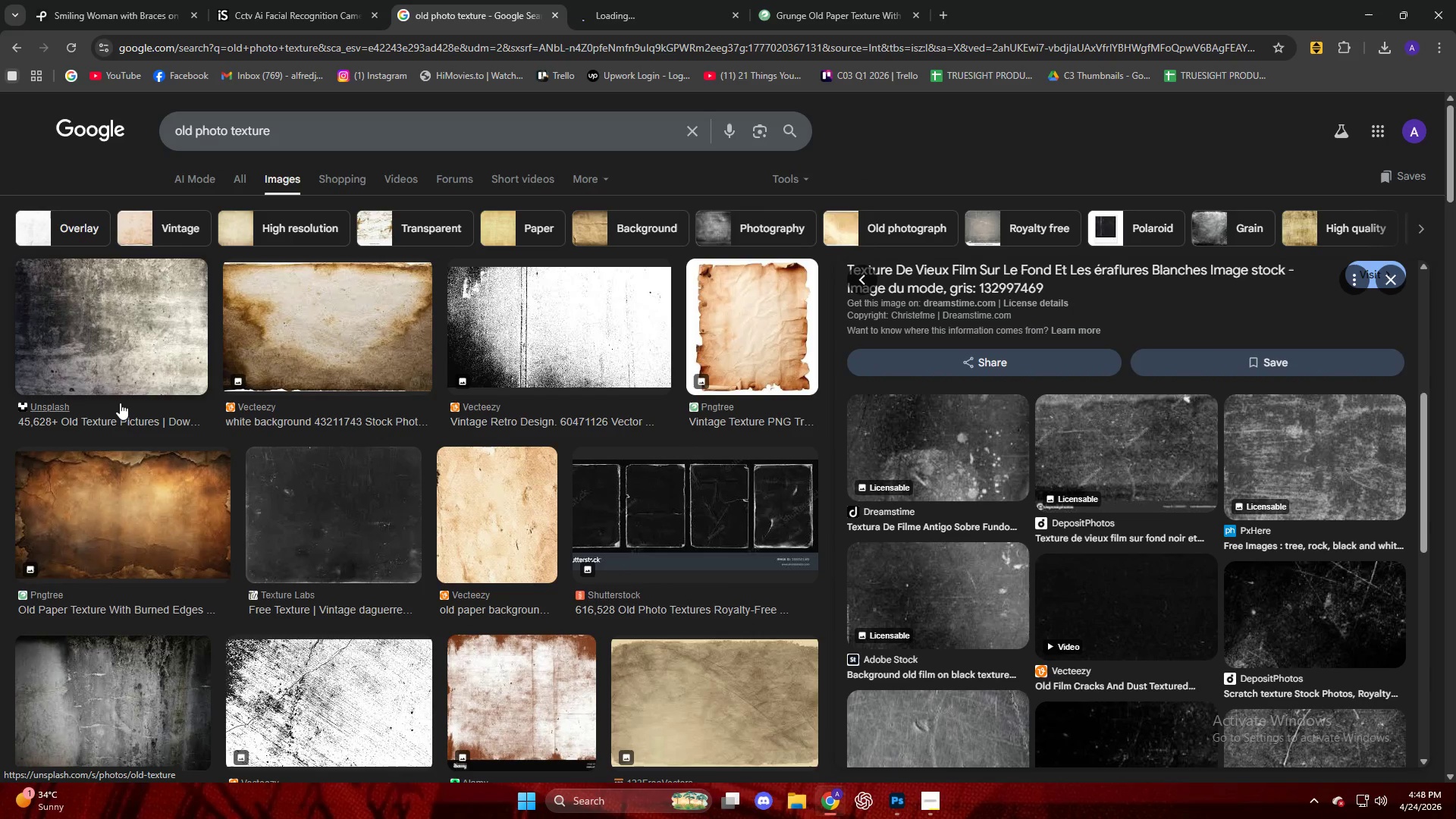 
left_click([162, 333])
 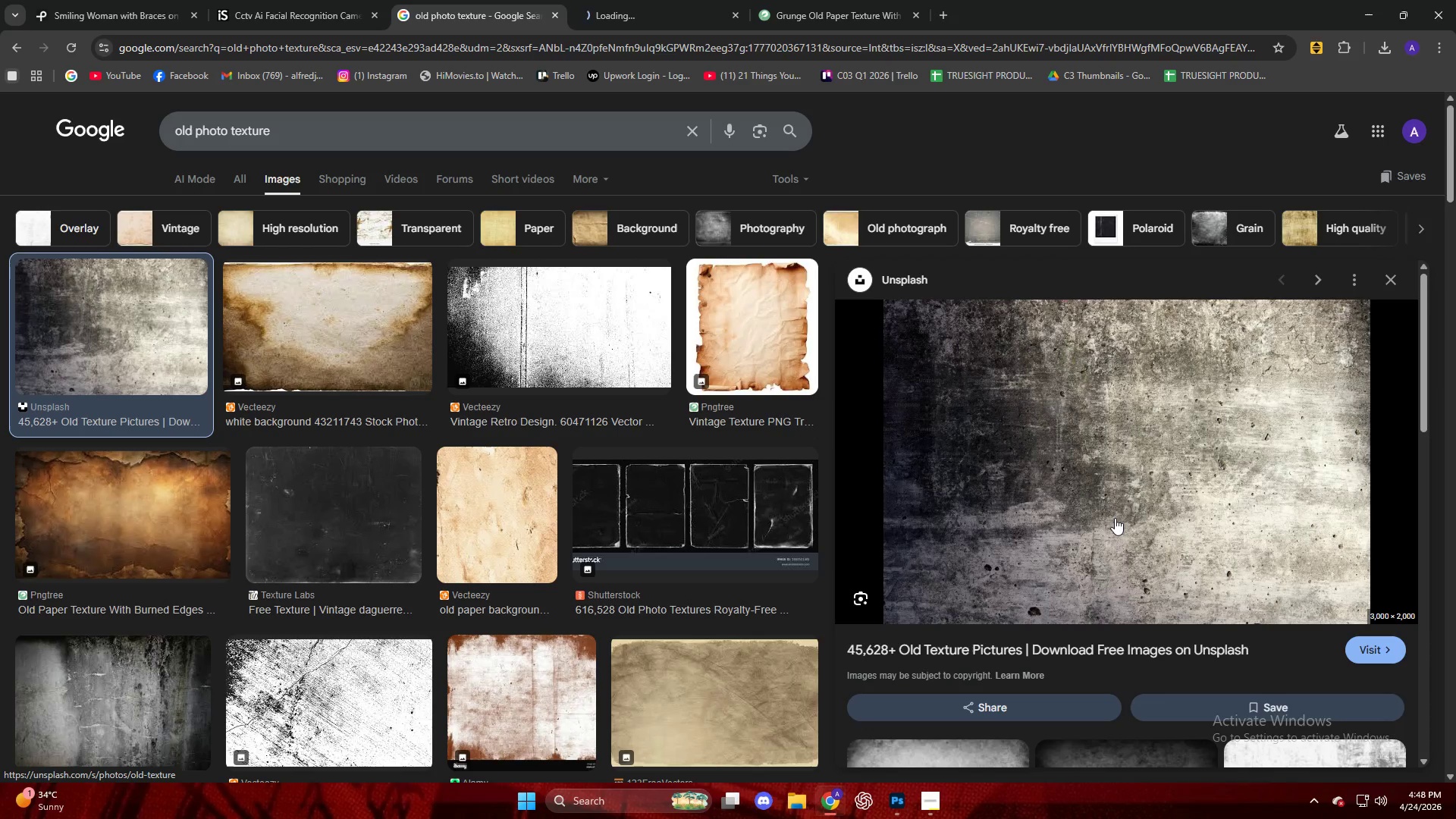 
right_click([1115, 532])
 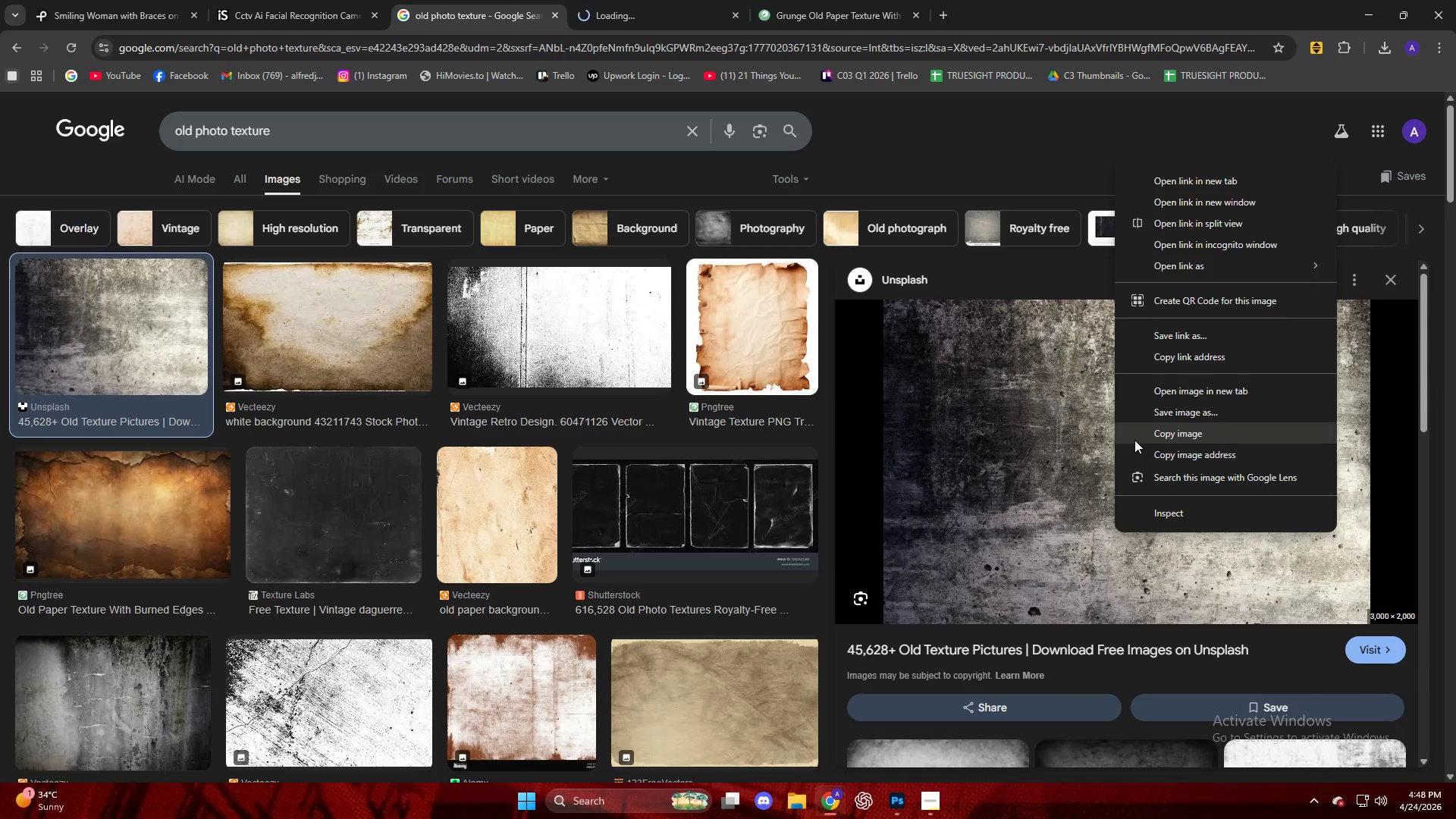 
left_click([1134, 440])
 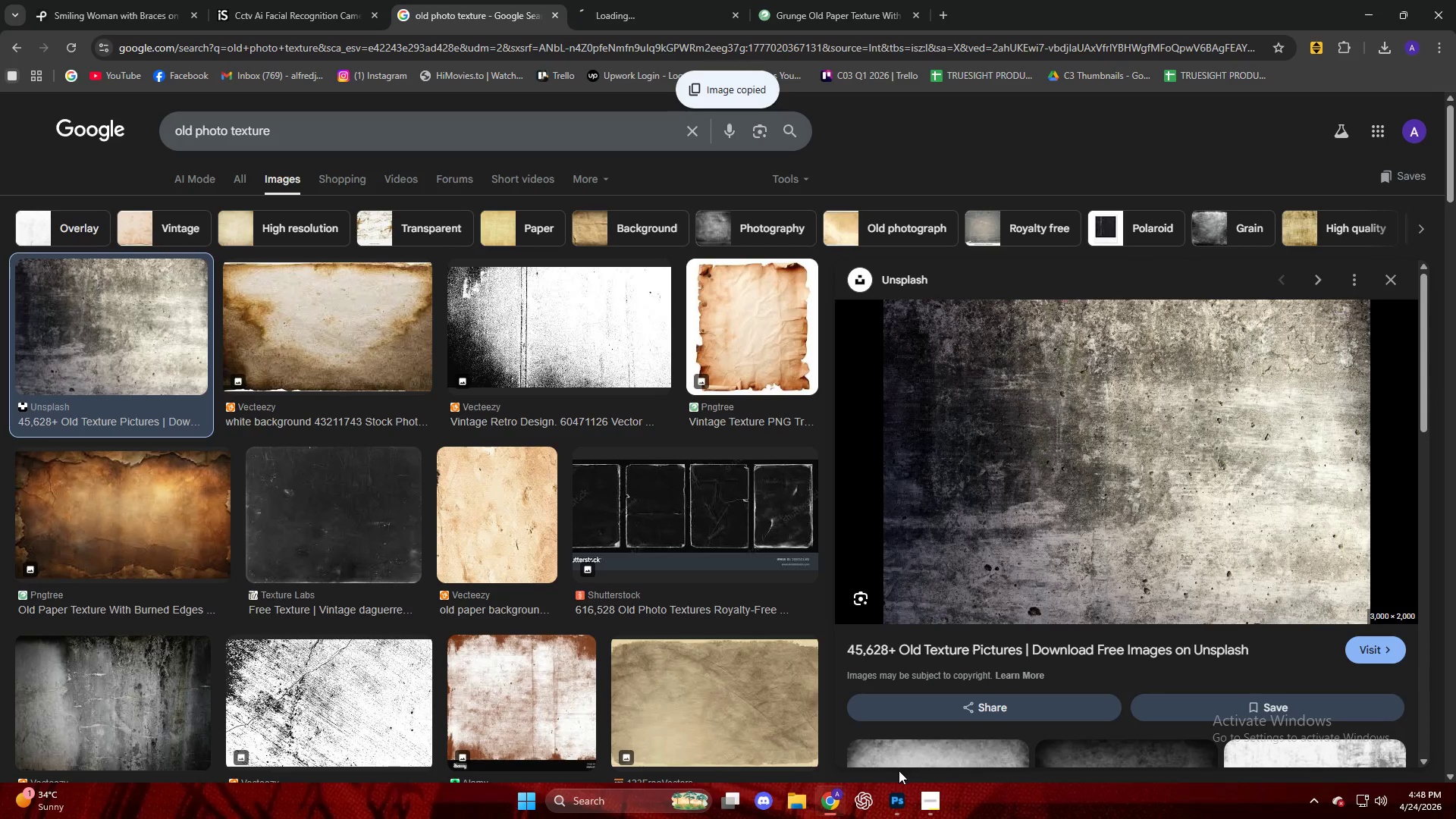 
left_click([899, 795])
 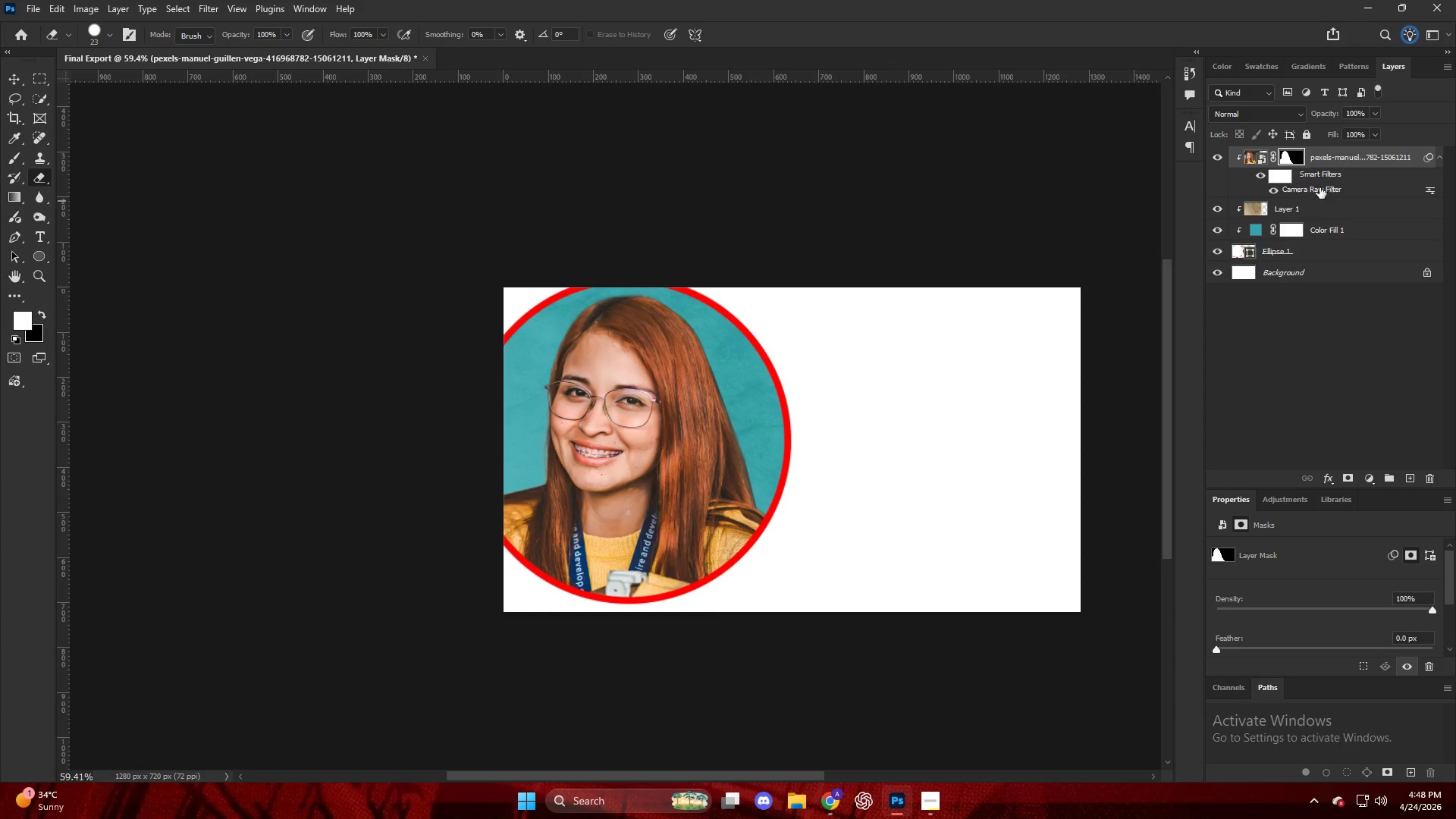 
key(Control+V)
 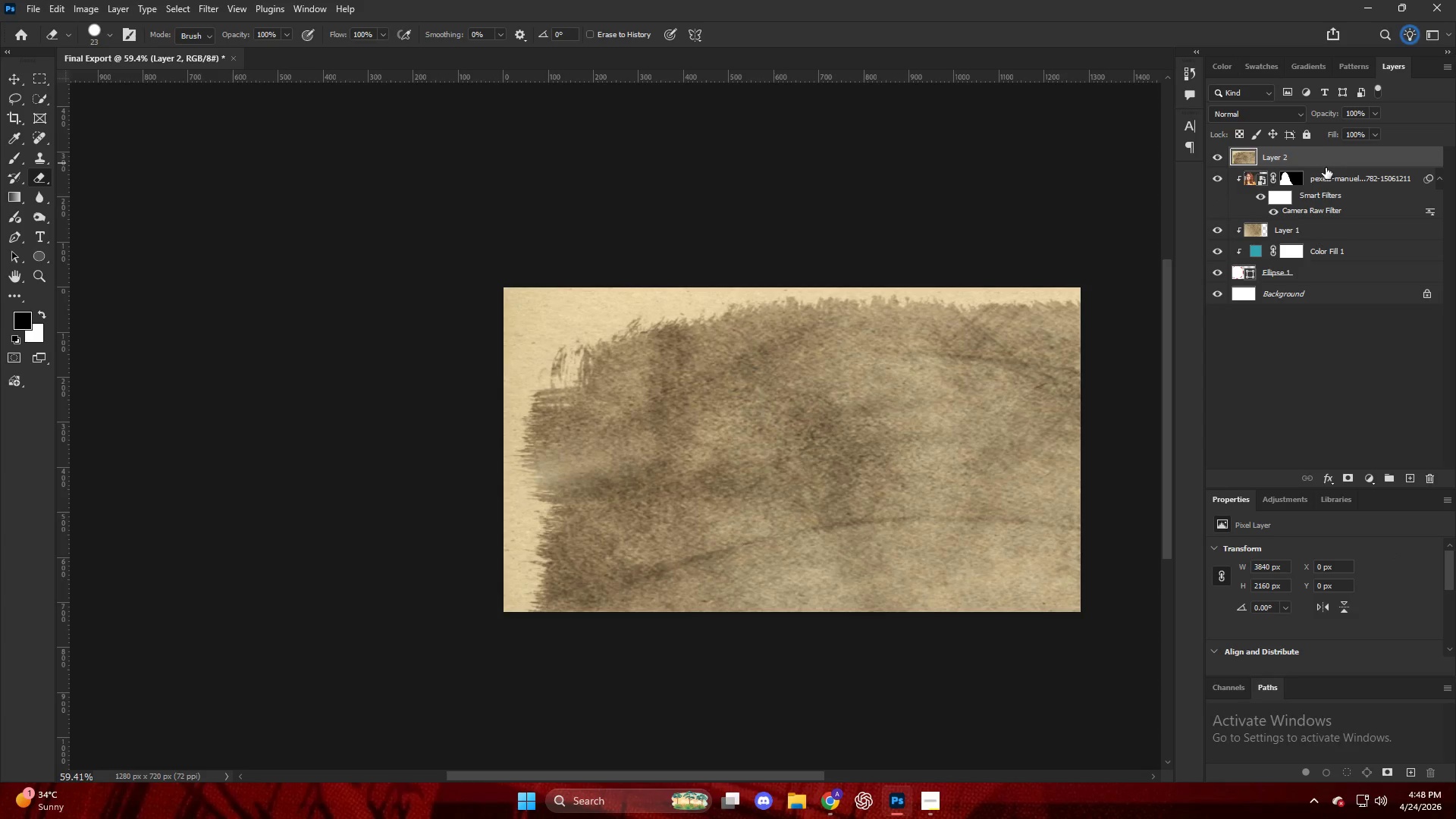 
key(Control+ControlLeft)
 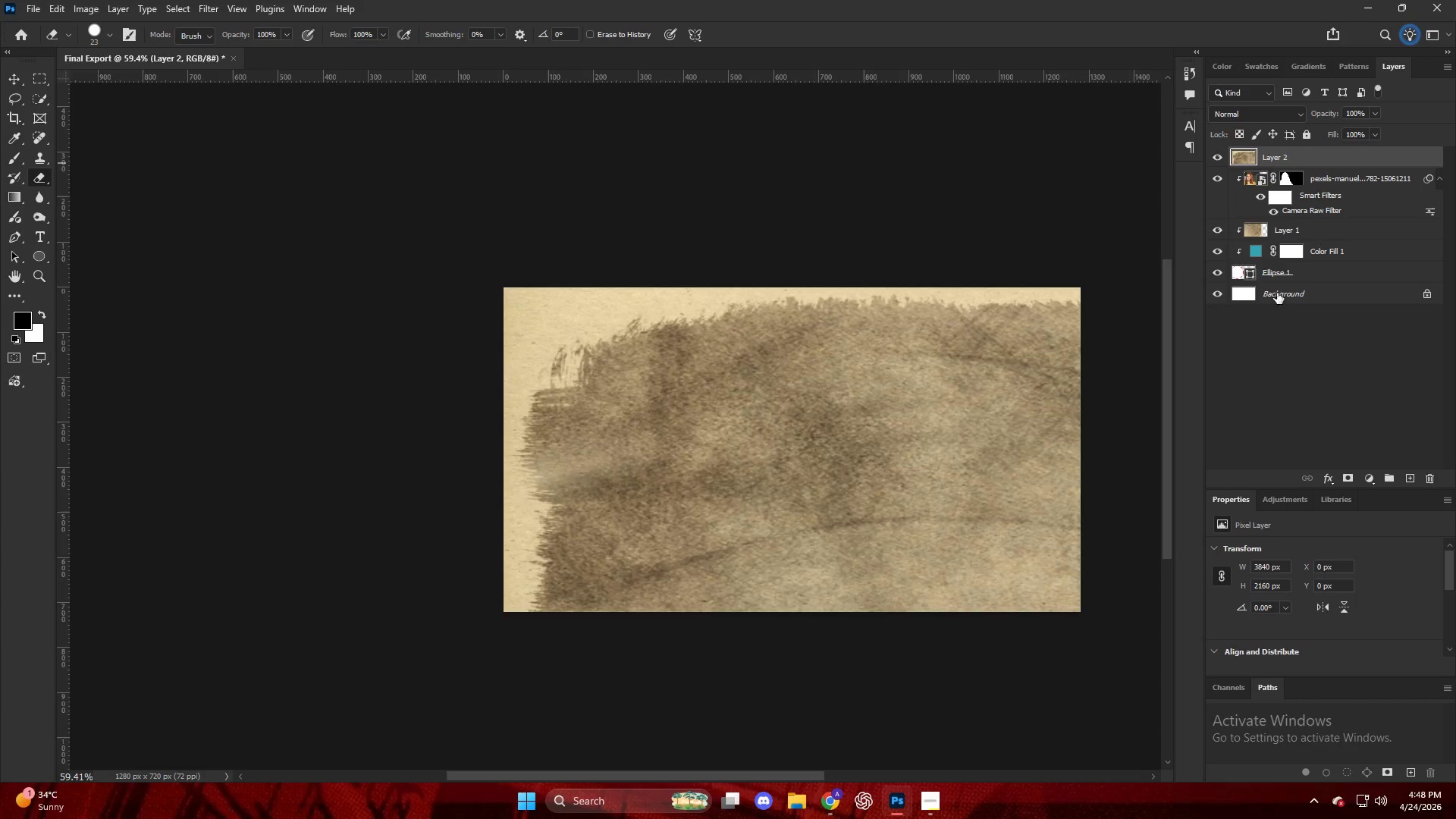 
key(Control+Z)
 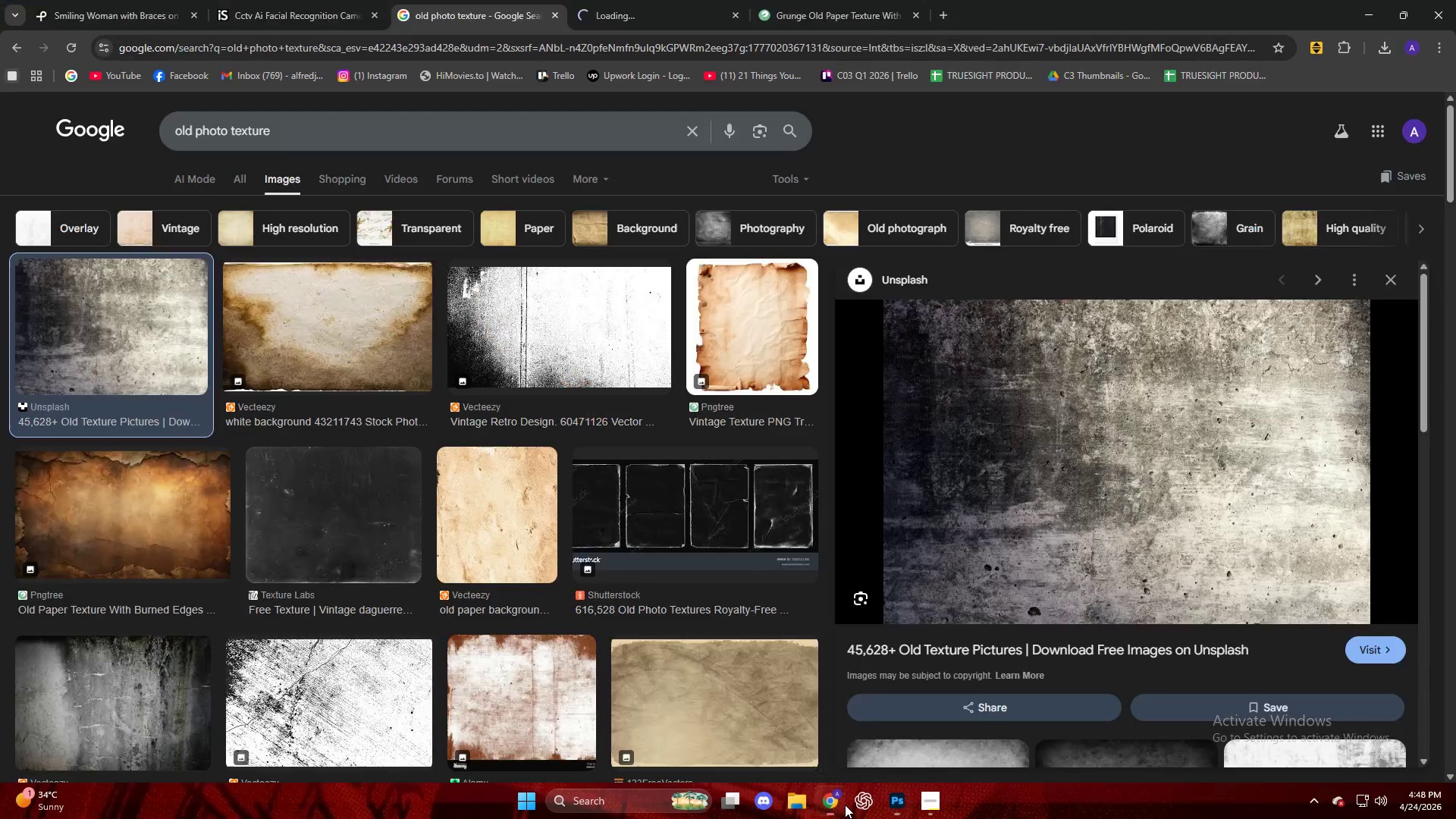 
right_click([1026, 441])
 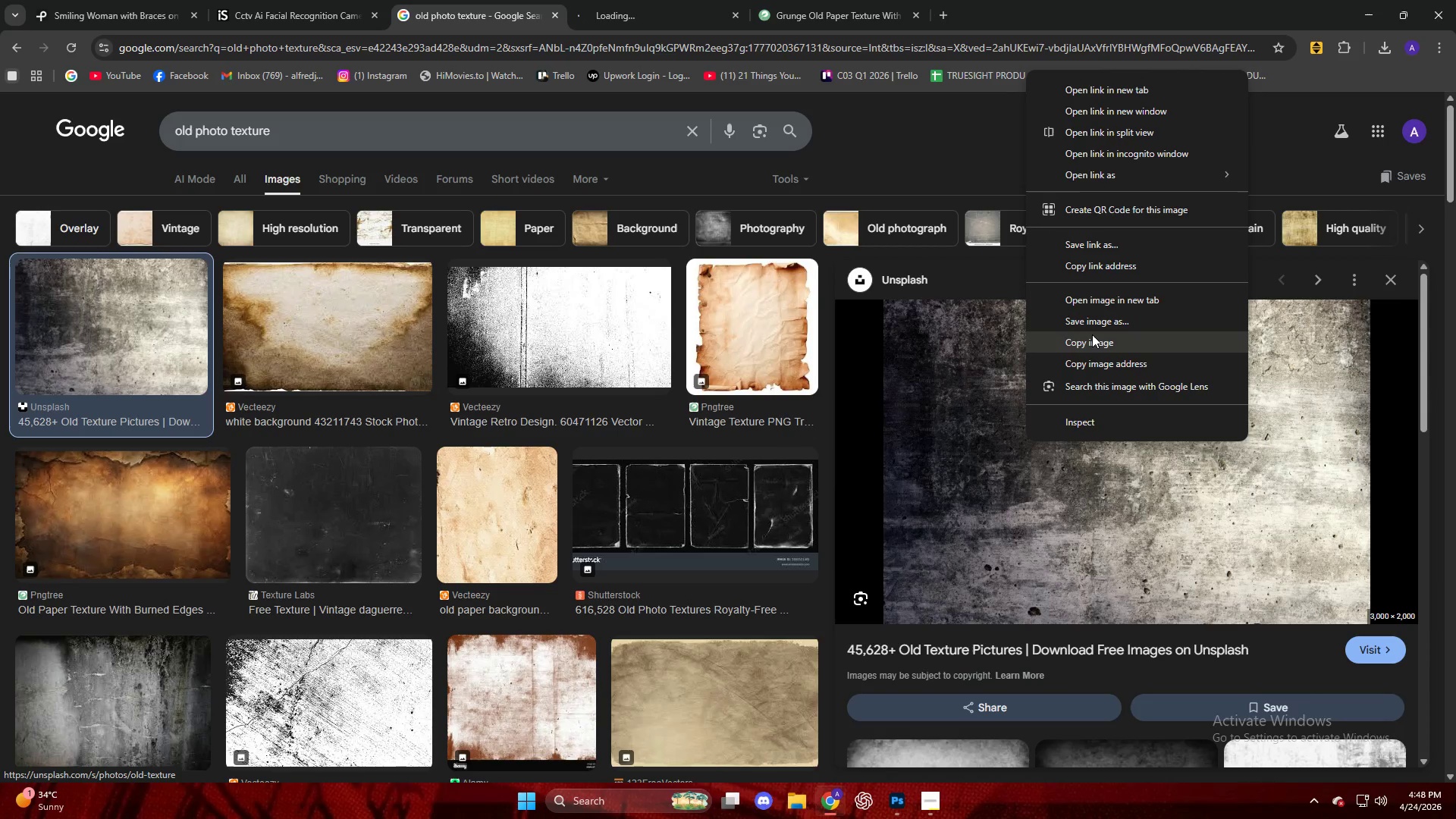 
left_click([1092, 336])
 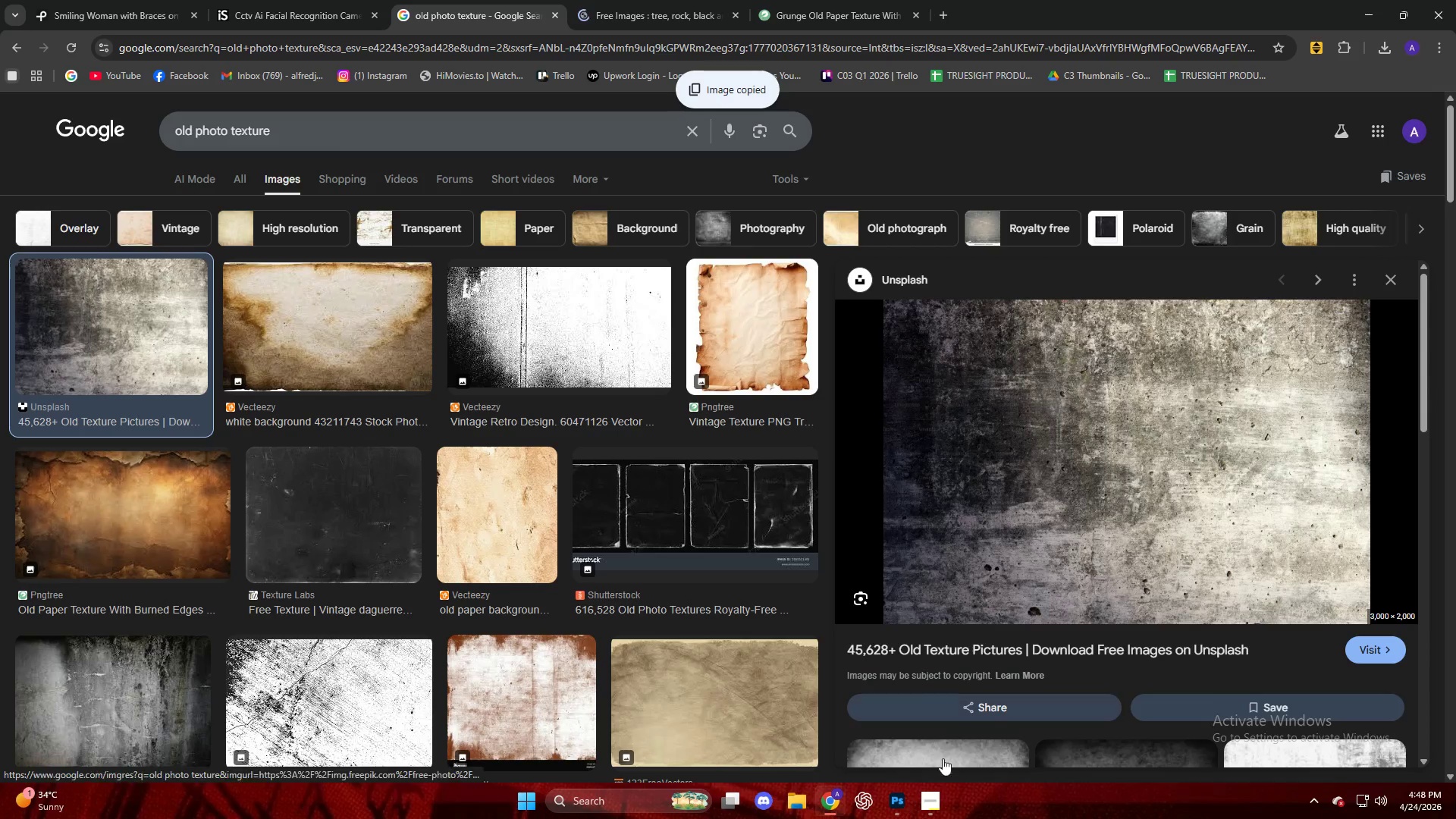 
left_click([898, 801])
 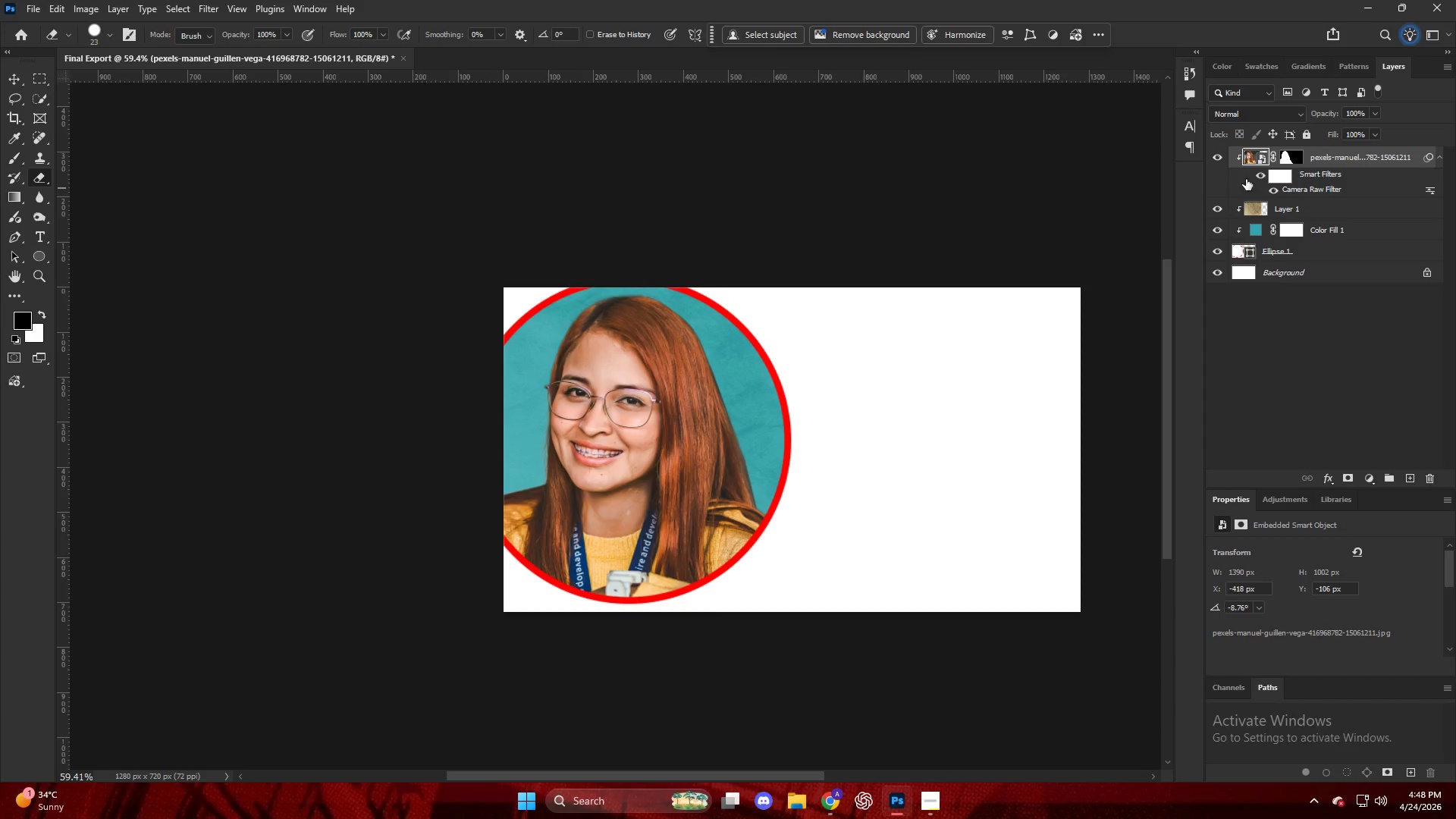 
left_click([1346, 152])
 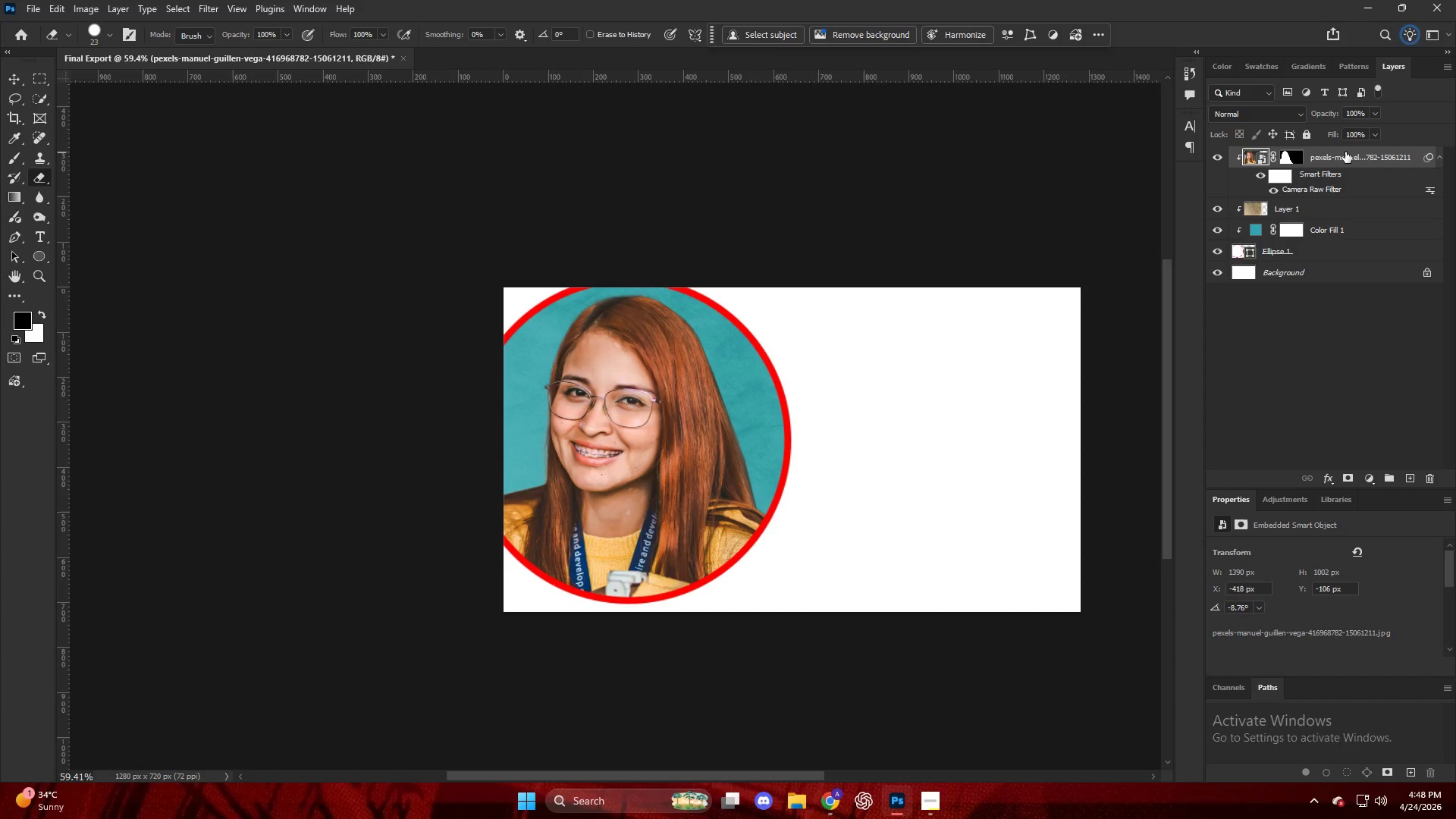 
key(Control+V)
 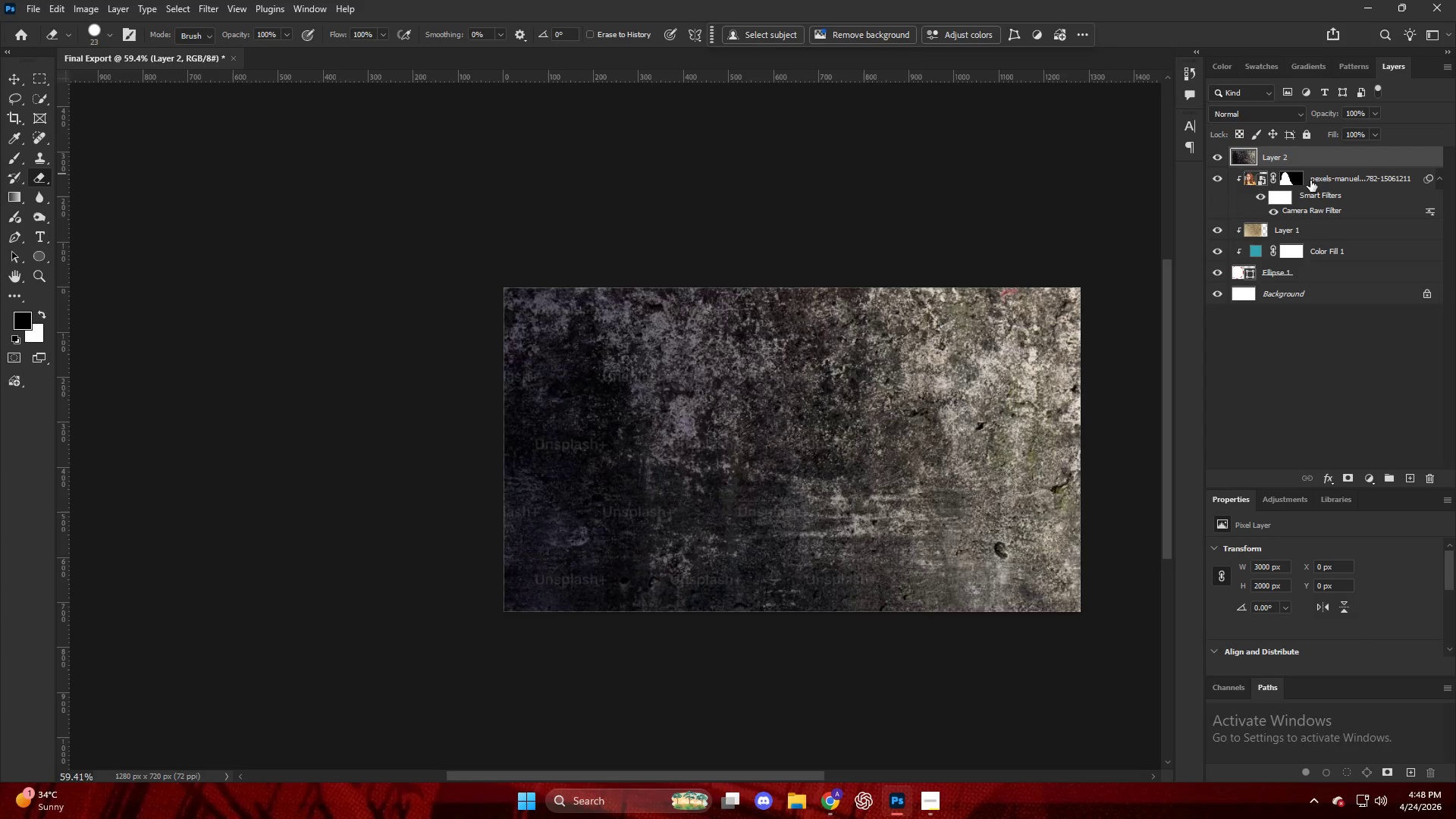 
hold_key(key=AltLeft, duration=0.66)
left_click([1313, 168])
 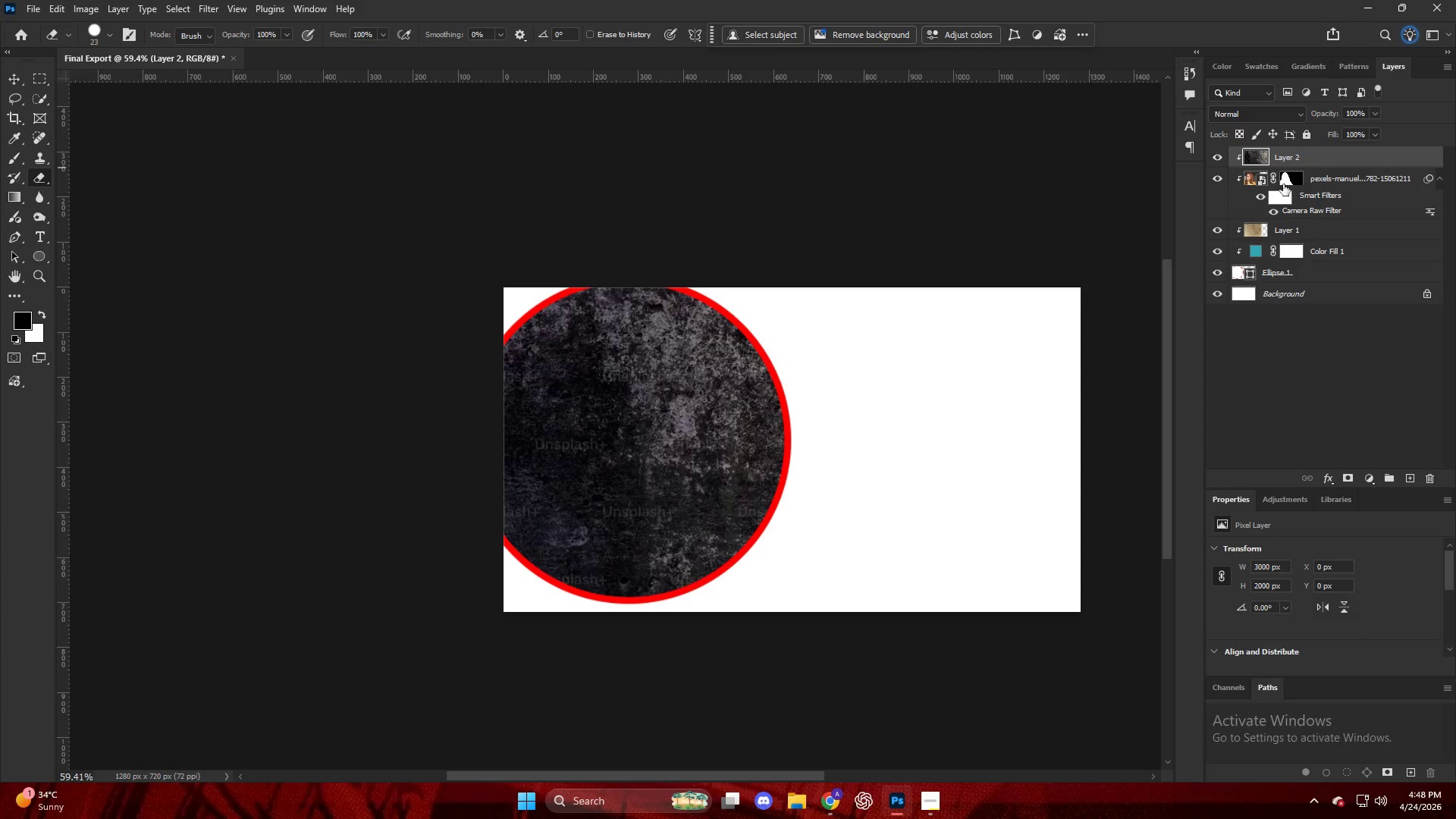 
key(Control+T)
 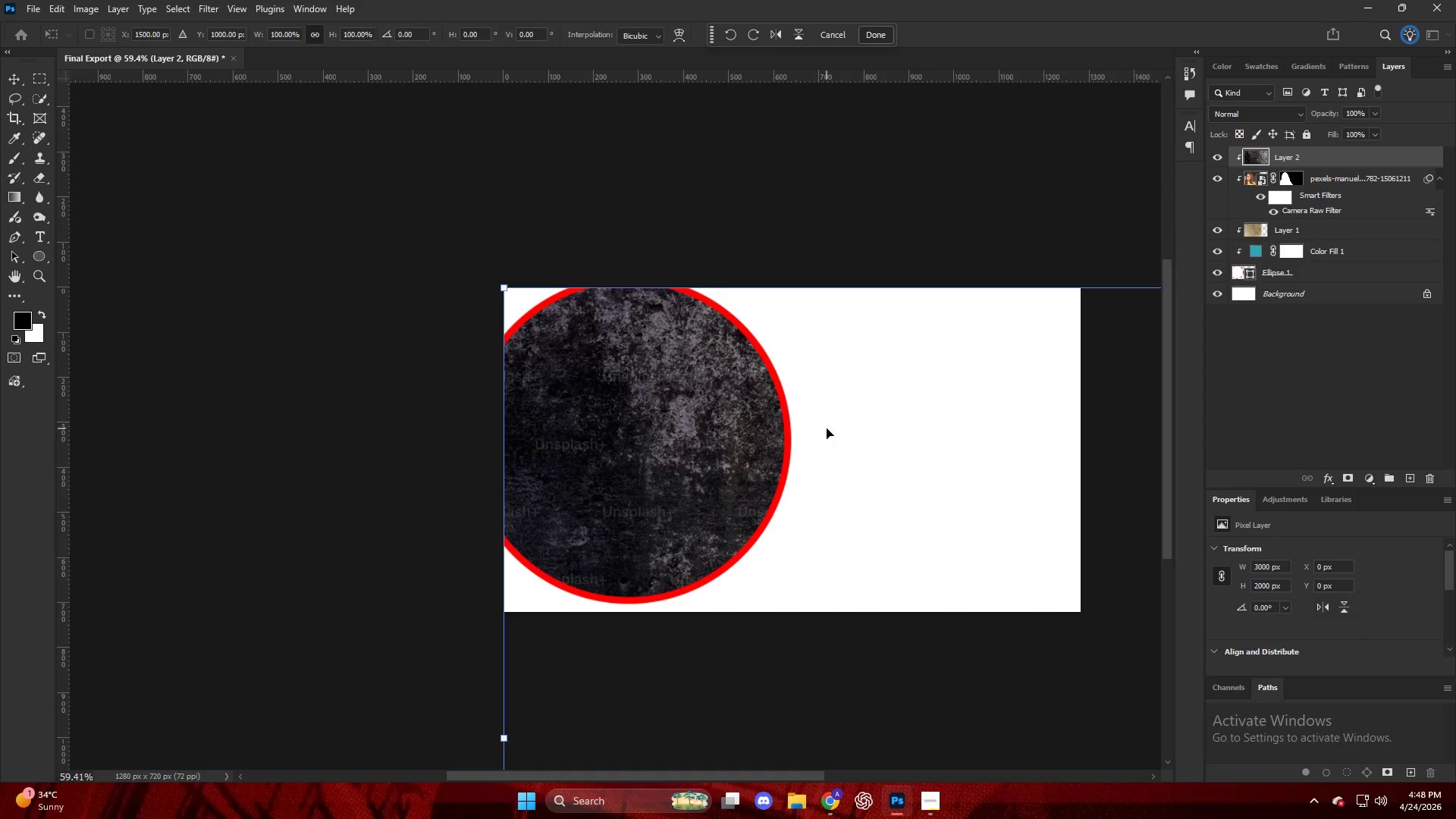 
key(Alt+AltLeft)
 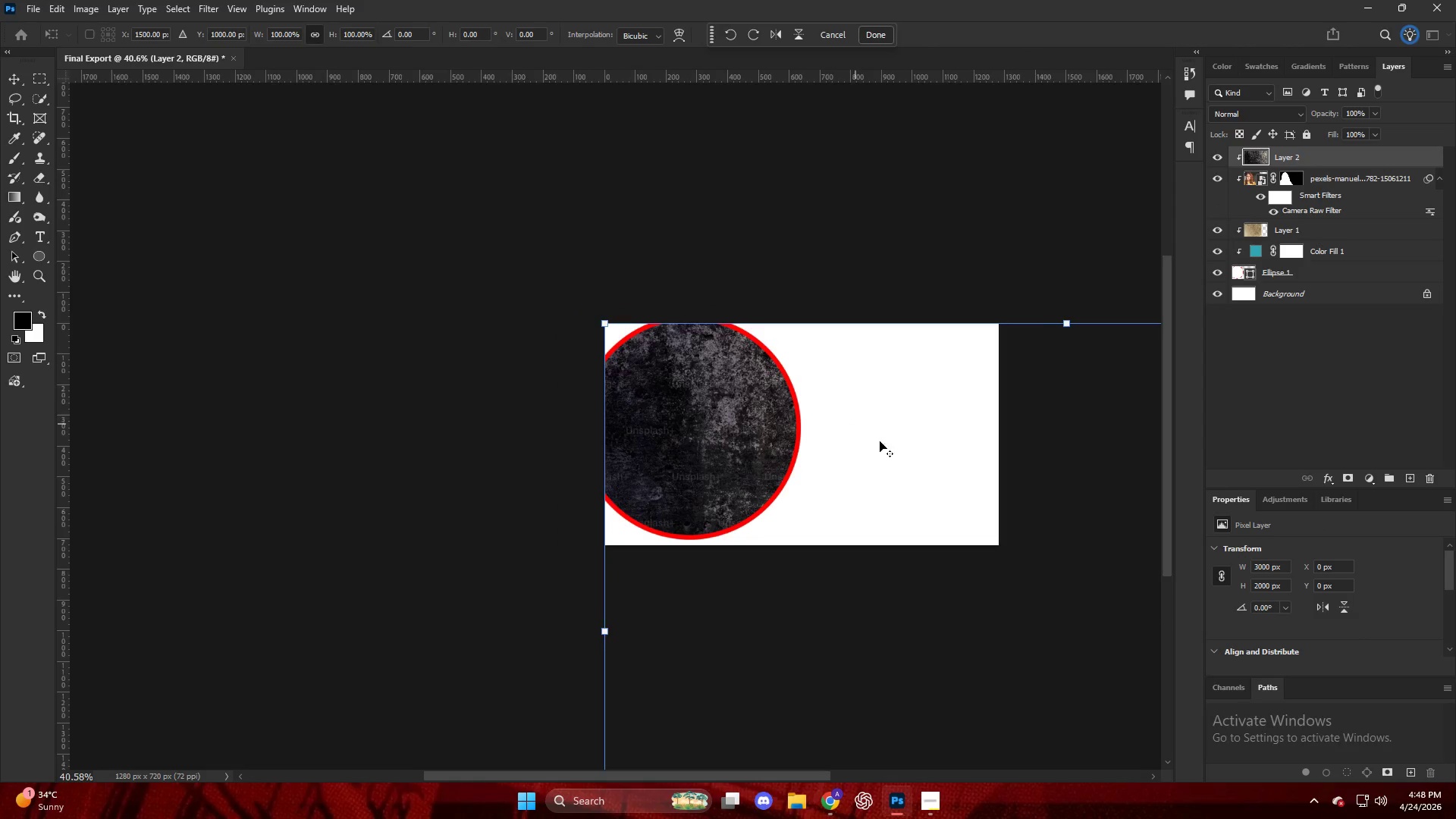 
left_click_drag(start_coordinate=[899, 477], to_coordinate=[642, 414])
 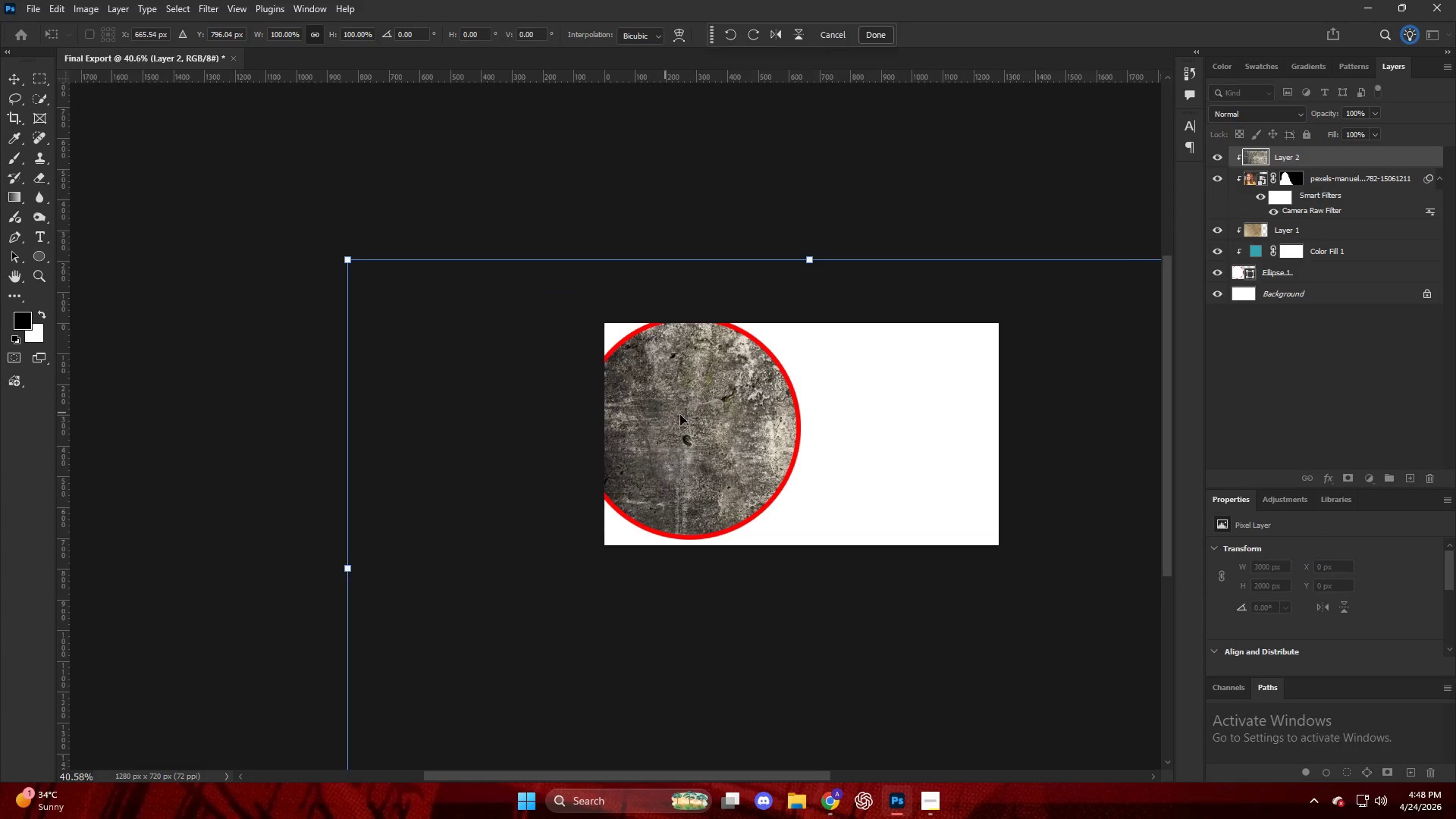 
scroll: coordinate [823, 427], scroll_direction: down, amount: 5.0
 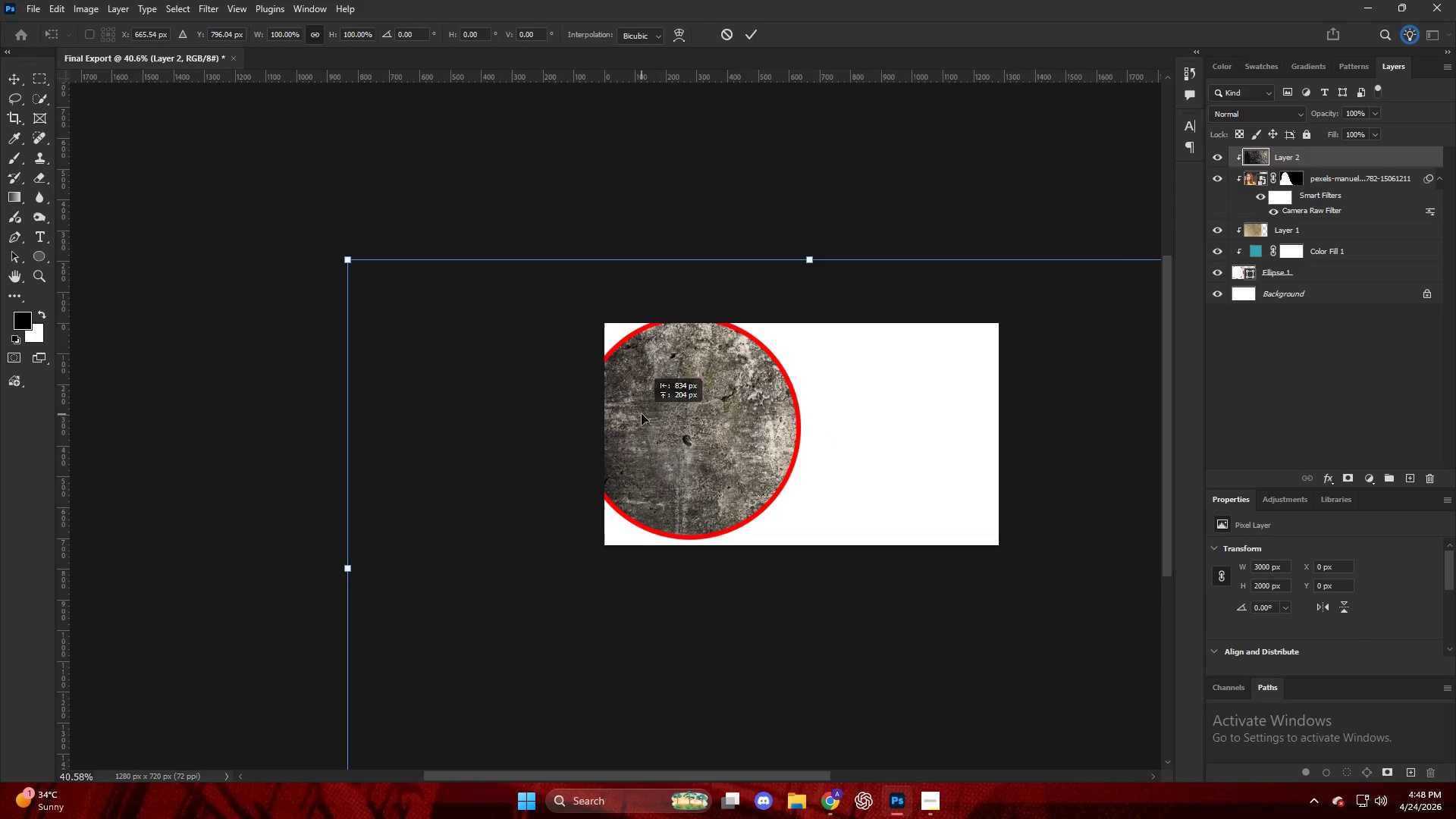 
hold_key(key=AltLeft, duration=1.03)
left_click_drag(start_coordinate=[818, 259], to_coordinate=[806, 413])
 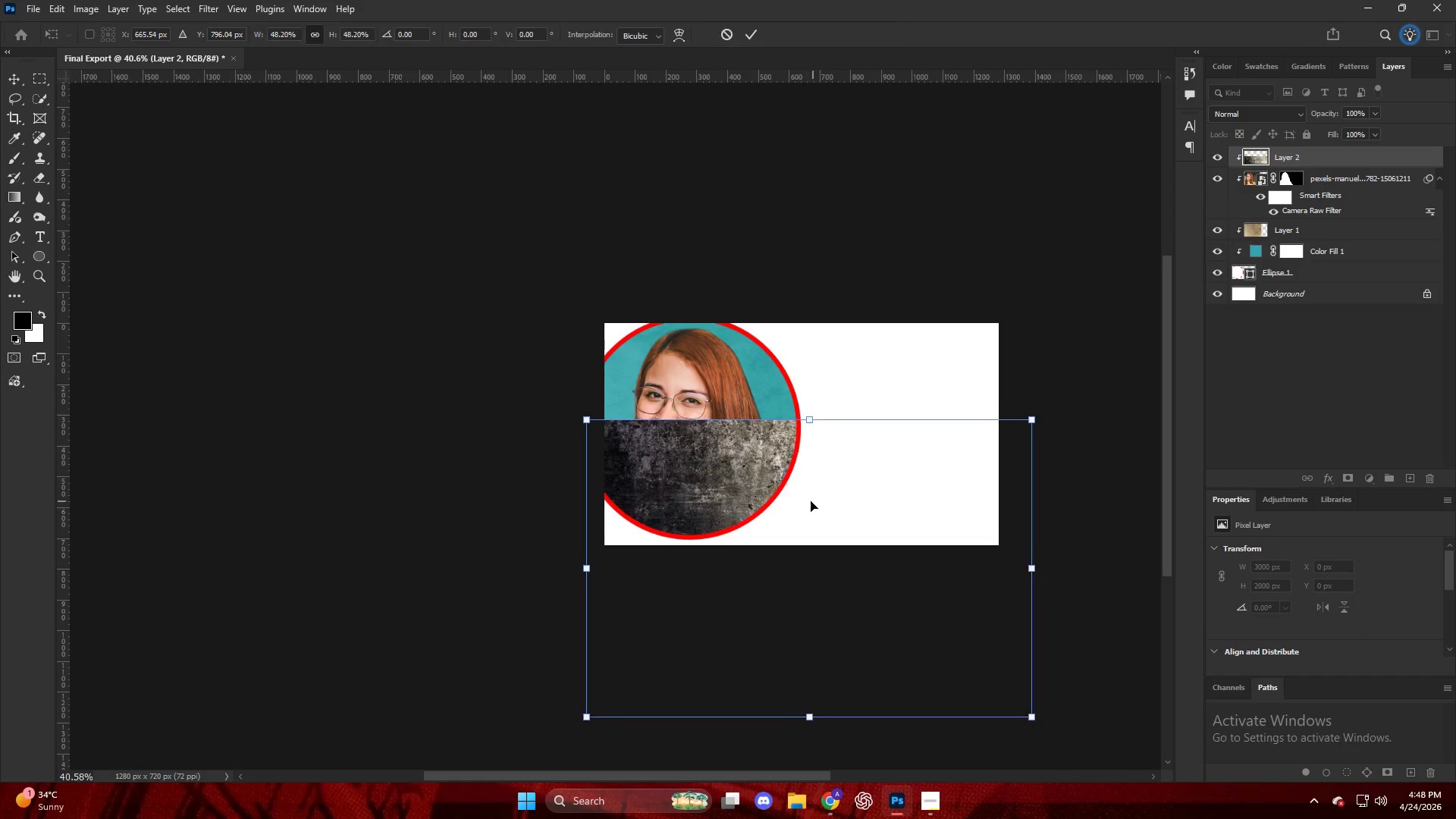 
left_click_drag(start_coordinate=[813, 501], to_coordinate=[708, 366])
 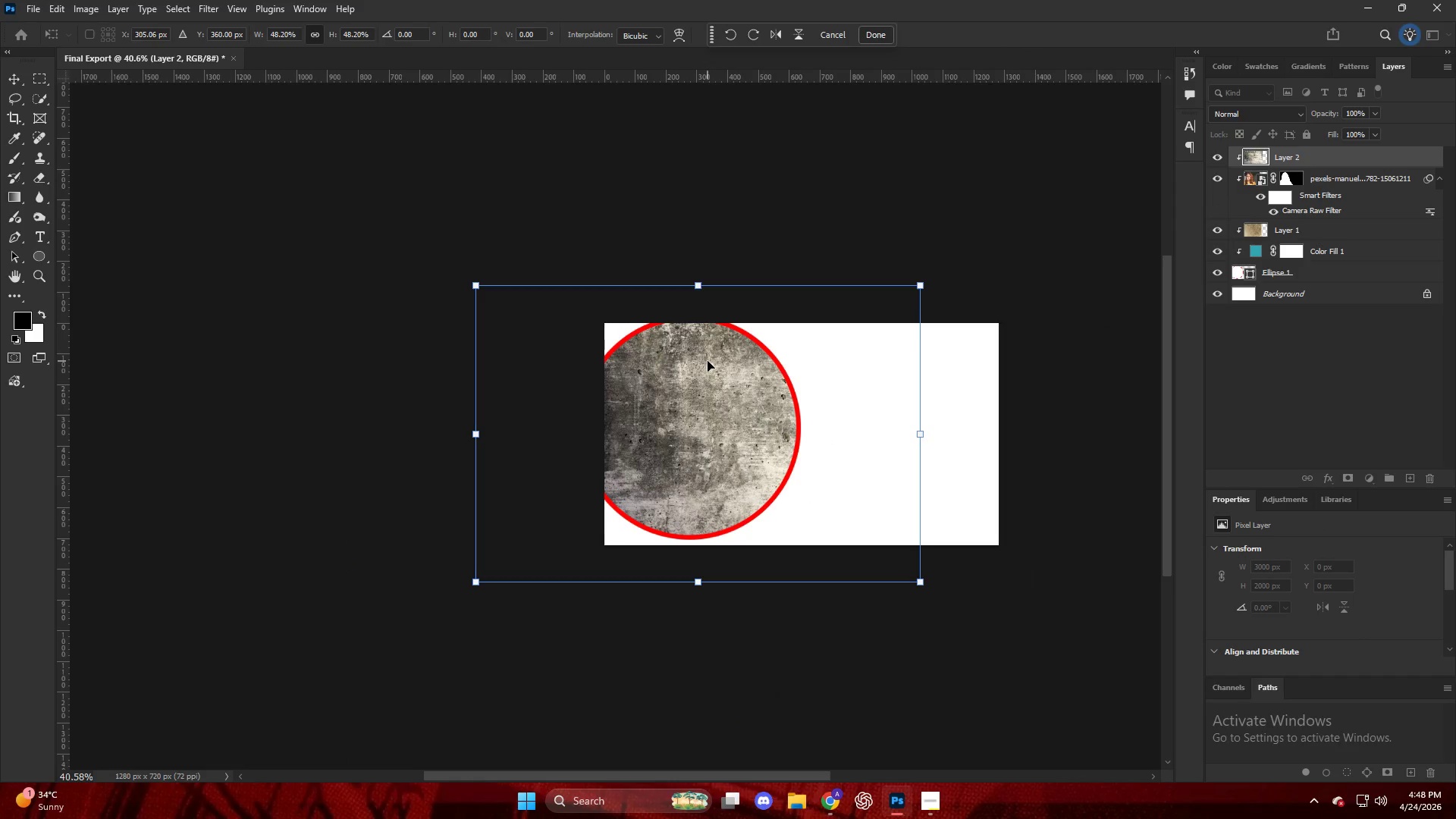 
key(NumpadEnter)
 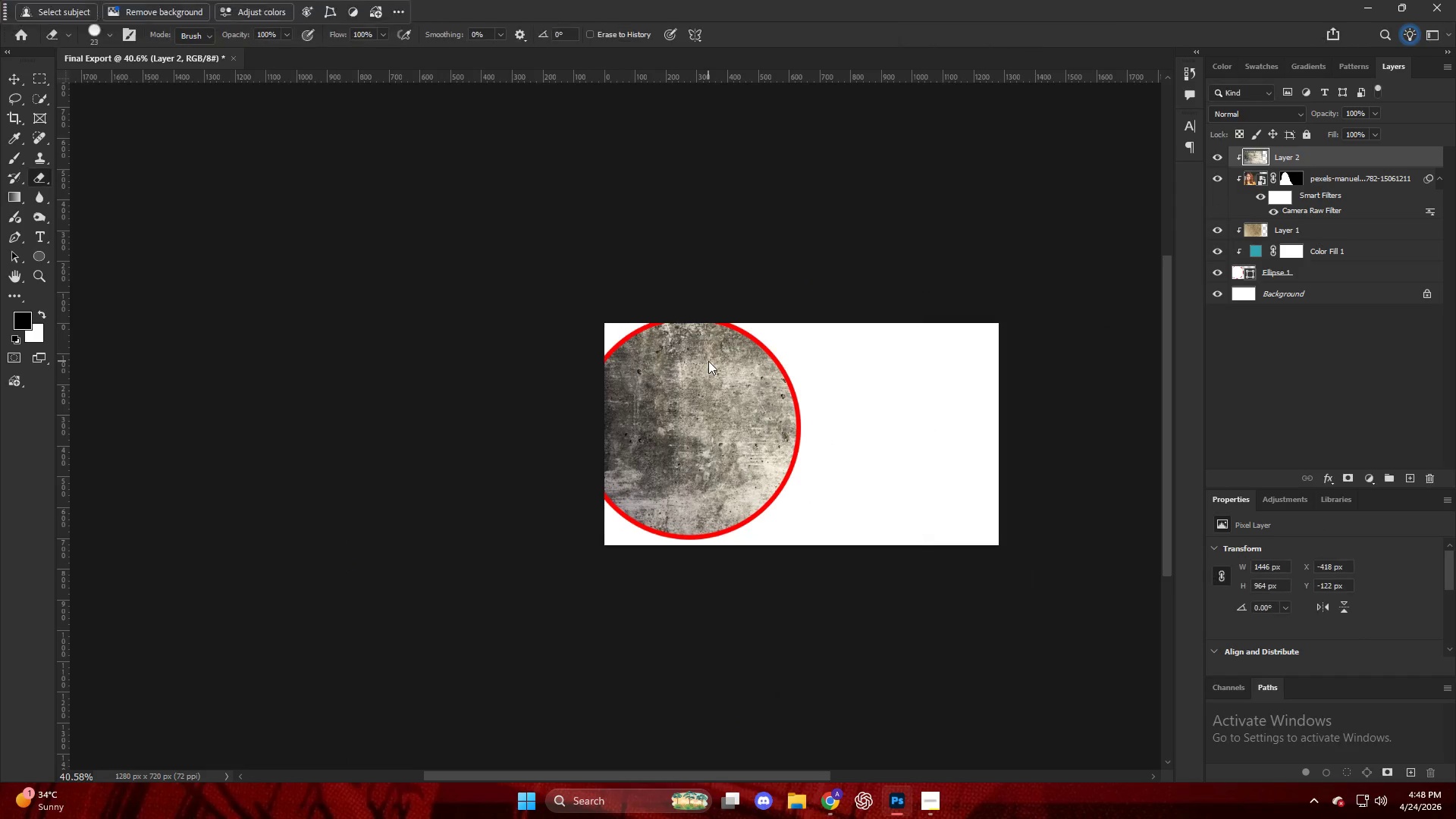 
hold_key(key=AltLeft, duration=0.38)
scroll: coordinate [708, 361], scroll_direction: up, amount: 3.0
 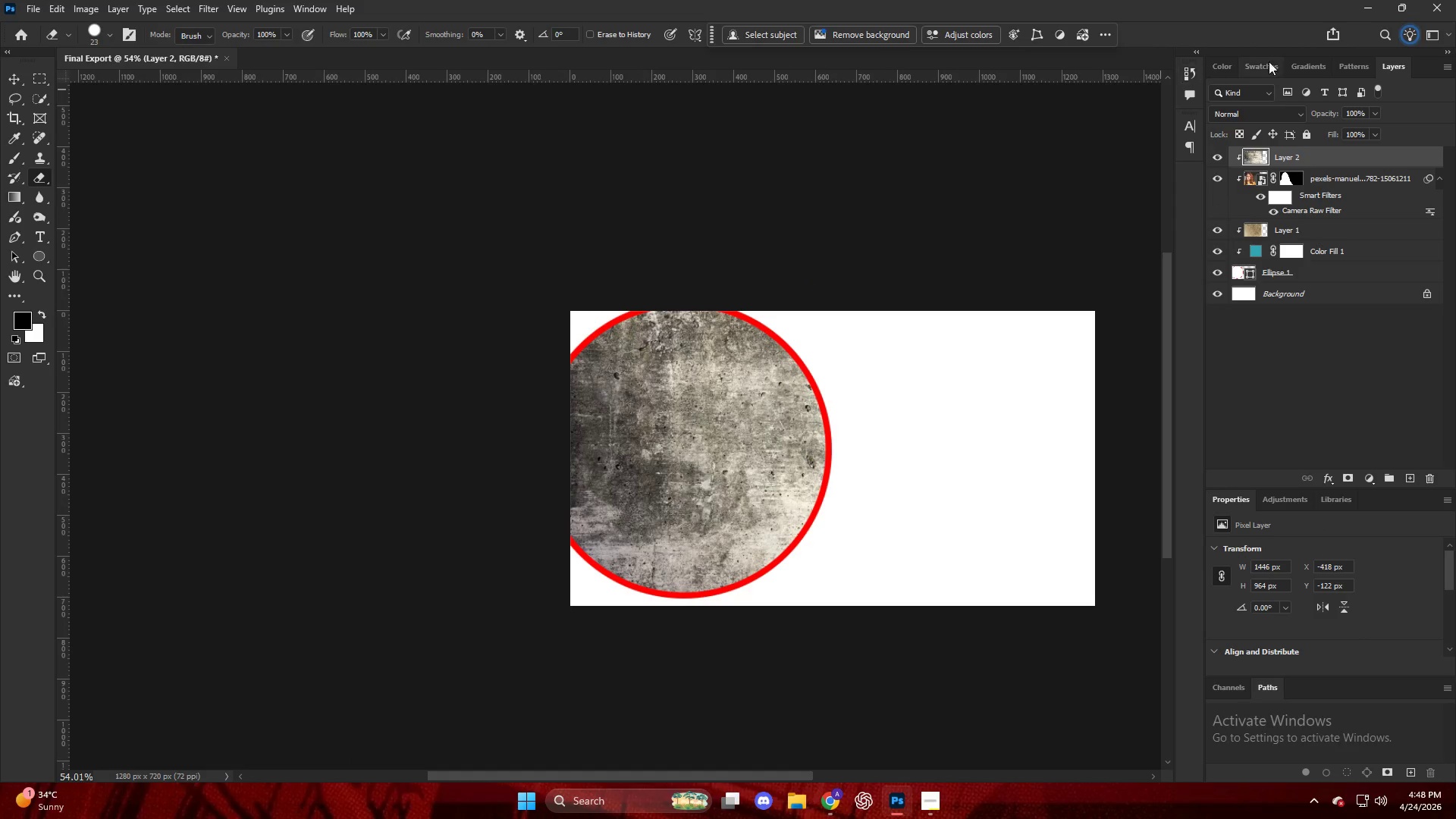 
left_click([1254, 108])
 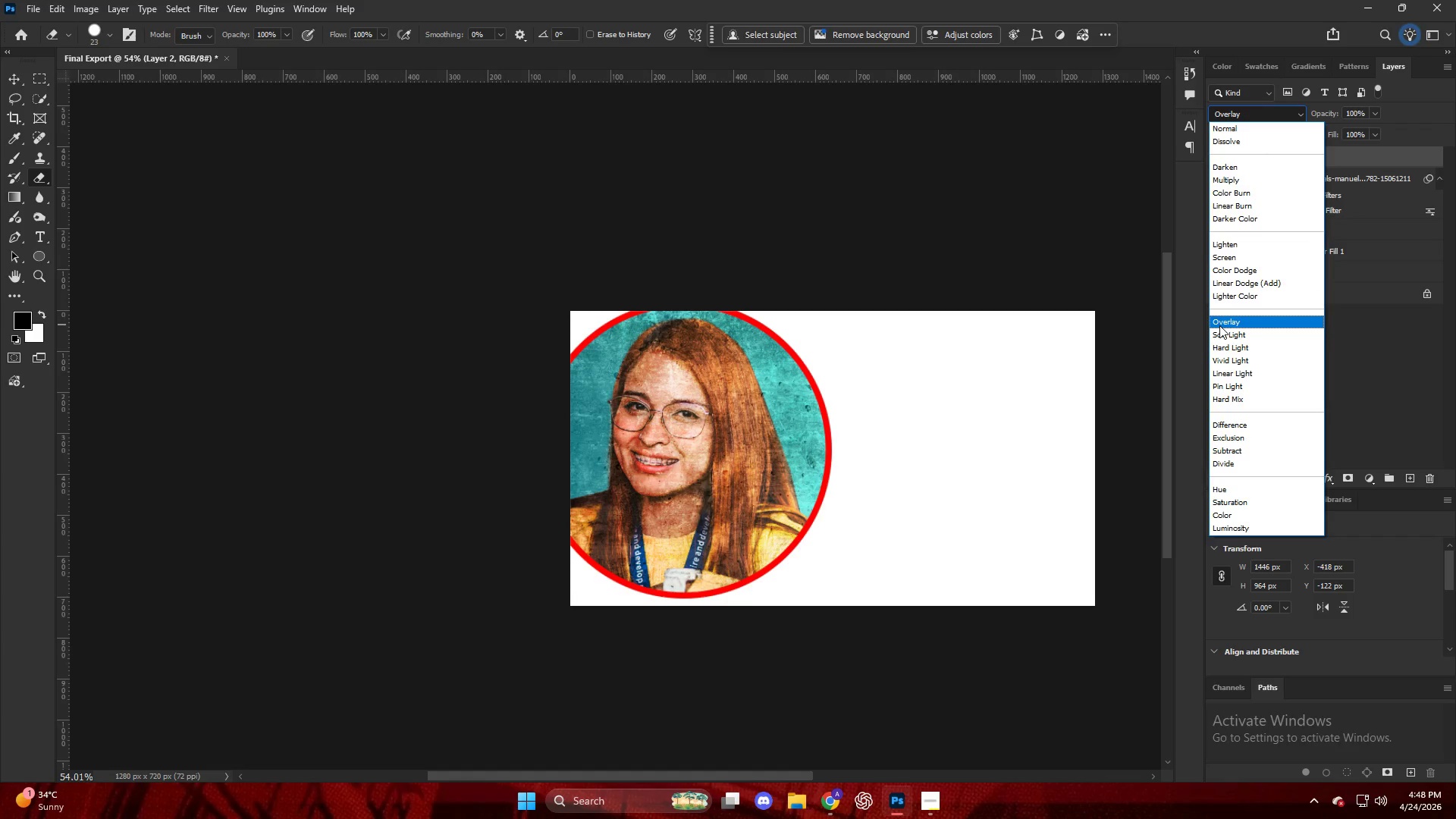 
wait(5.59)
 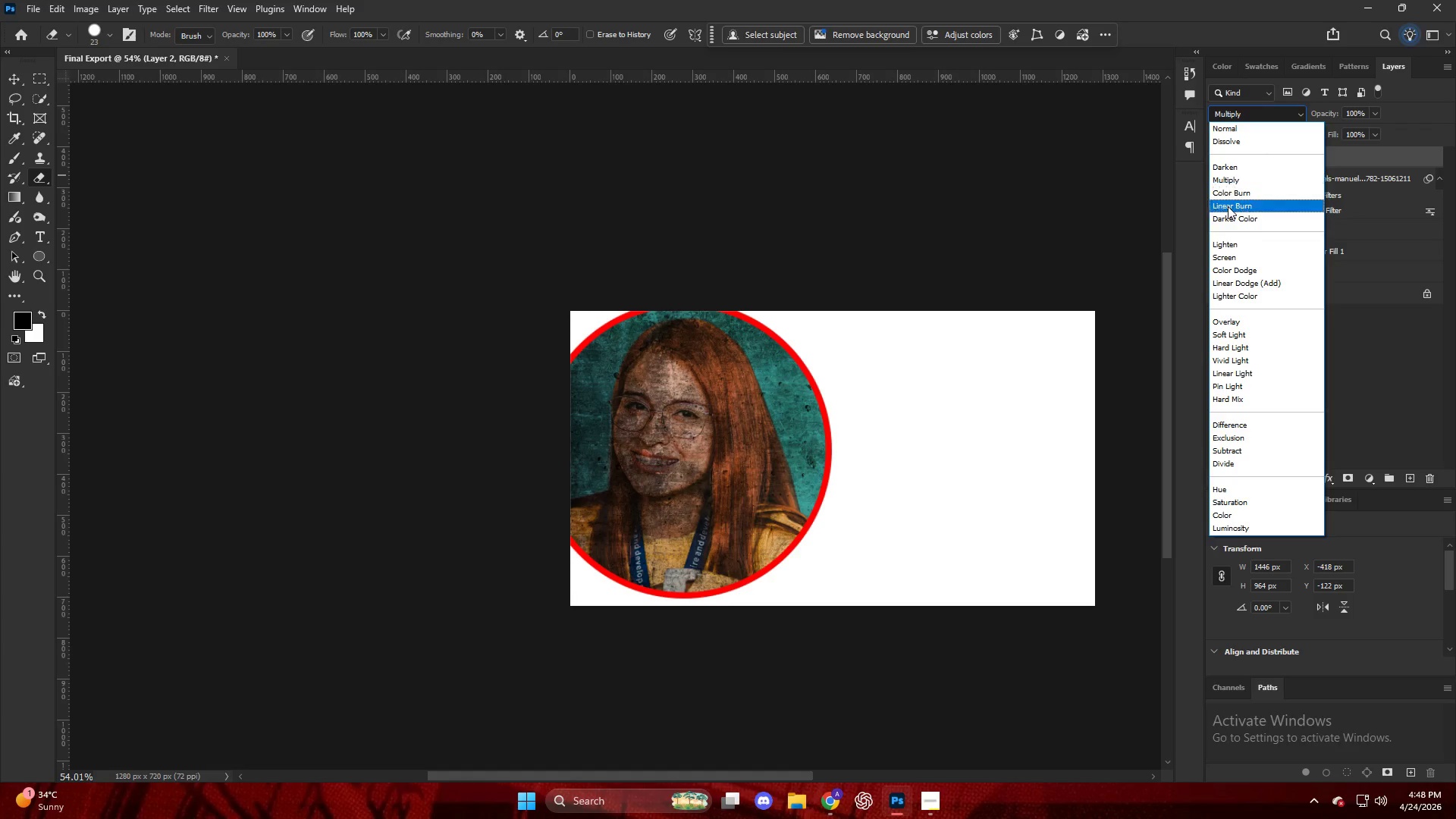 
left_click([1222, 339])
 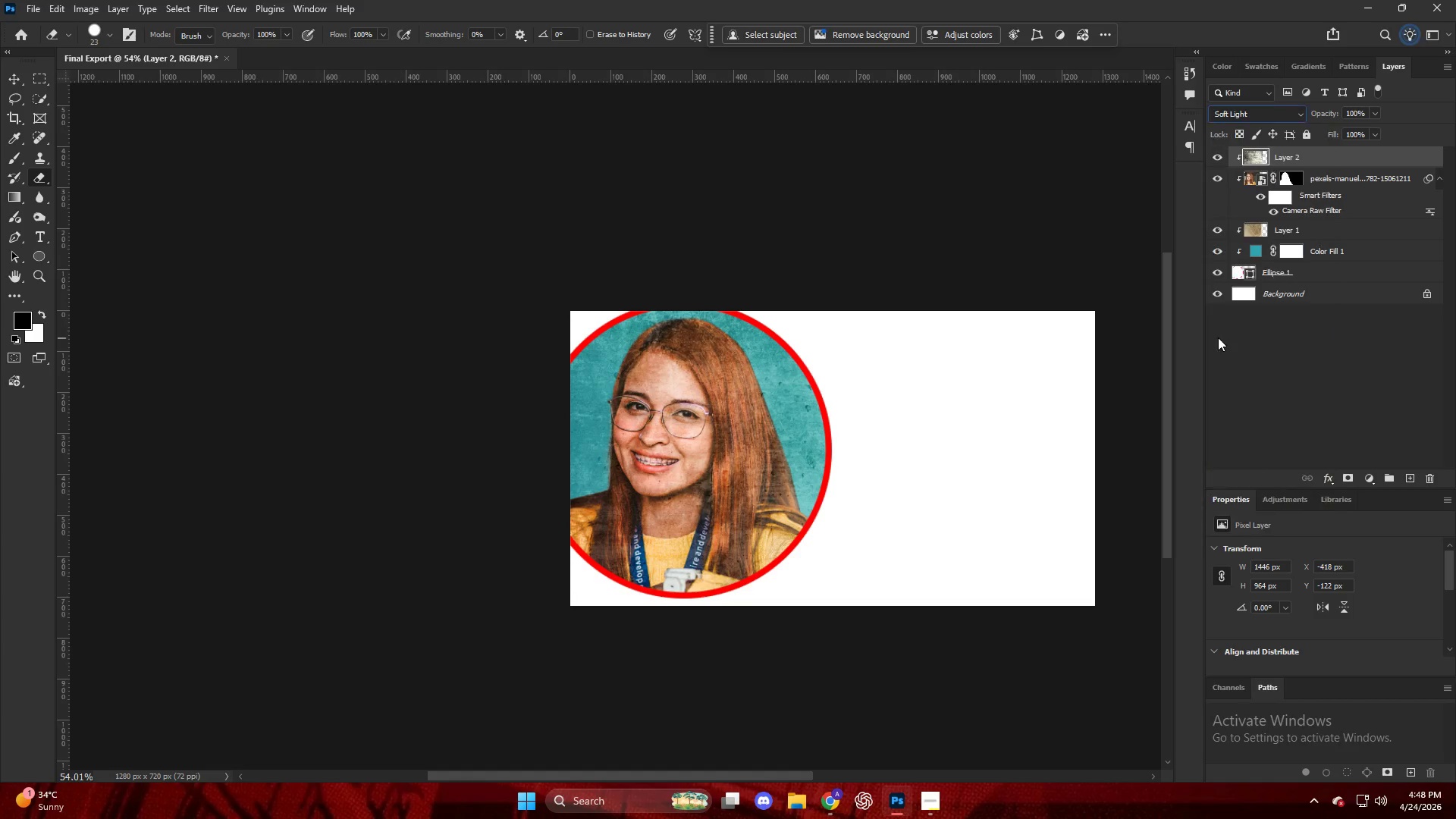 
hold_key(key=AltLeft, duration=0.53)
scroll: coordinate [731, 419], scroll_direction: up, amount: 11.0
 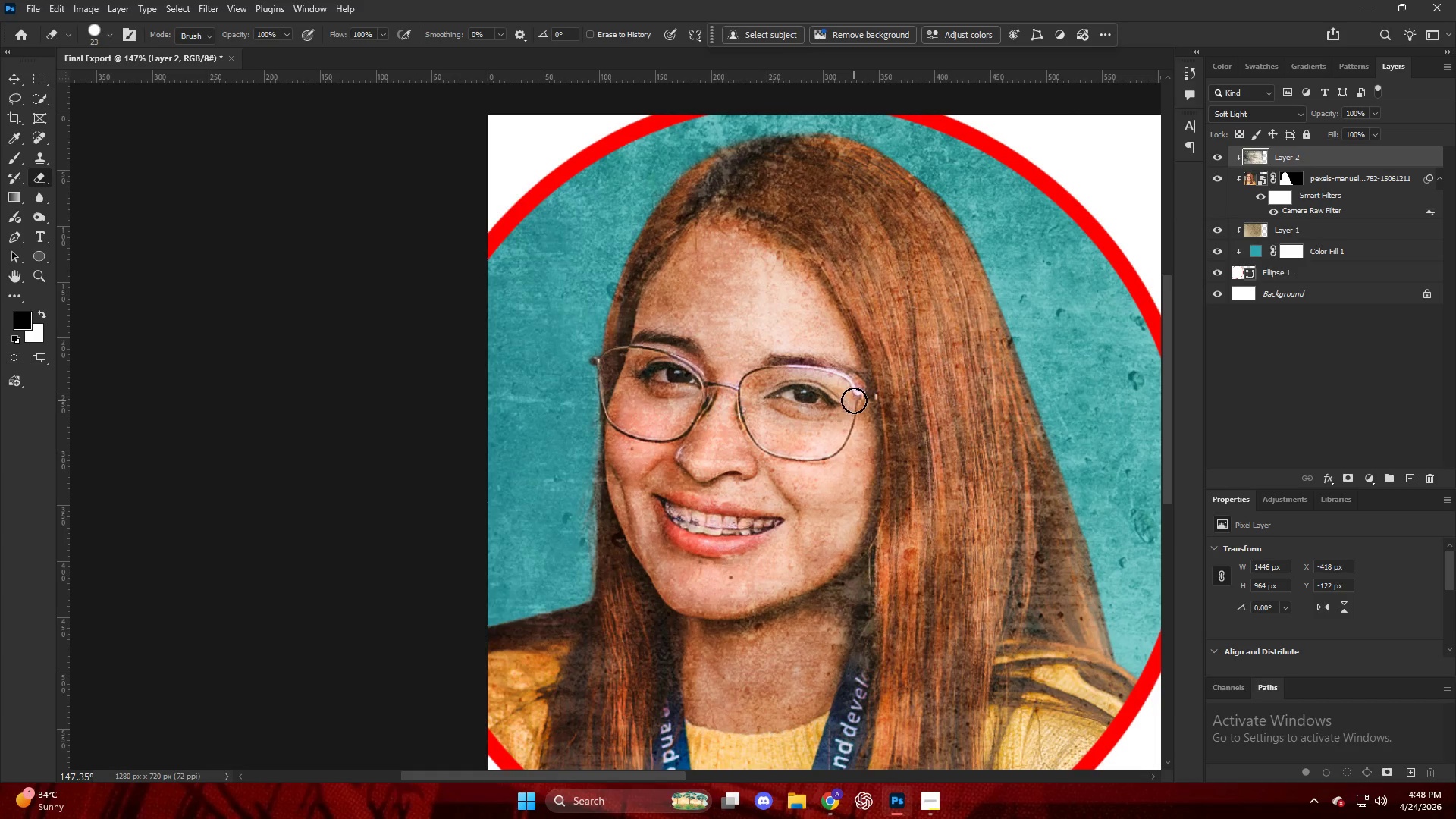 
hold_key(key=AltLeft, duration=0.62)
scroll: coordinate [825, 386], scroll_direction: down, amount: 13.0
 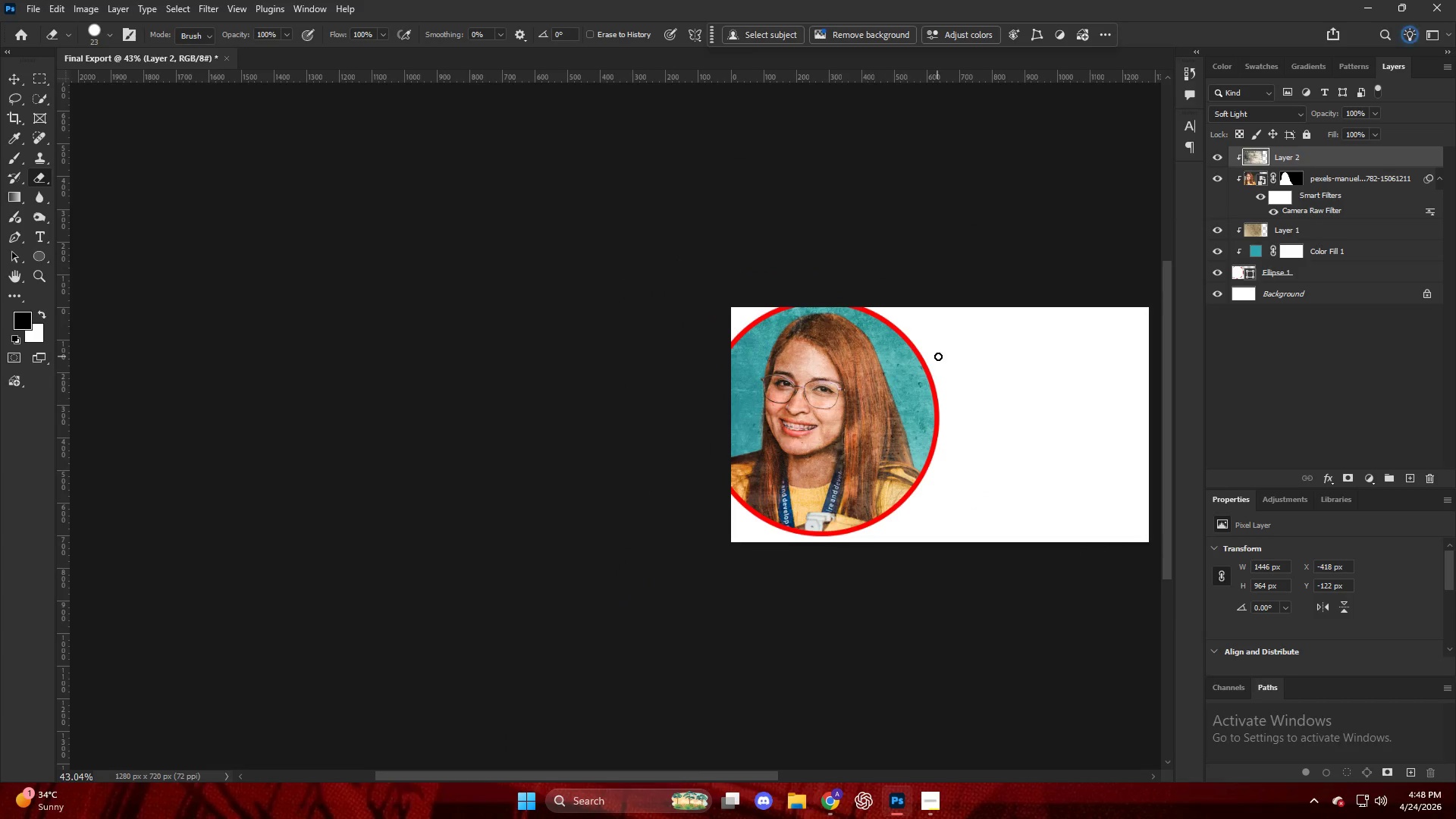 
key(Control+ControlLeft)
 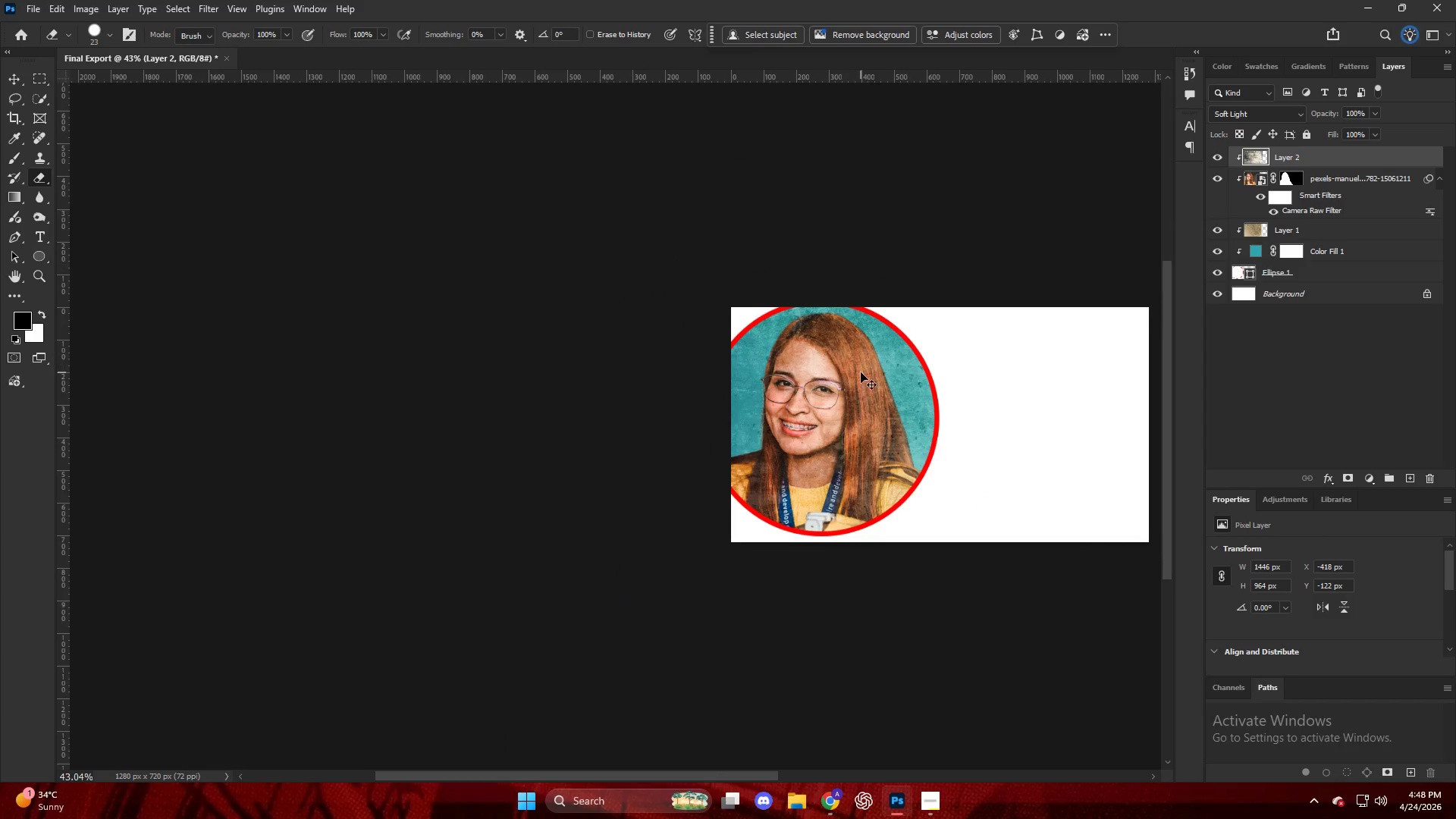 
key(Alt+AltLeft)
 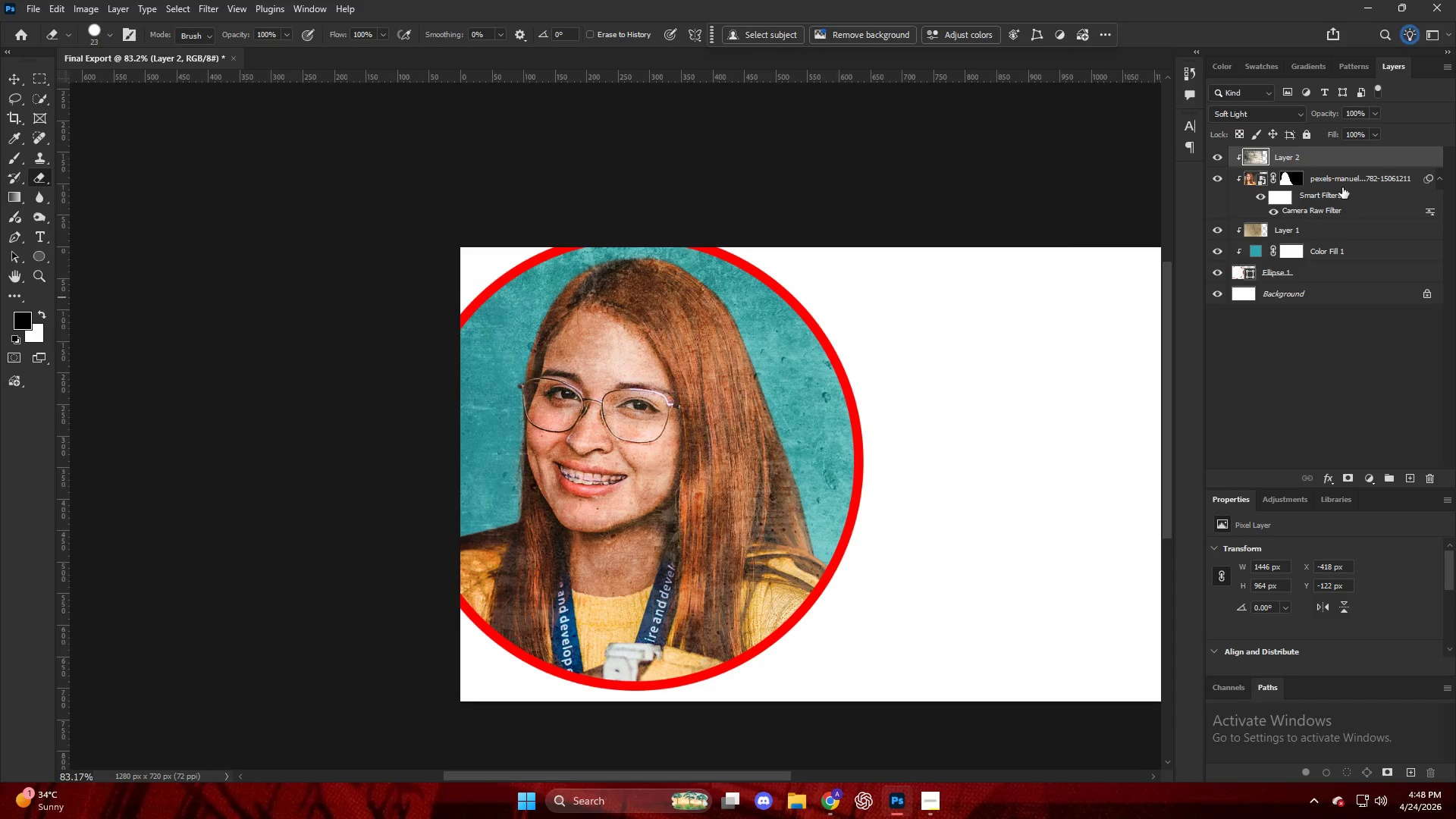 
scroll: coordinate [878, 370], scroll_direction: up, amount: 1.0
 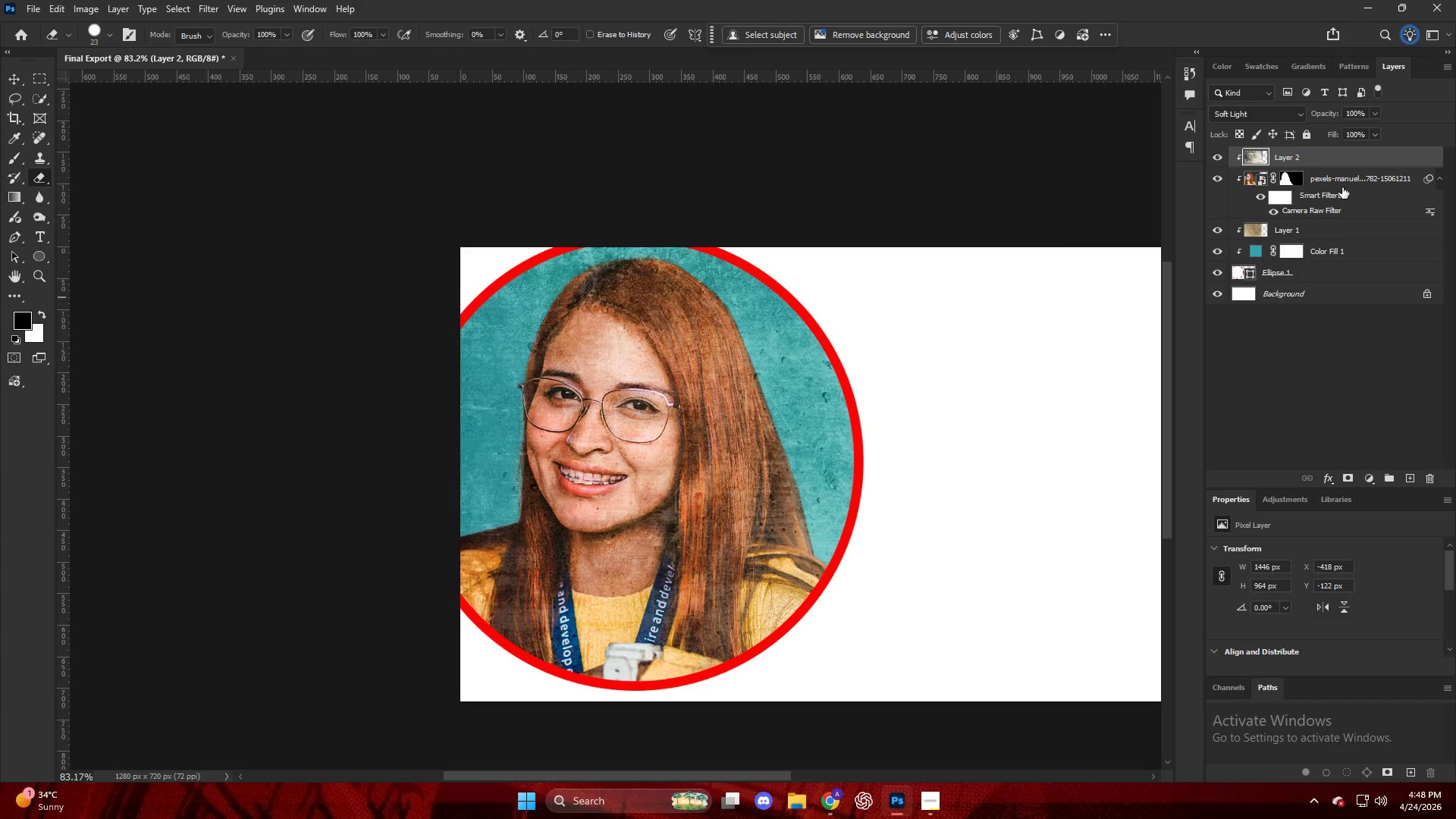 
key(Control+ControlLeft)
 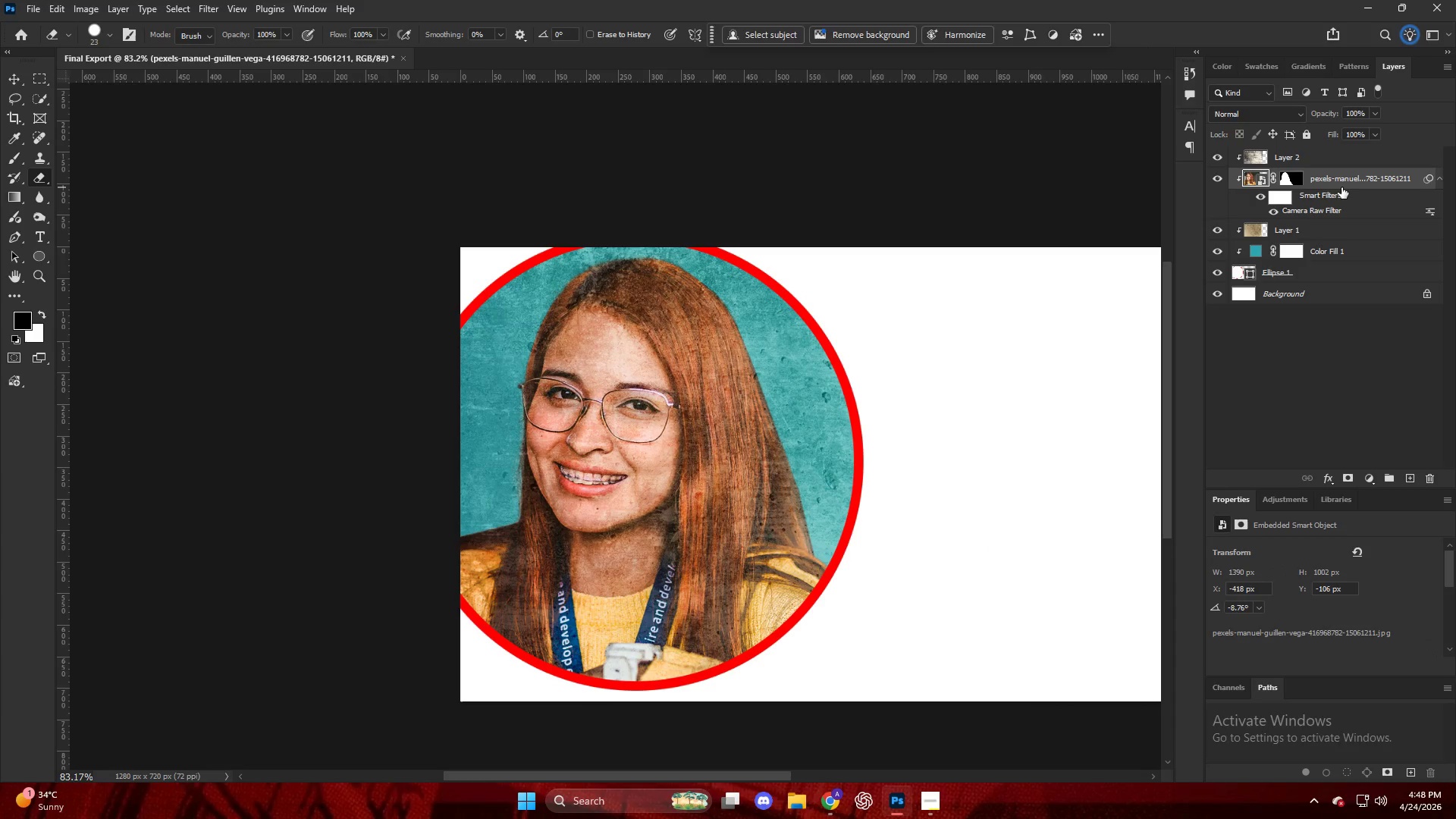 
key(Control+Shift+ShiftLeft)
 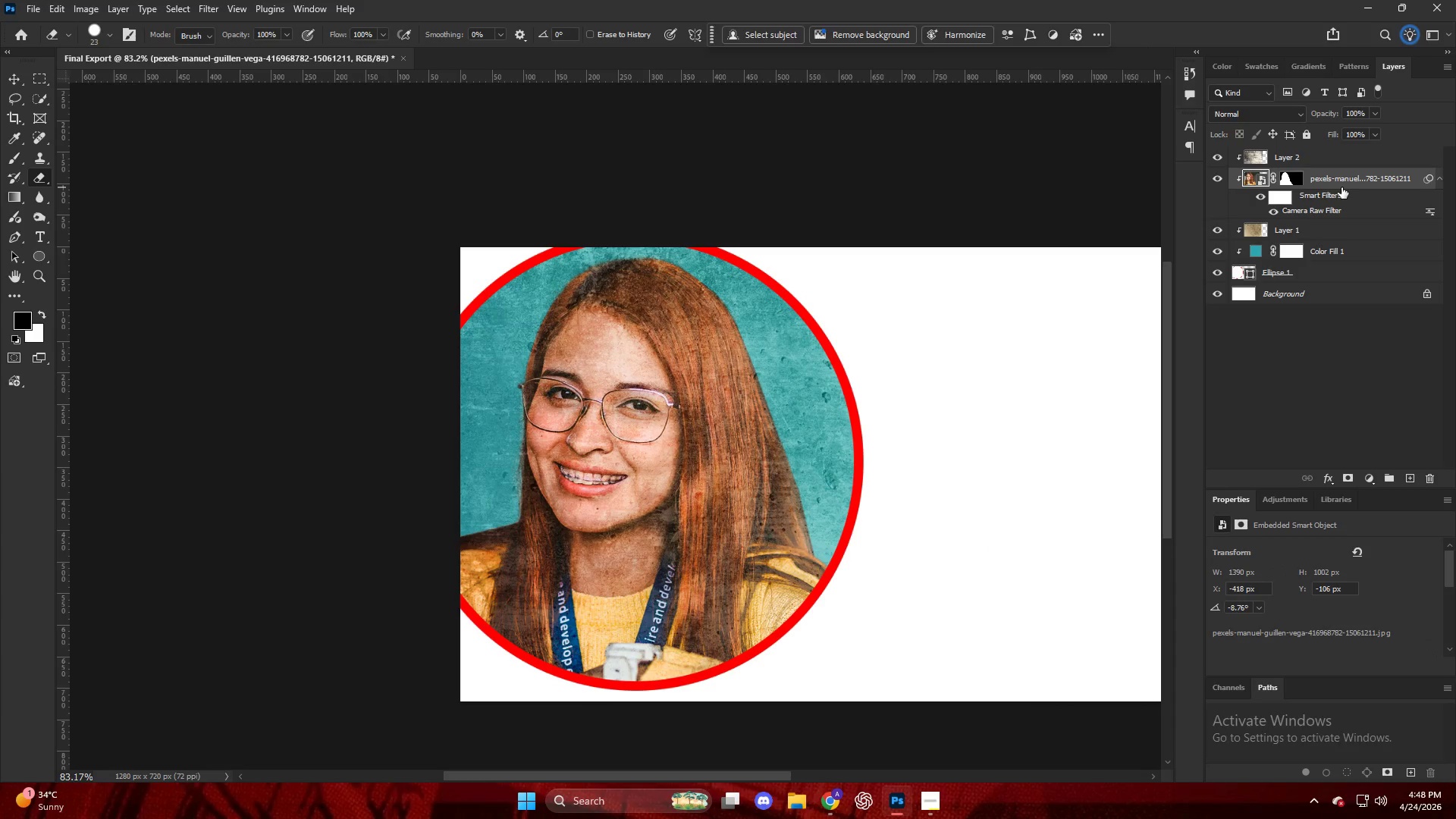 
key(Control+Shift+A)
 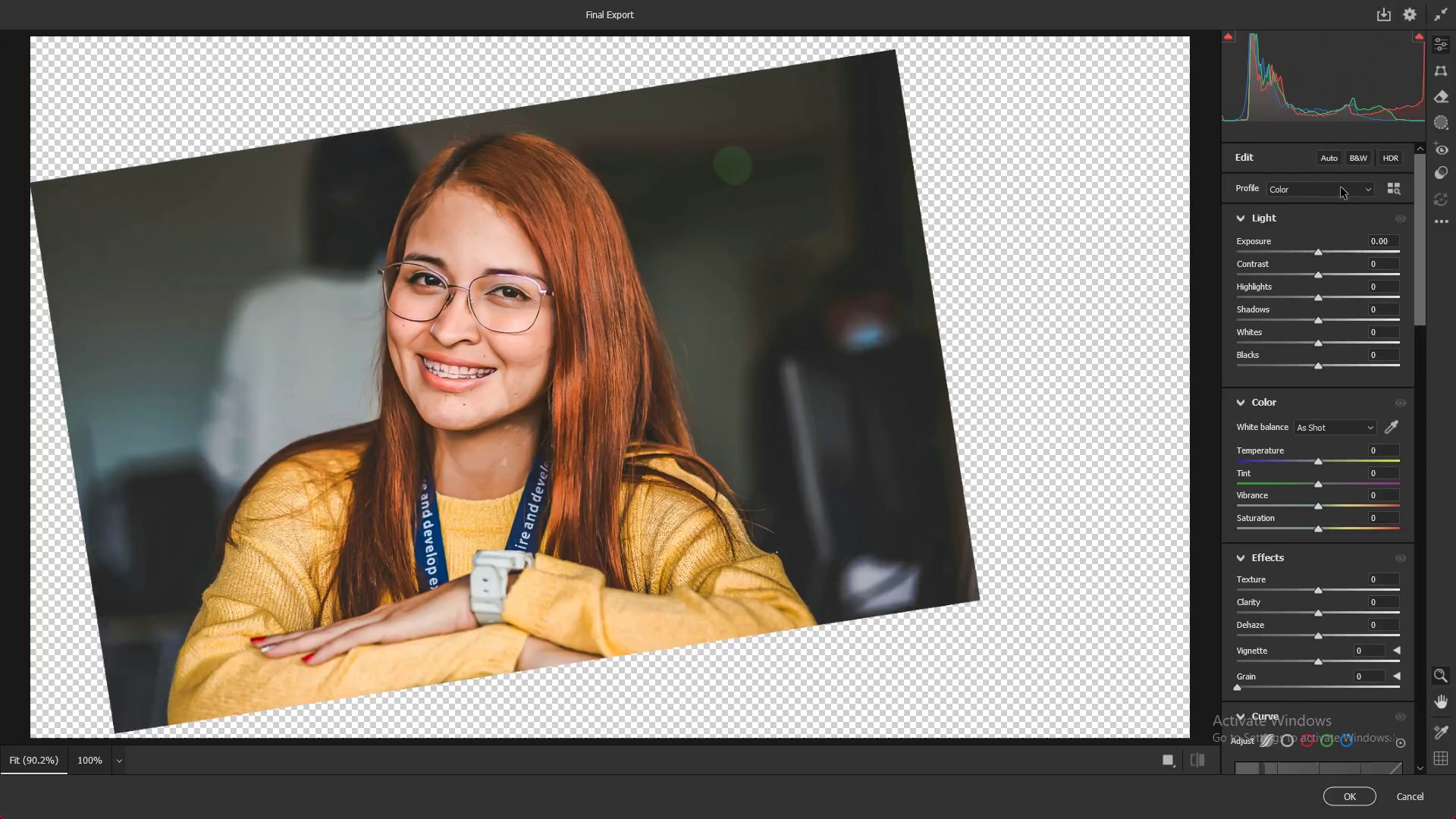 
key(Alt+AltLeft)
 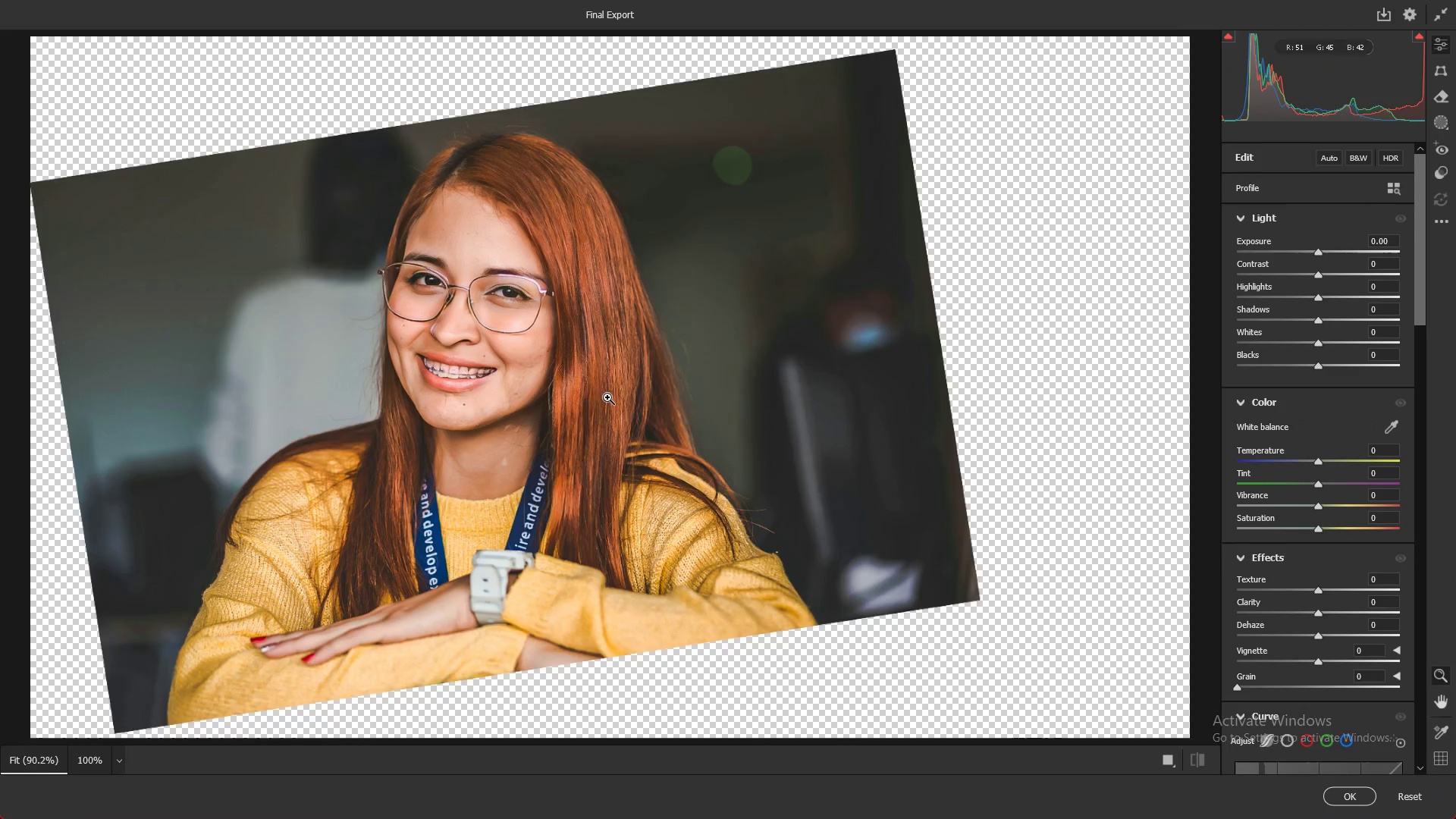 
scroll: coordinate [601, 398], scroll_direction: up, amount: 3.0
 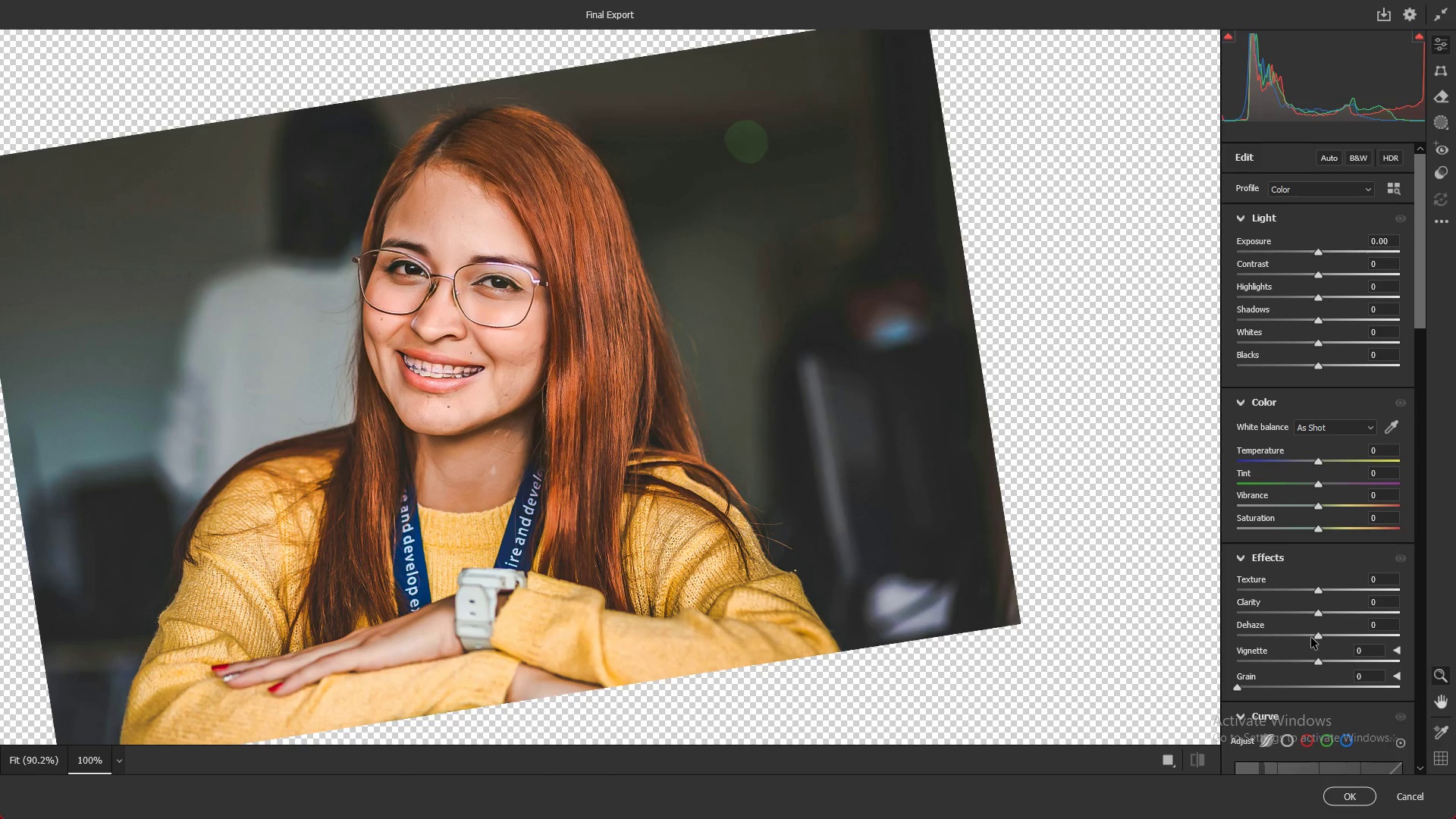 
left_click_drag(start_coordinate=[1310, 635], to_coordinate=[1288, 633])
 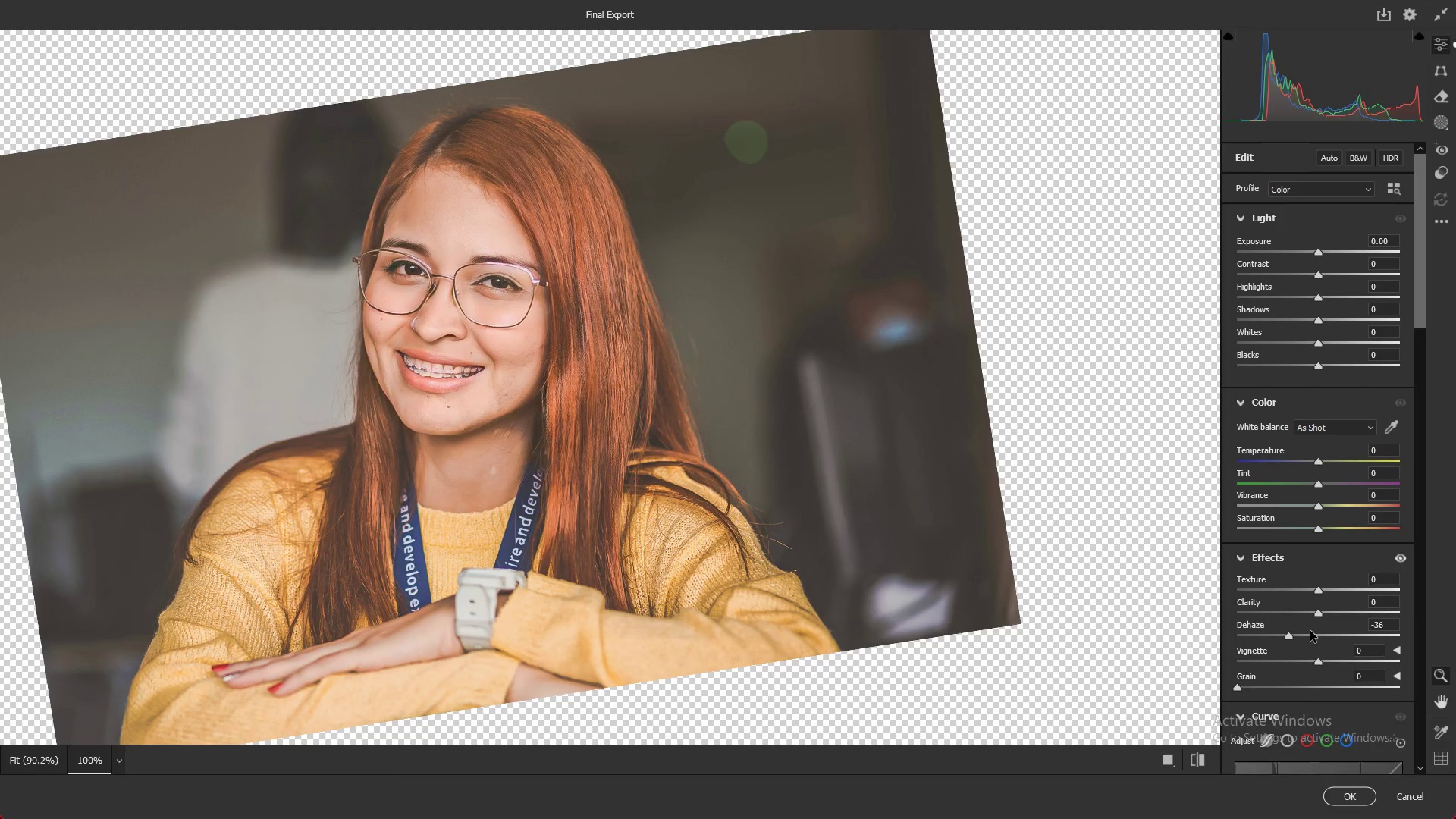 
key(Control+ControlLeft)
 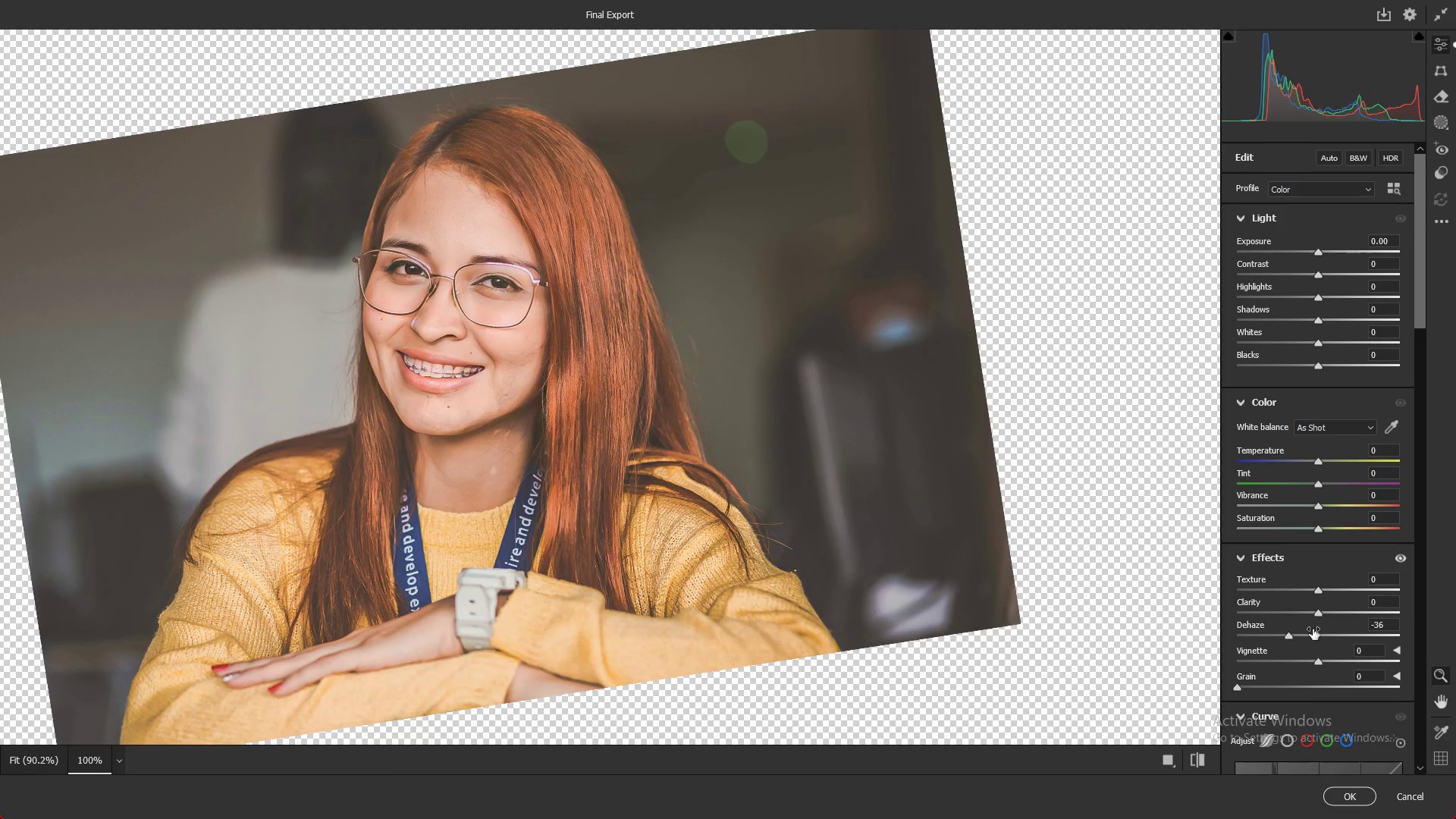 
key(Control+Z)
 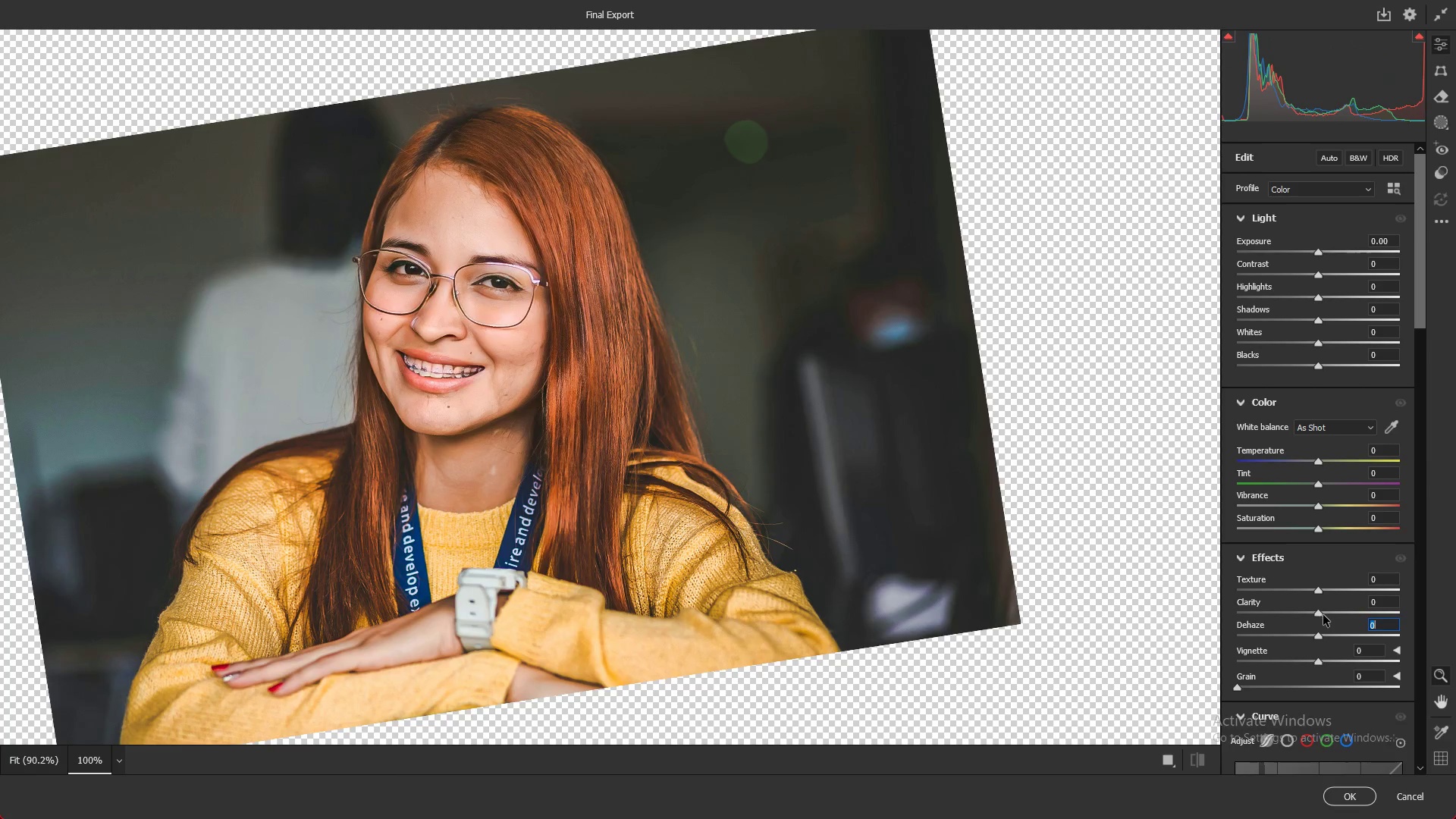 
left_click_drag(start_coordinate=[1316, 613], to_coordinate=[1289, 611])
 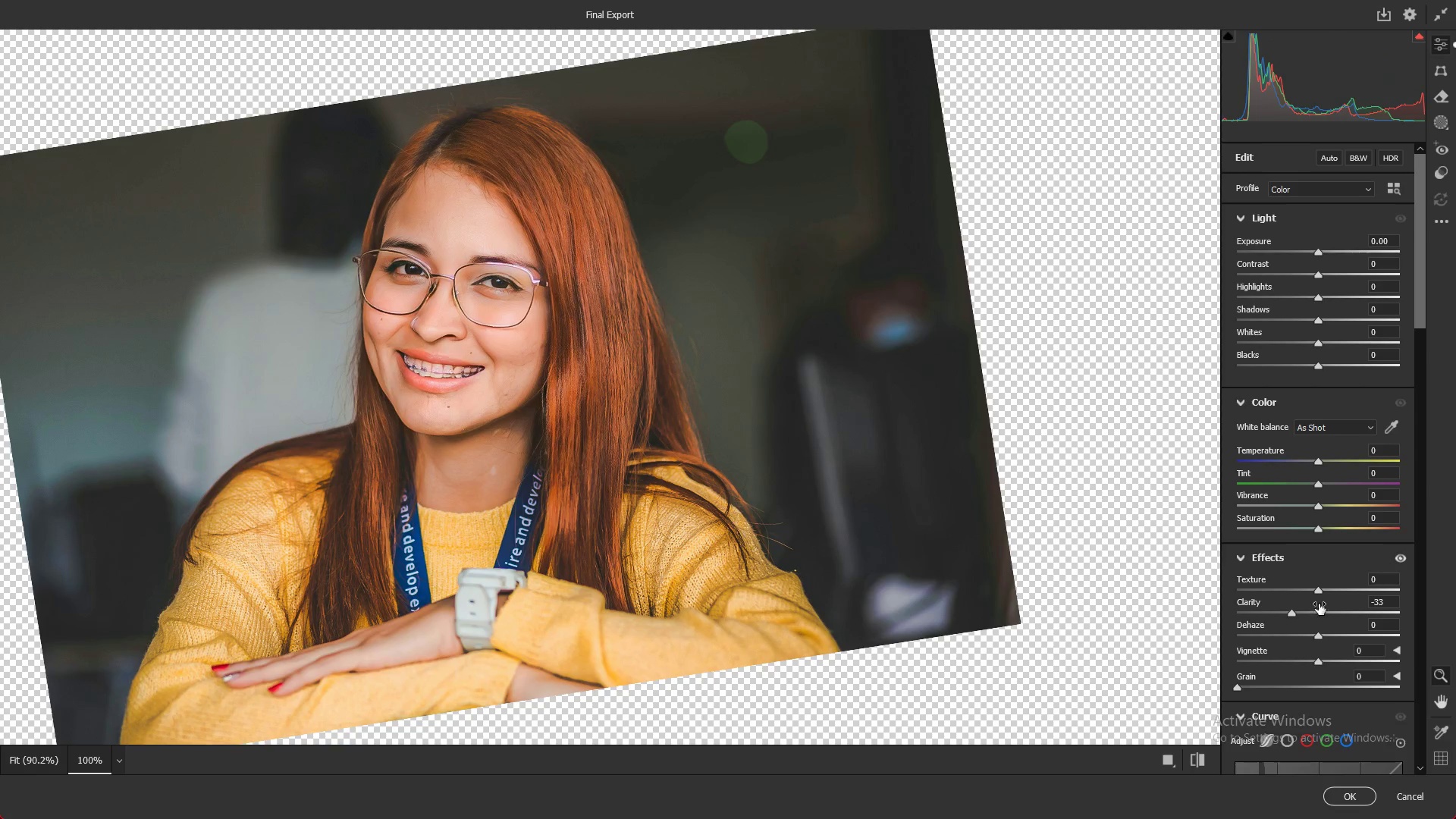 
key(Control+ControlLeft)
 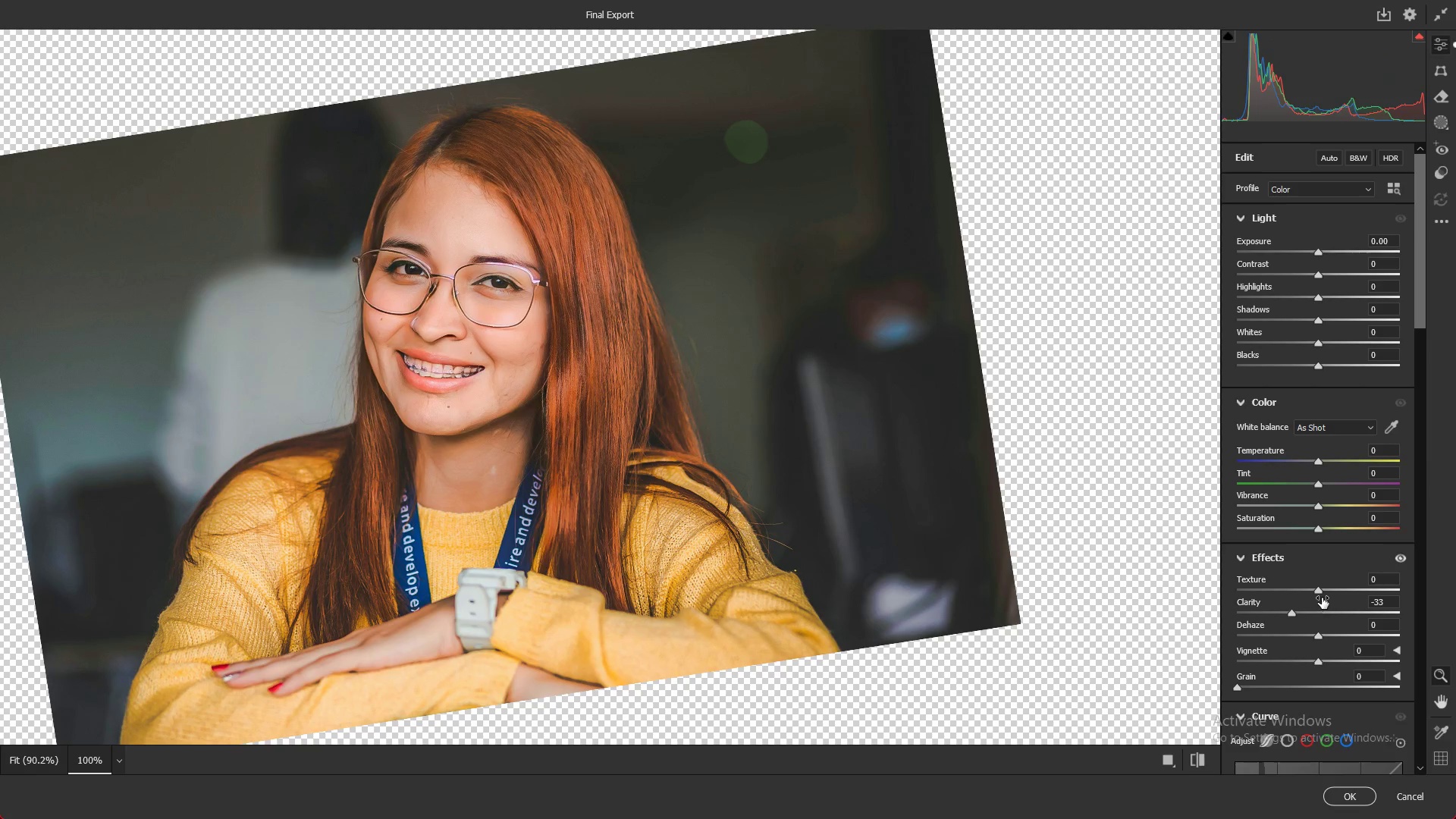 
key(Control+Z)
 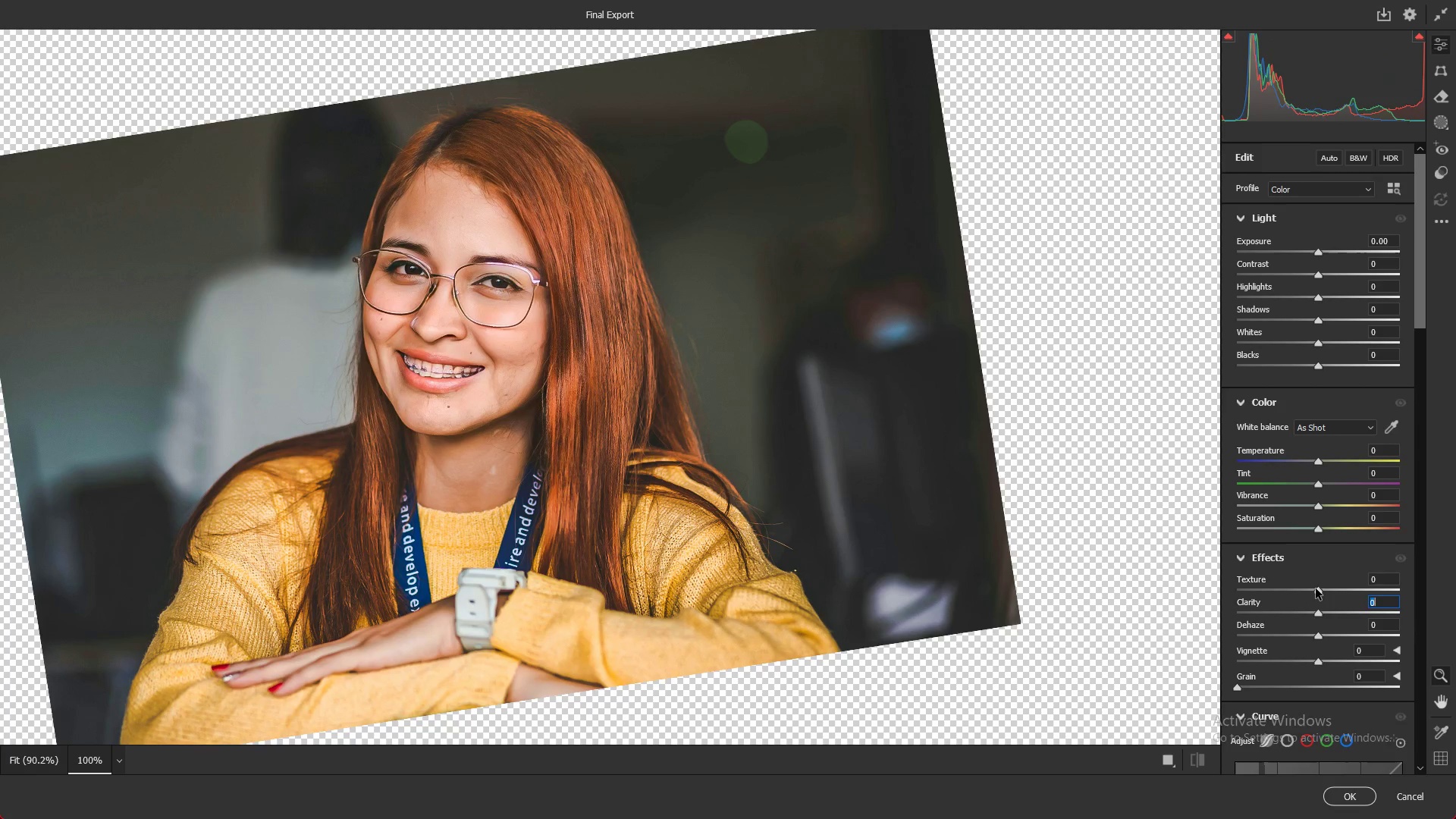 
left_click_drag(start_coordinate=[1315, 588], to_coordinate=[1279, 592])
 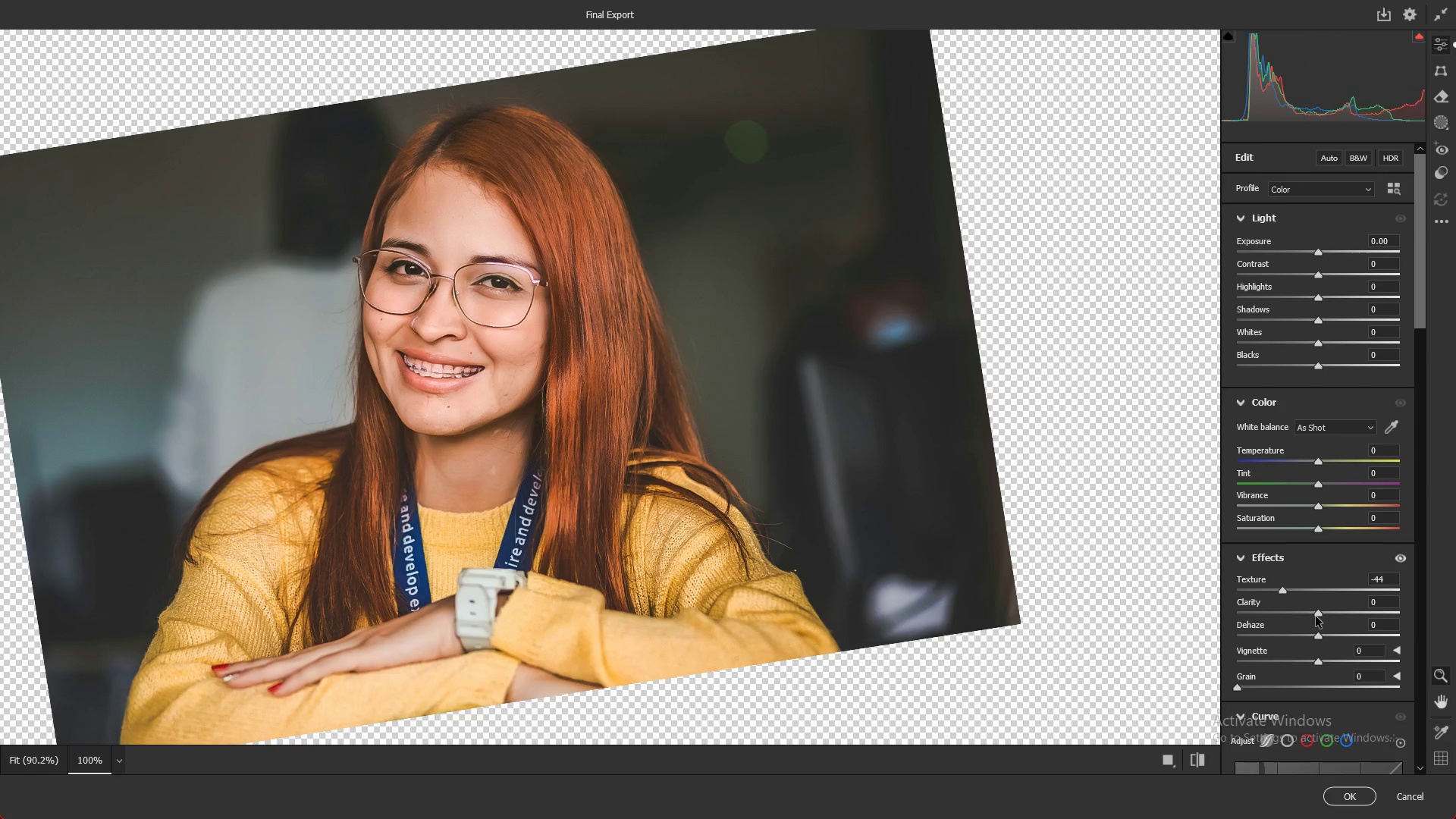 
left_click_drag(start_coordinate=[1315, 613], to_coordinate=[1294, 613])
 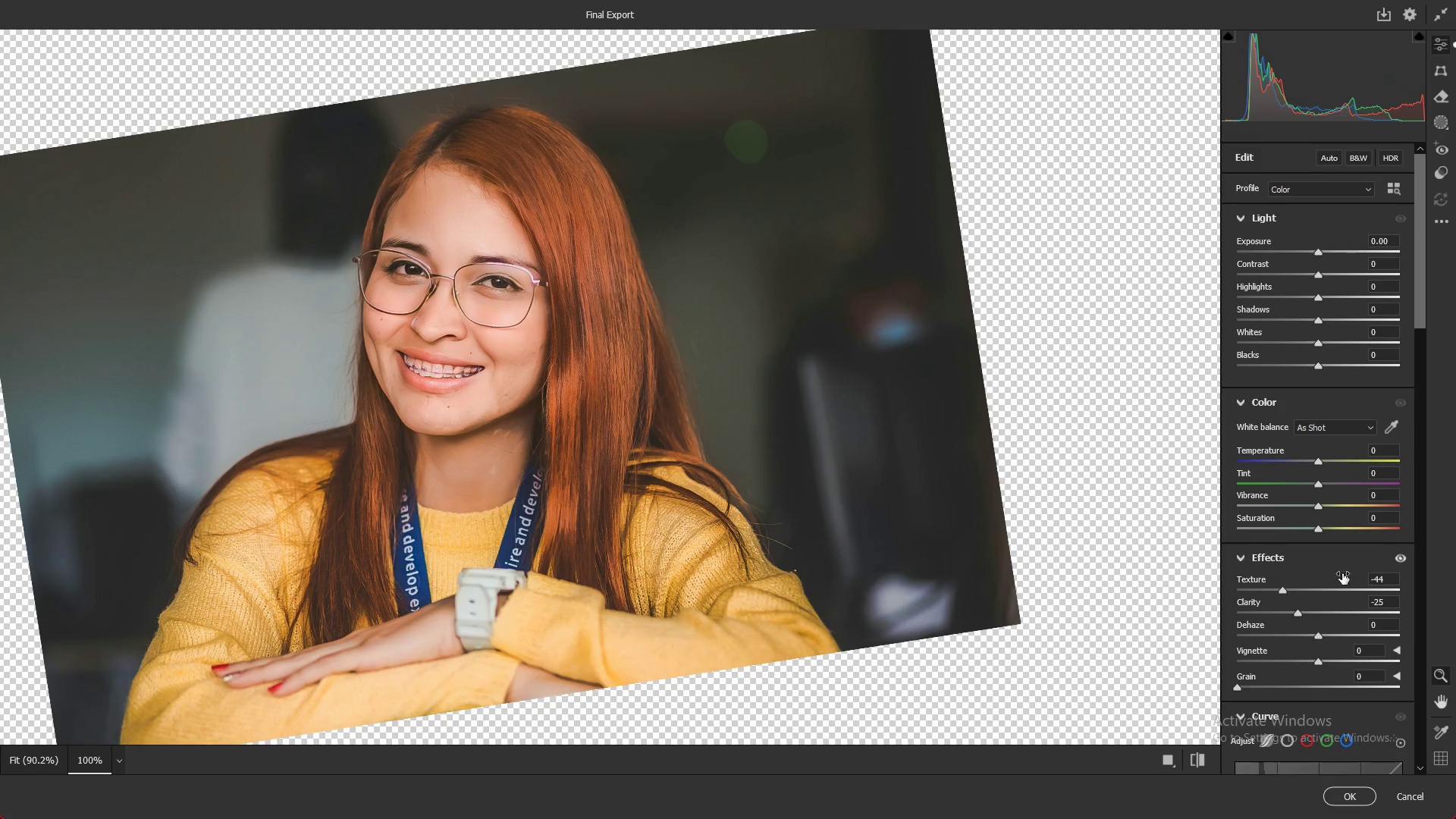 
scroll: coordinate [1285, 544], scroll_direction: down, amount: 9.0
 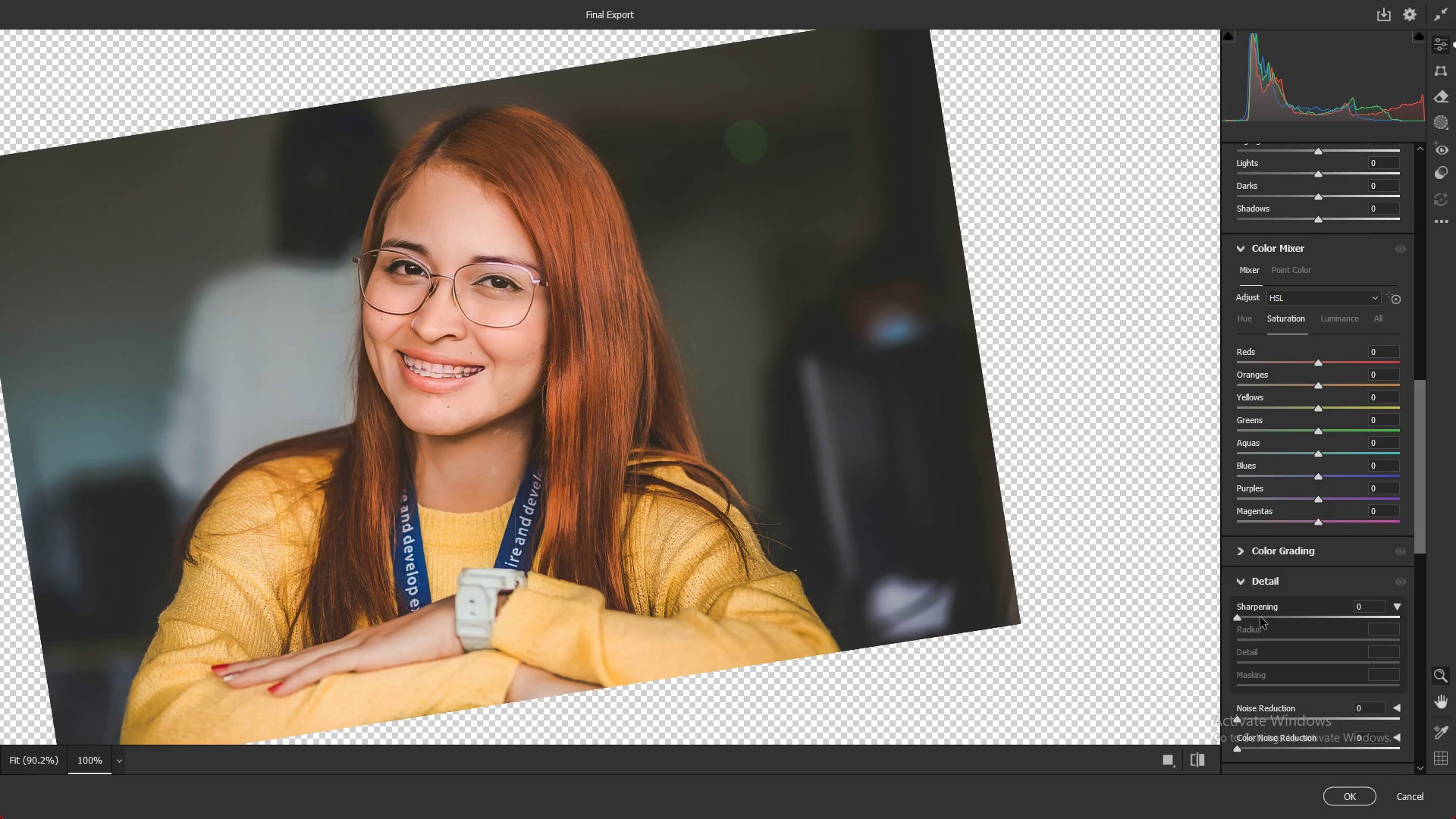 
left_click([1260, 618])
 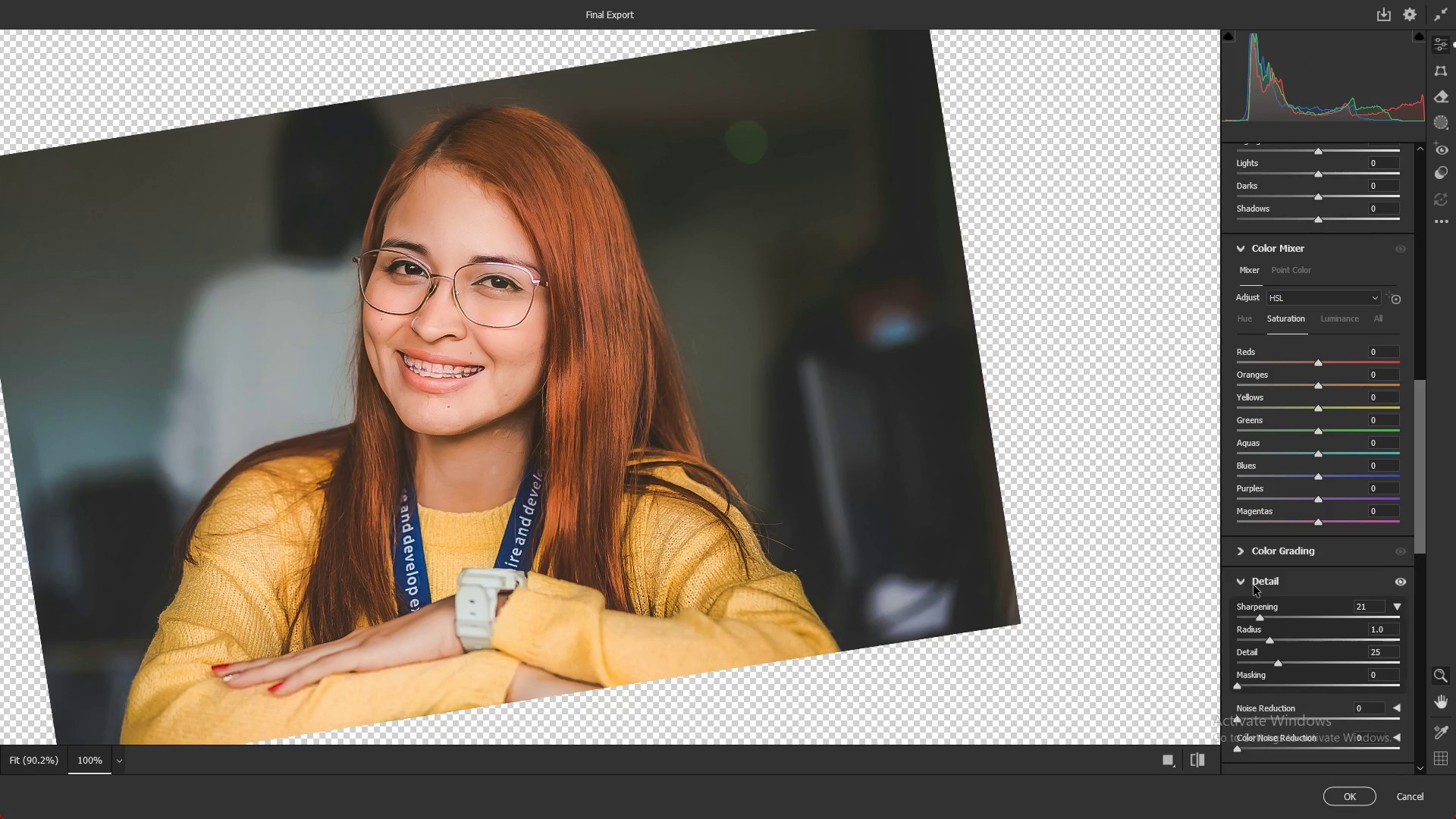 
key(NumpadEnter)
 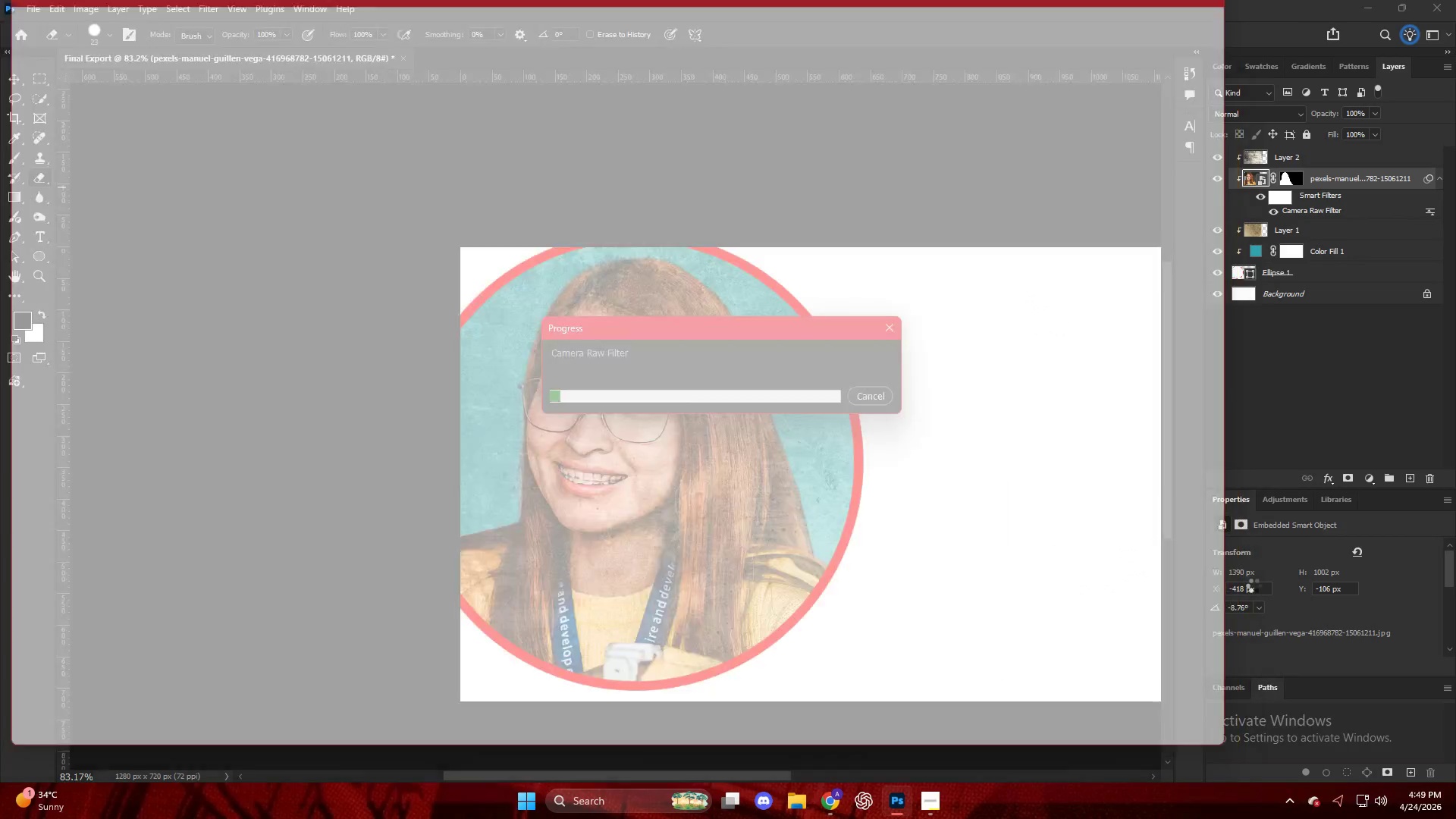 
key(NumpadEnter)
 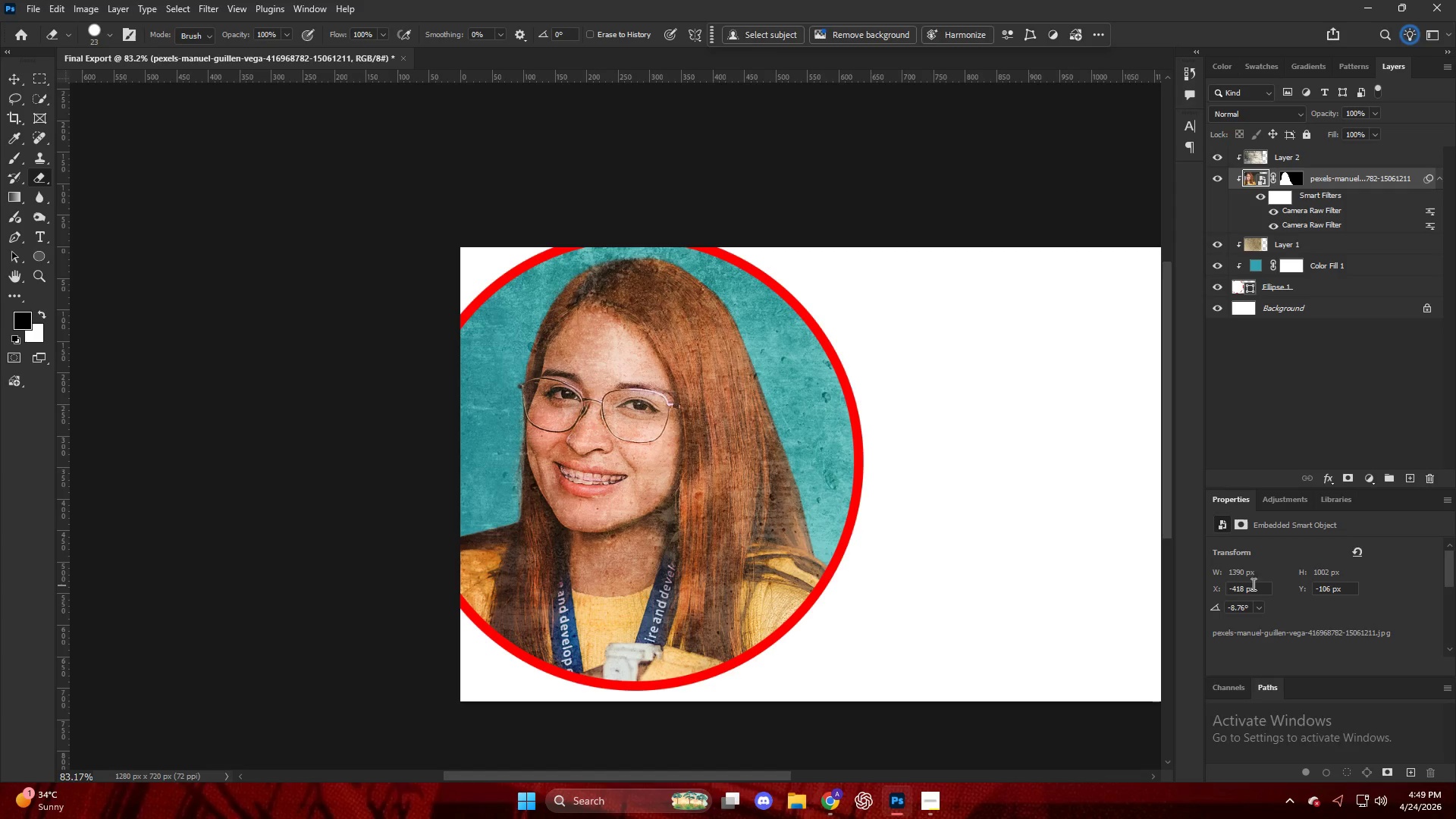 
key(Alt+AltLeft)
 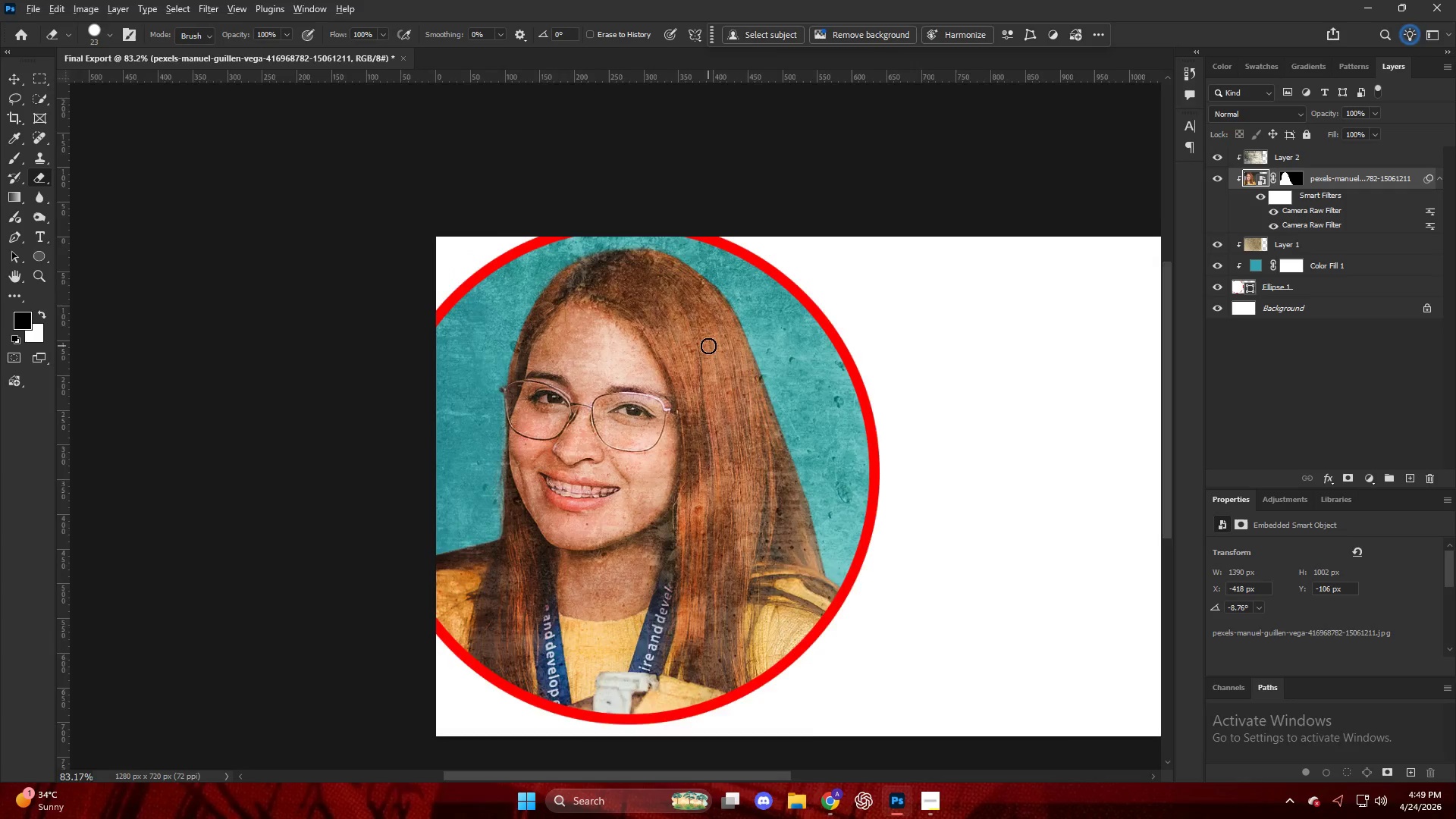 
scroll: coordinate [709, 346], scroll_direction: up, amount: 4.0
 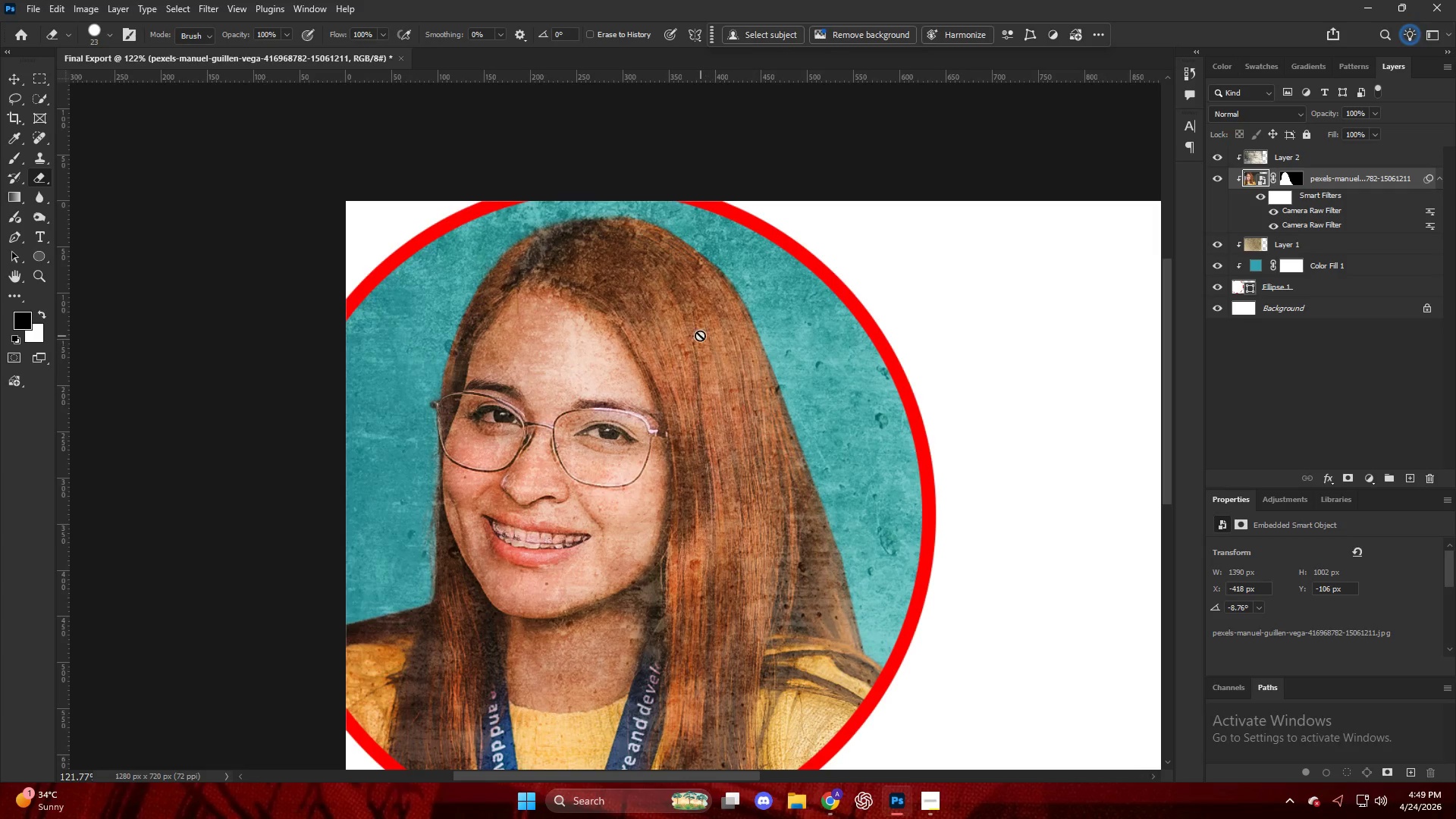 
scroll: coordinate [673, 325], scroll_direction: down, amount: 4.0
 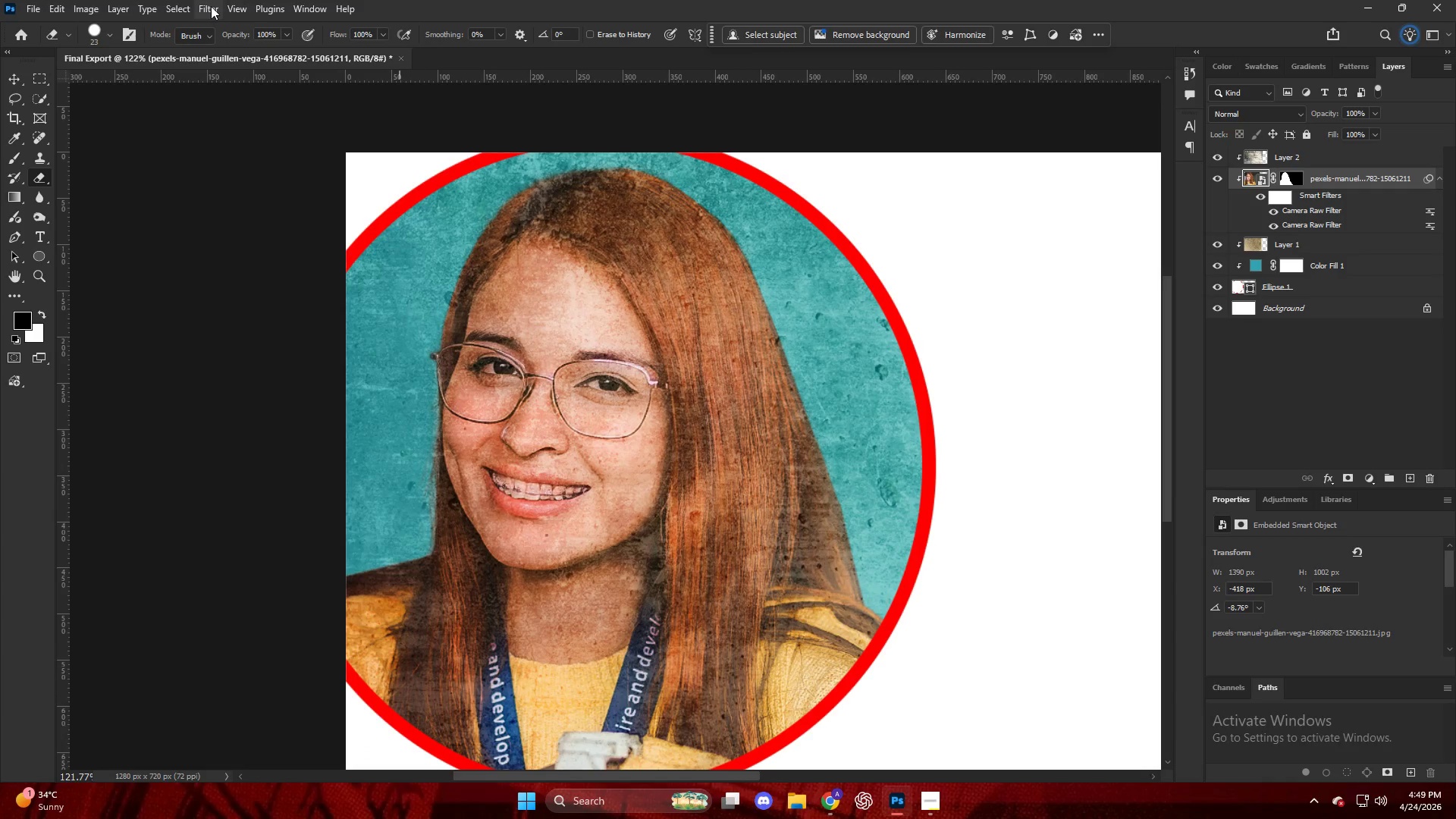 
left_click([206, 5])
 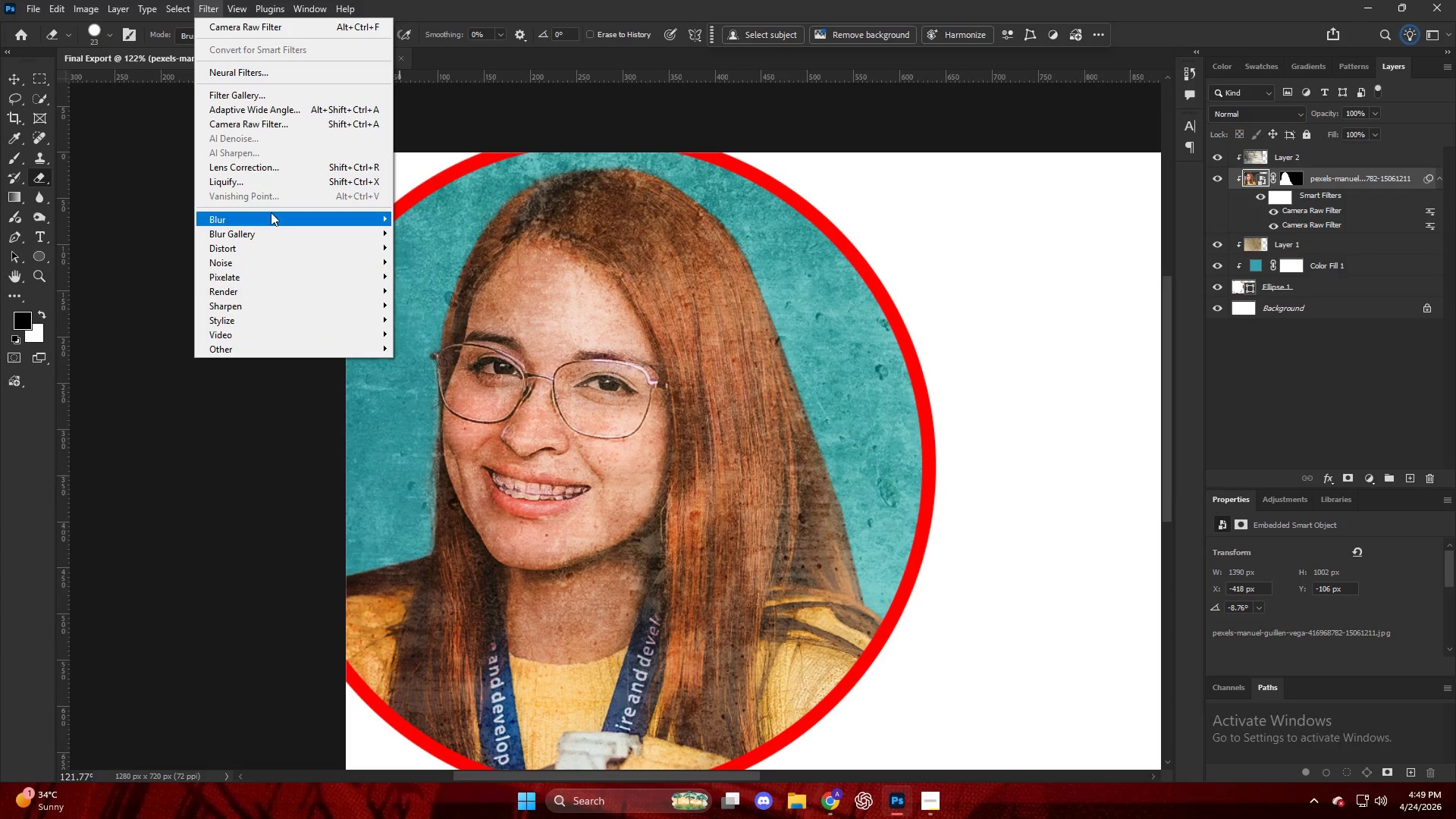 
left_click([271, 212])
 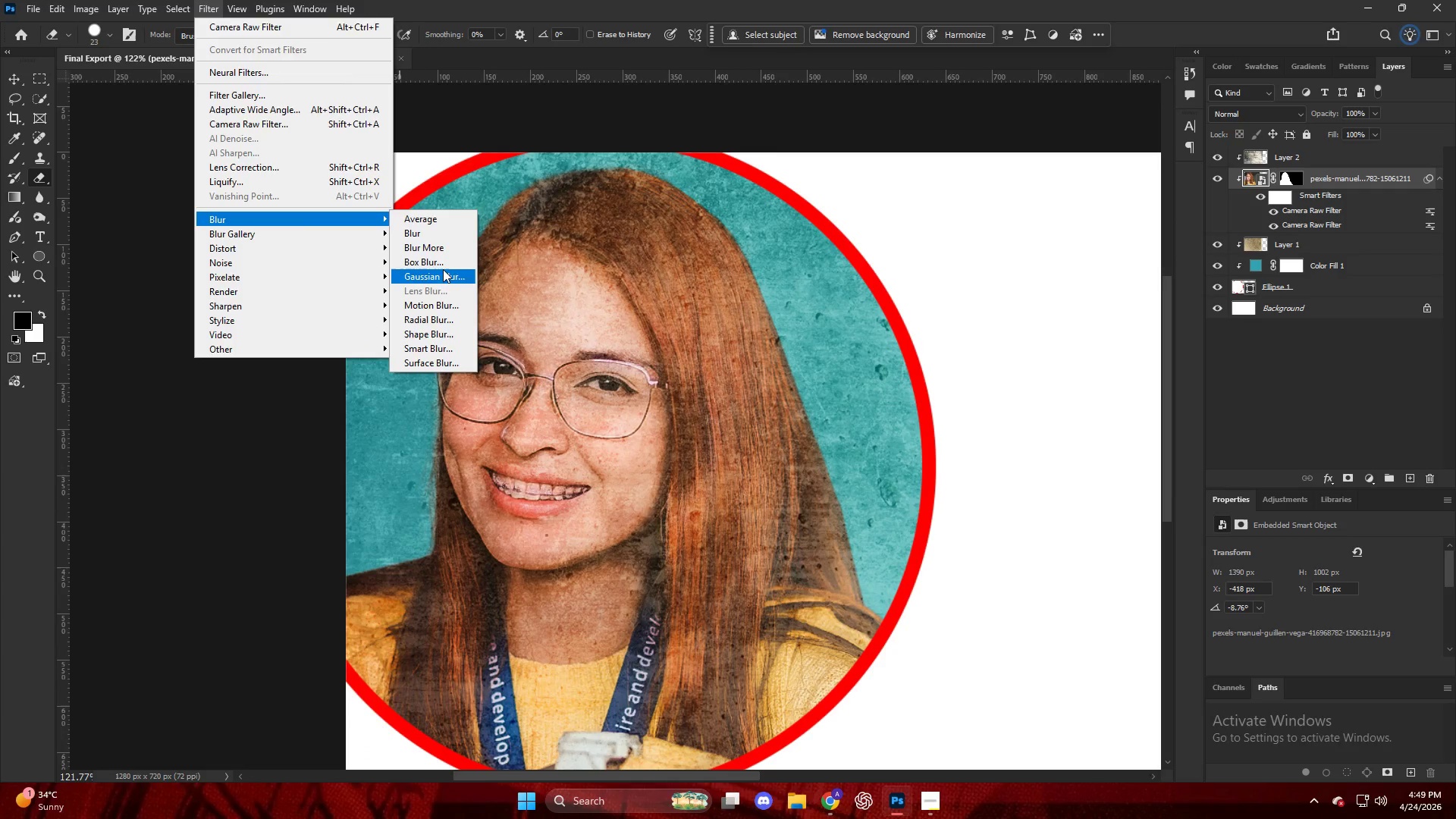 
left_click([444, 274])
 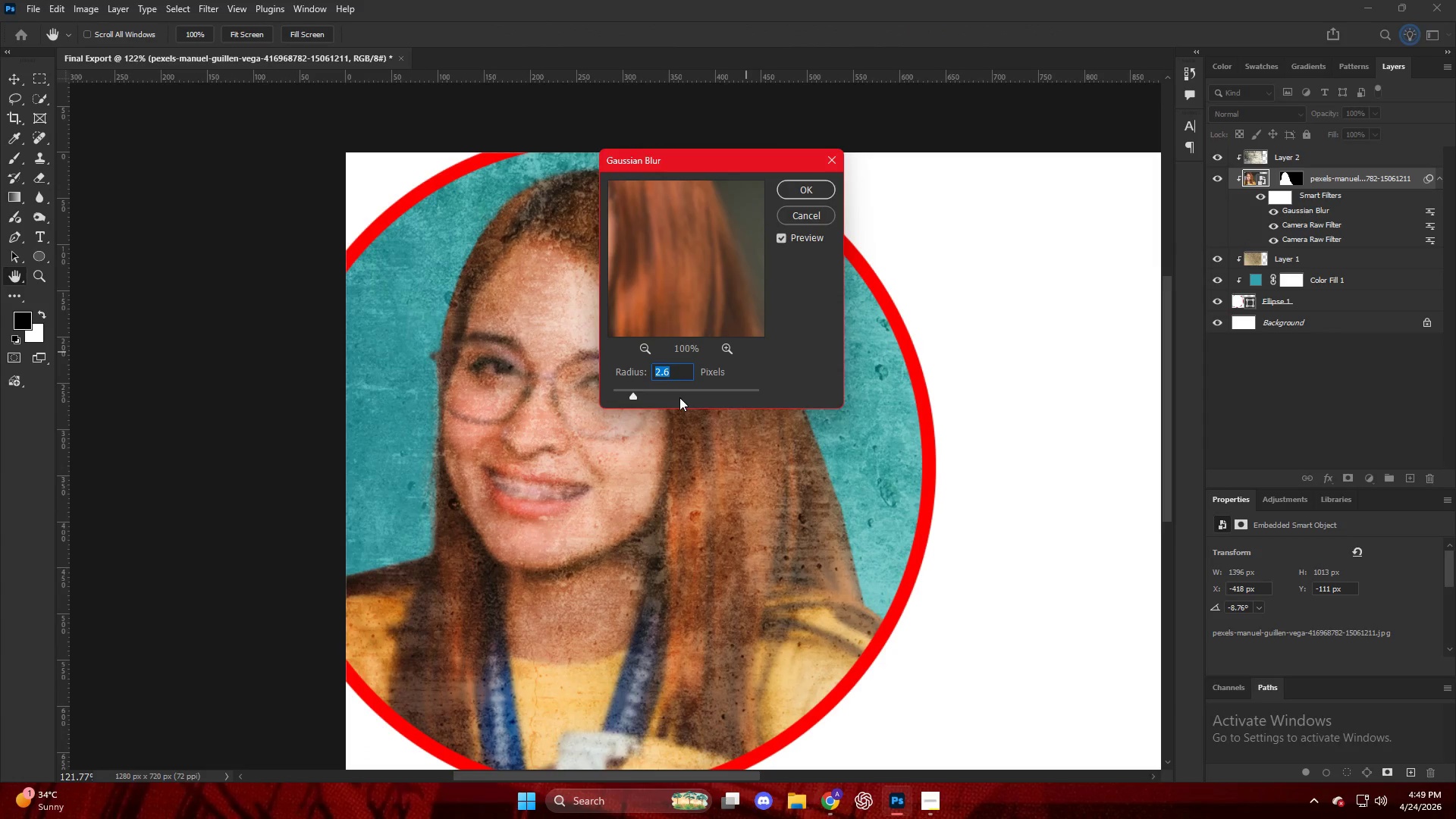 
left_click_drag(start_coordinate=[611, 378], to_coordinate=[574, 378])
 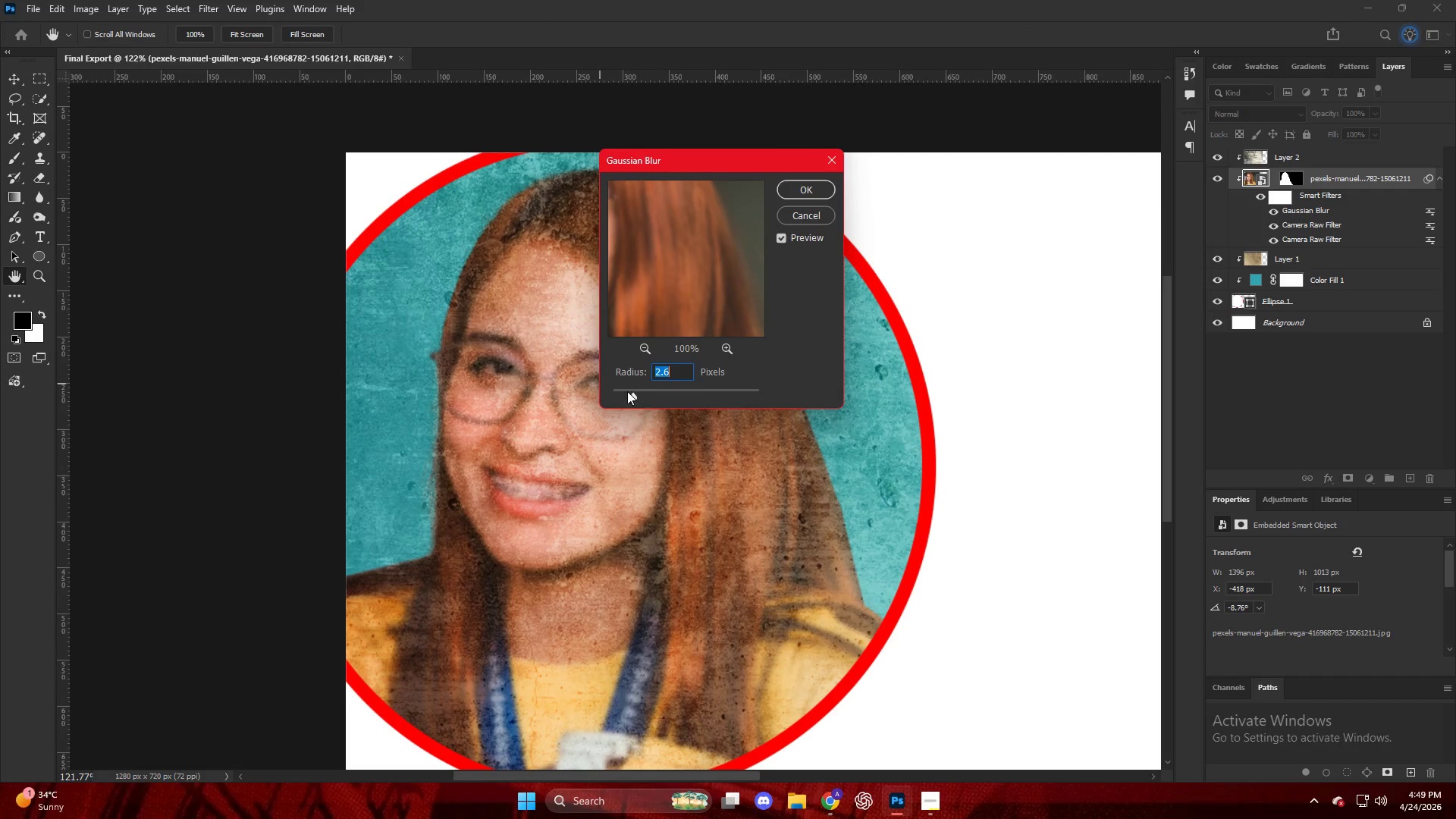 
left_click_drag(start_coordinate=[625, 391], to_coordinate=[559, 389])
 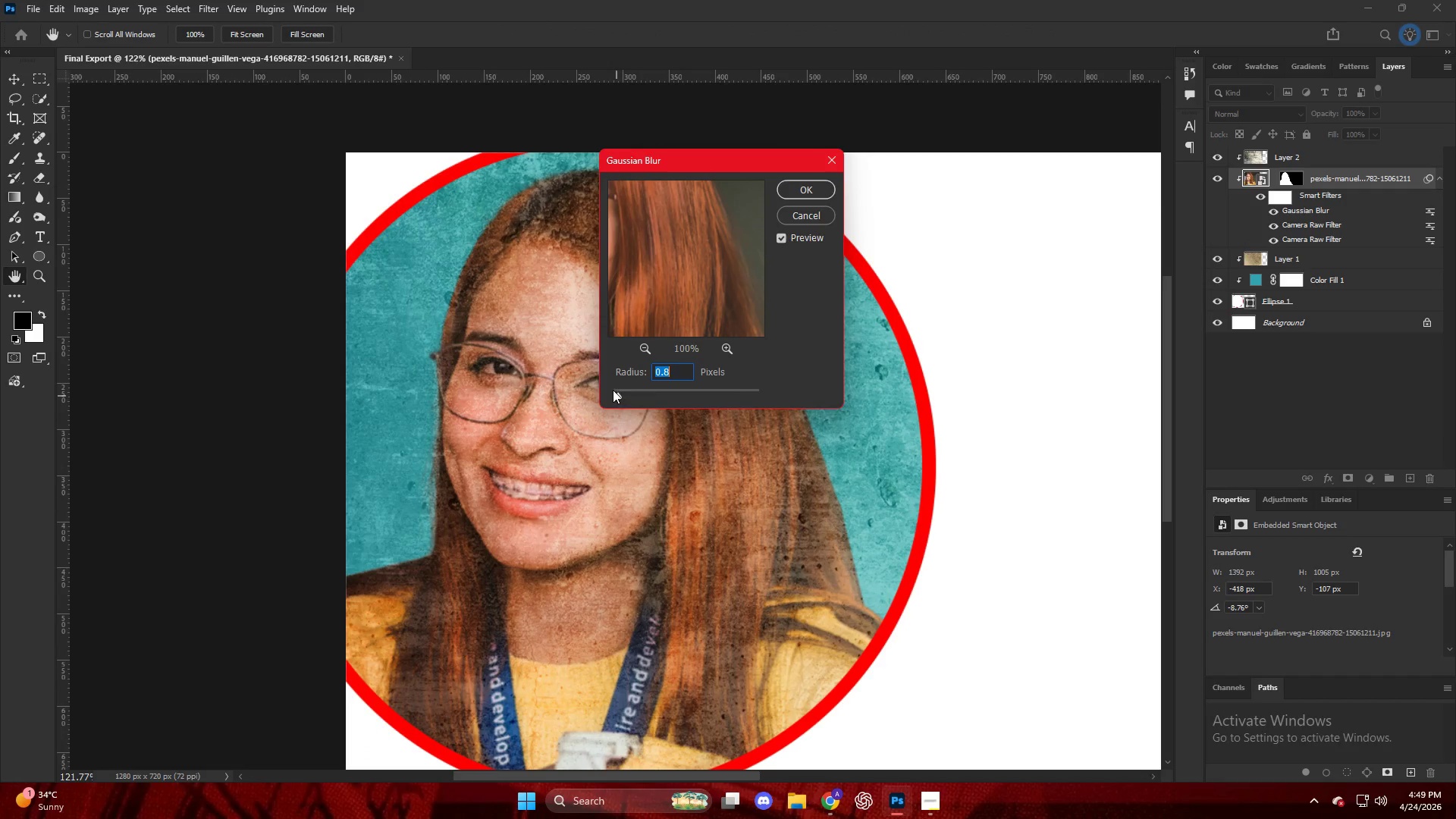 
key(NumpadEnter)
 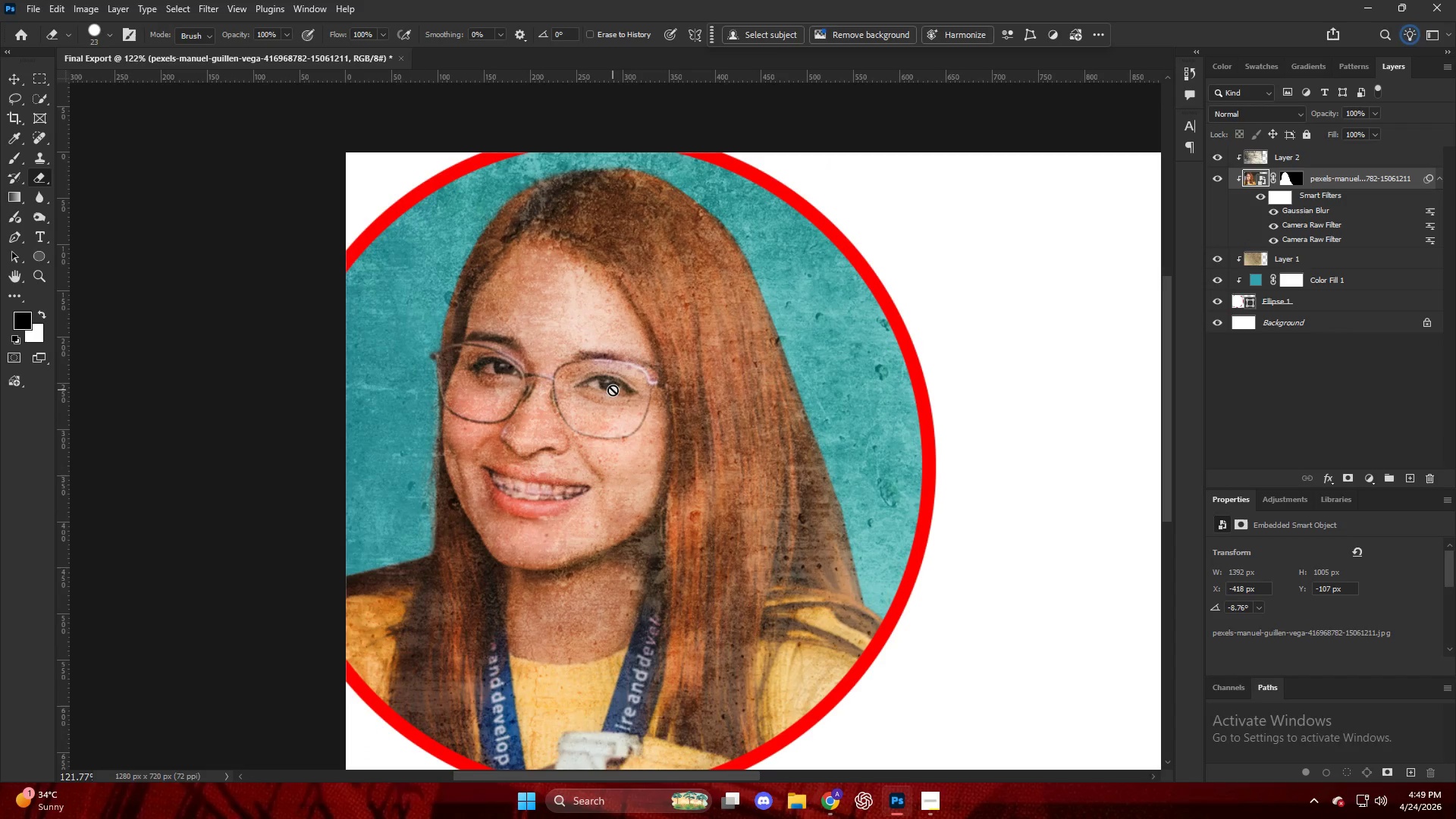 
hold_key(key=AltLeft, duration=0.31)
 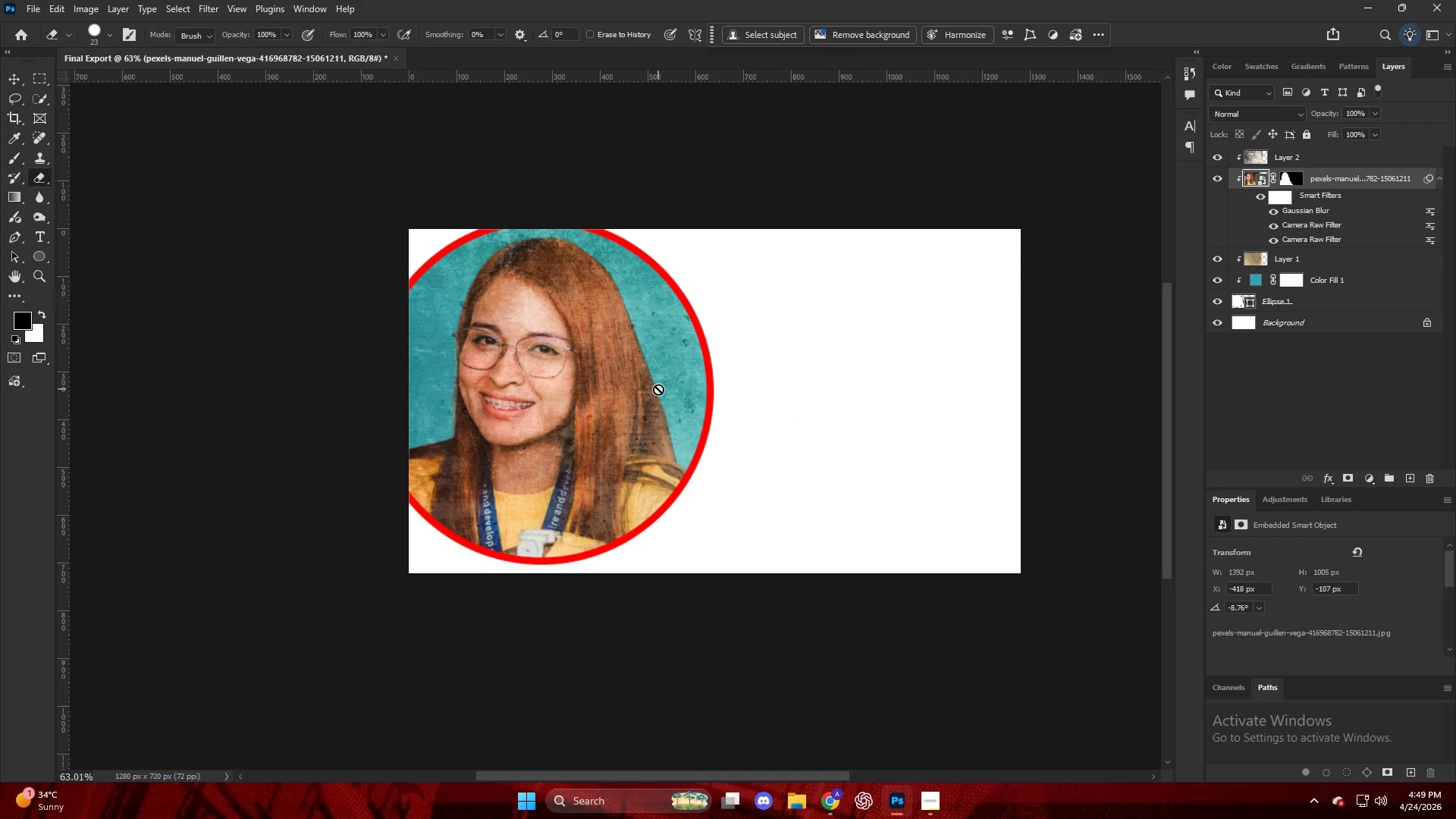 
key(Control+ControlLeft)
 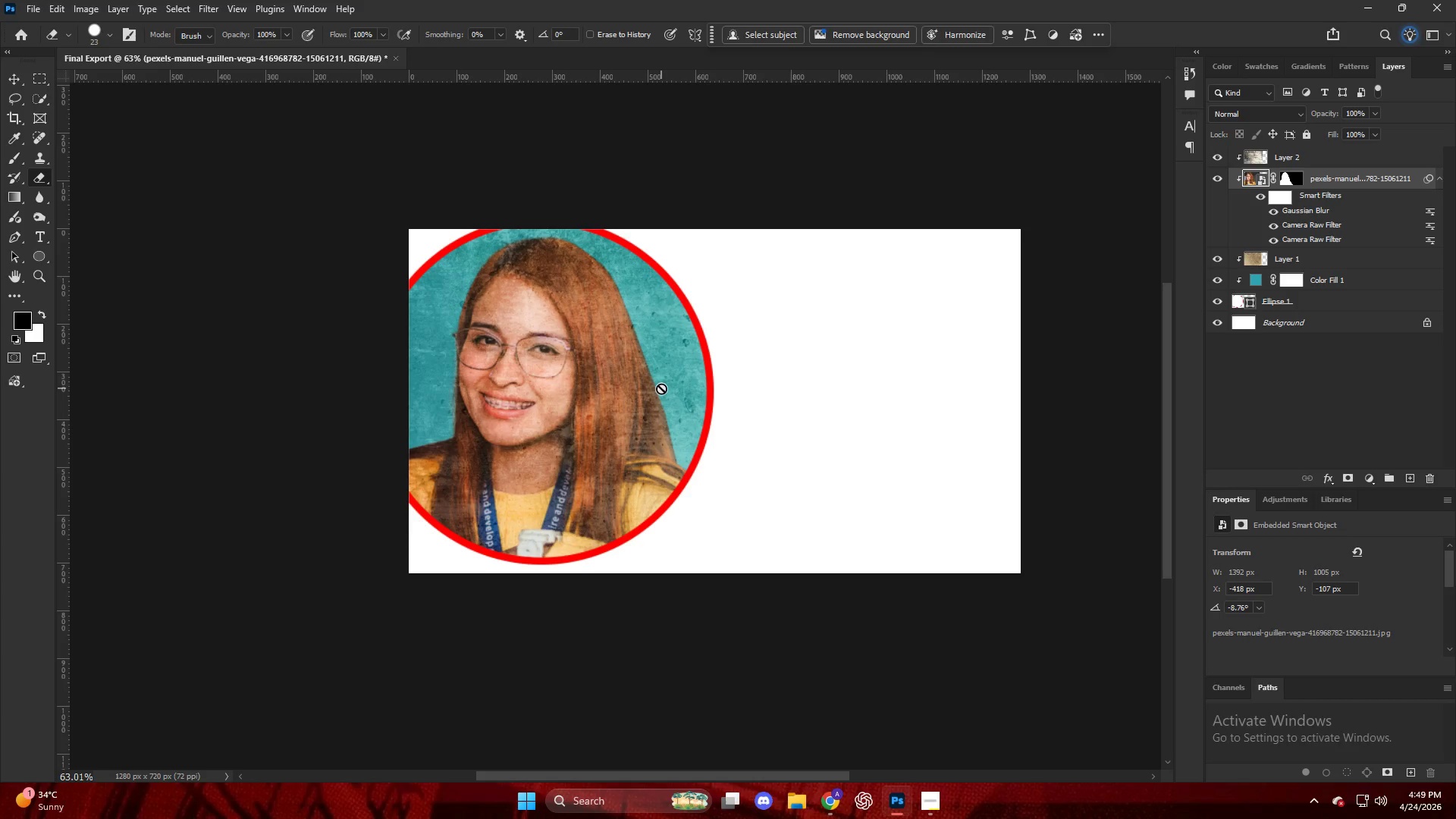 
scroll: coordinate [645, 389], scroll_direction: down, amount: 15.0
 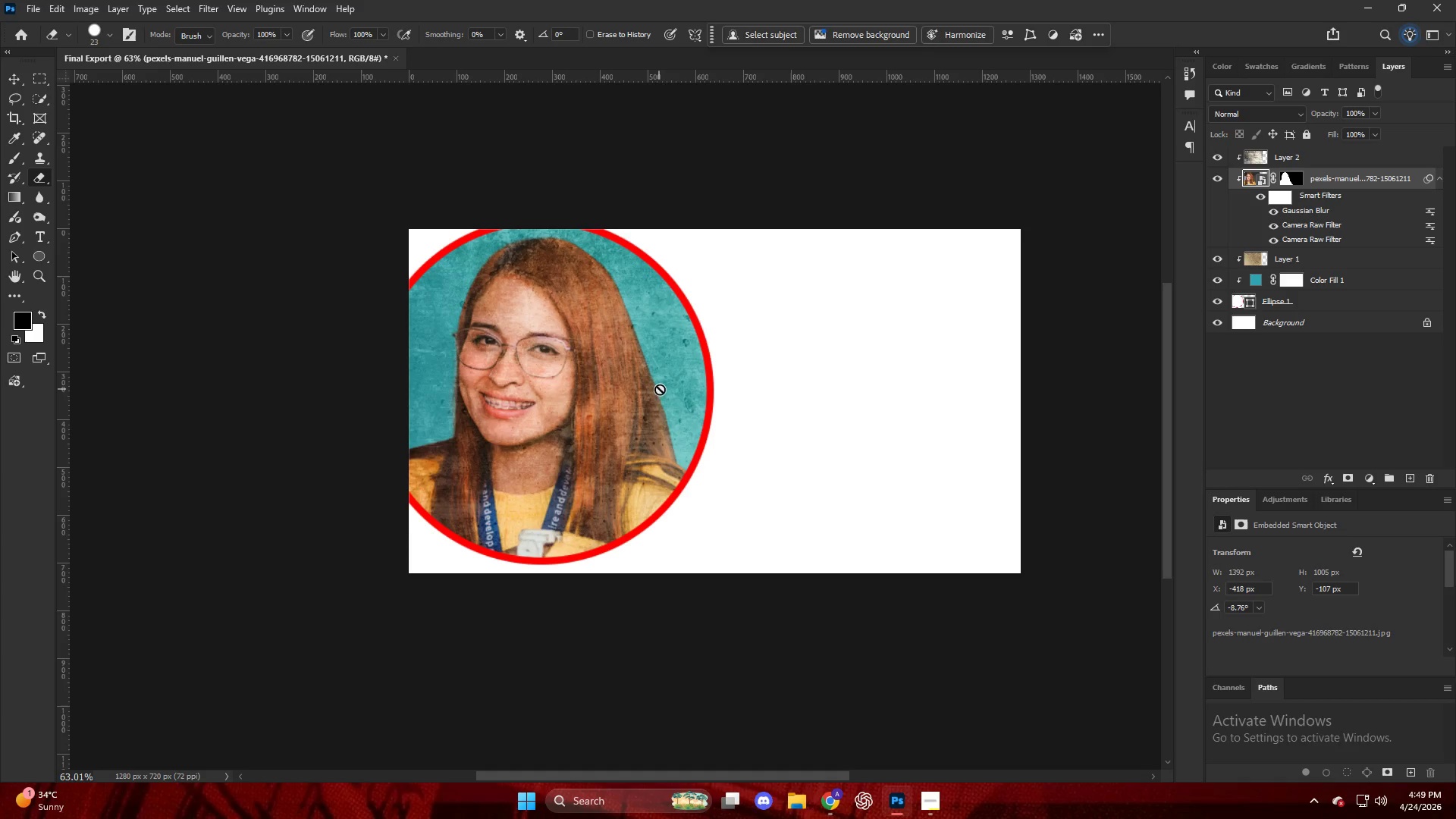 
key(Alt+AltLeft)
 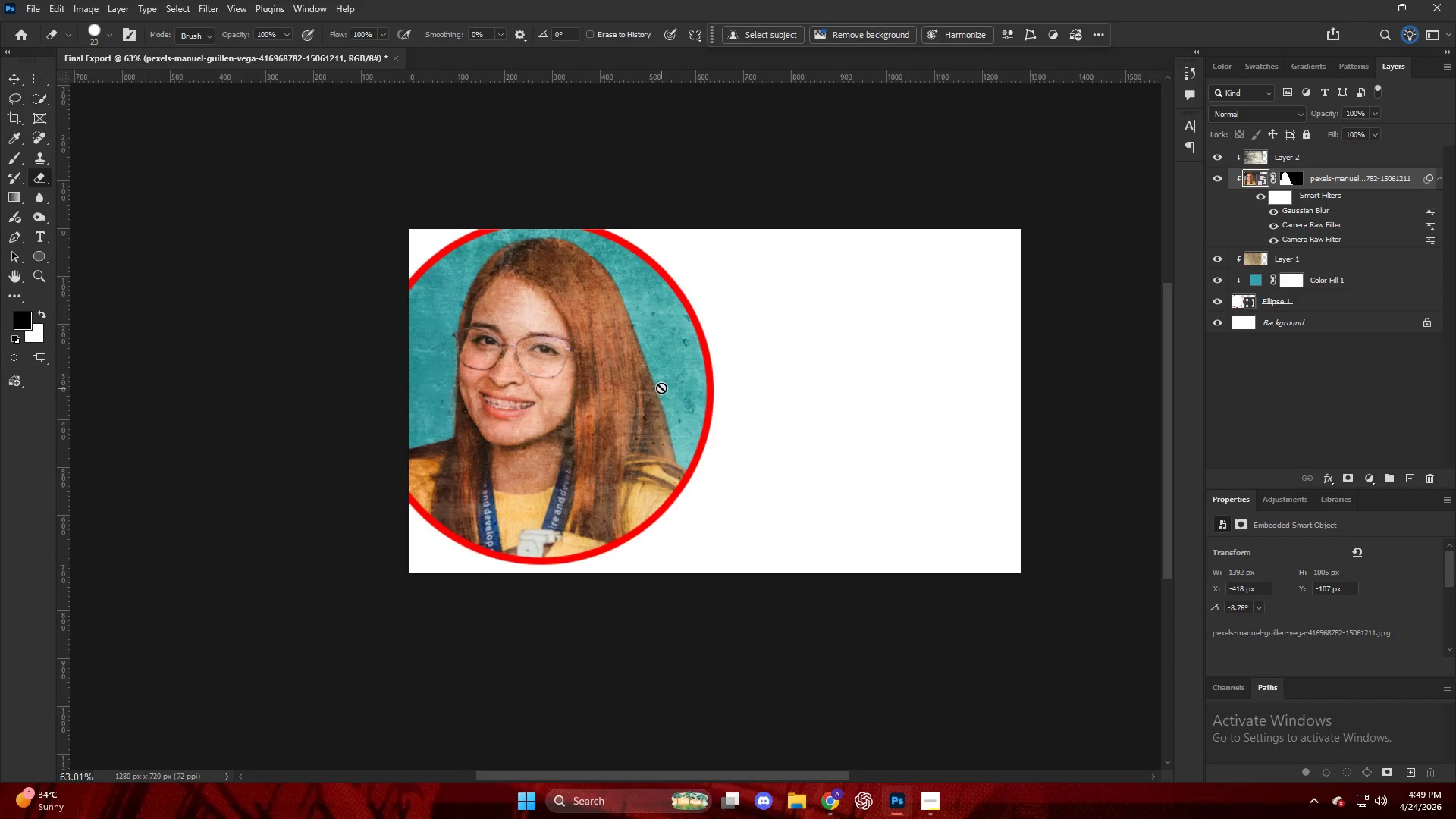 
scroll: coordinate [661, 388], scroll_direction: up, amount: 5.0
 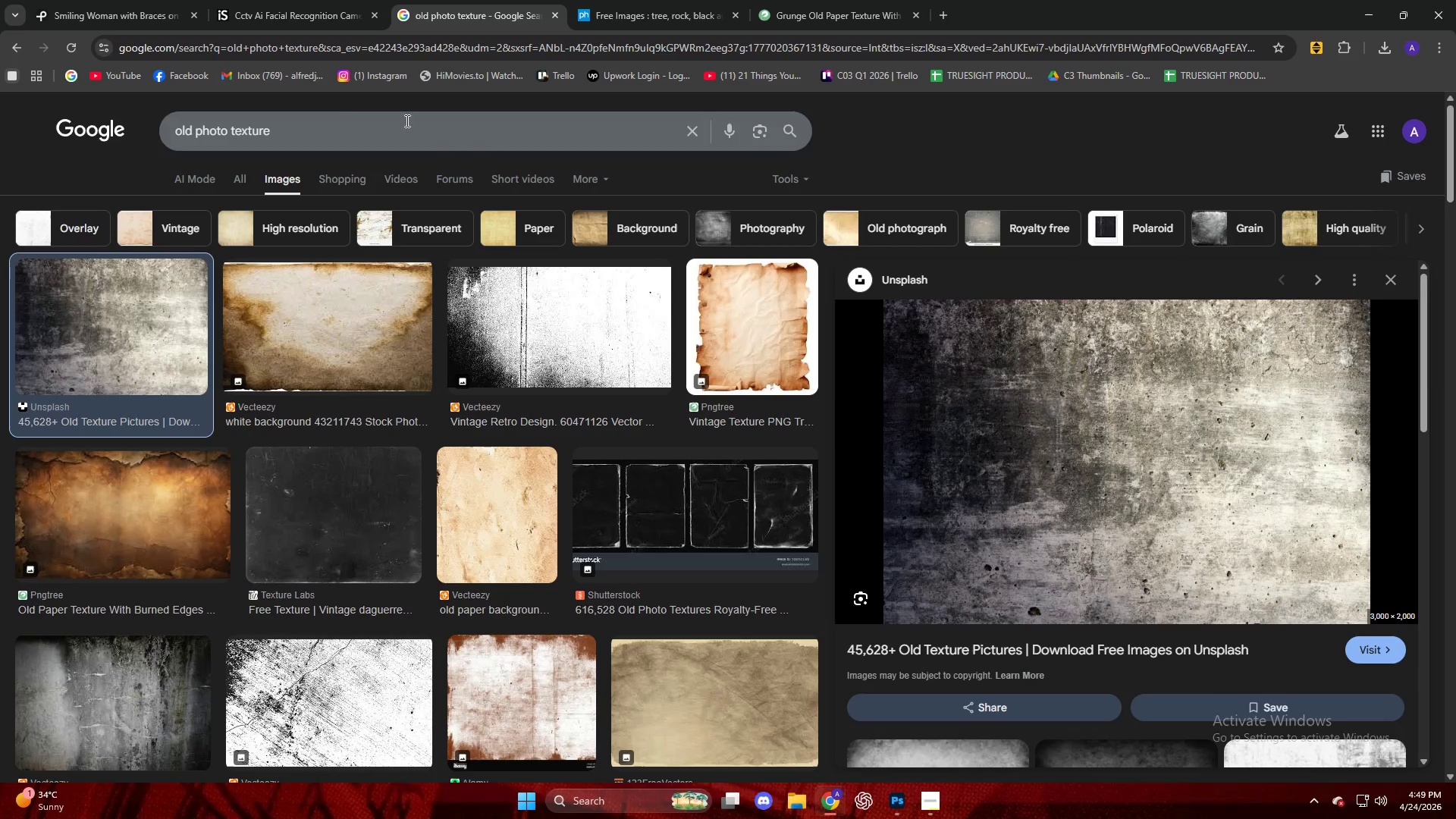 
wait(6.24)
 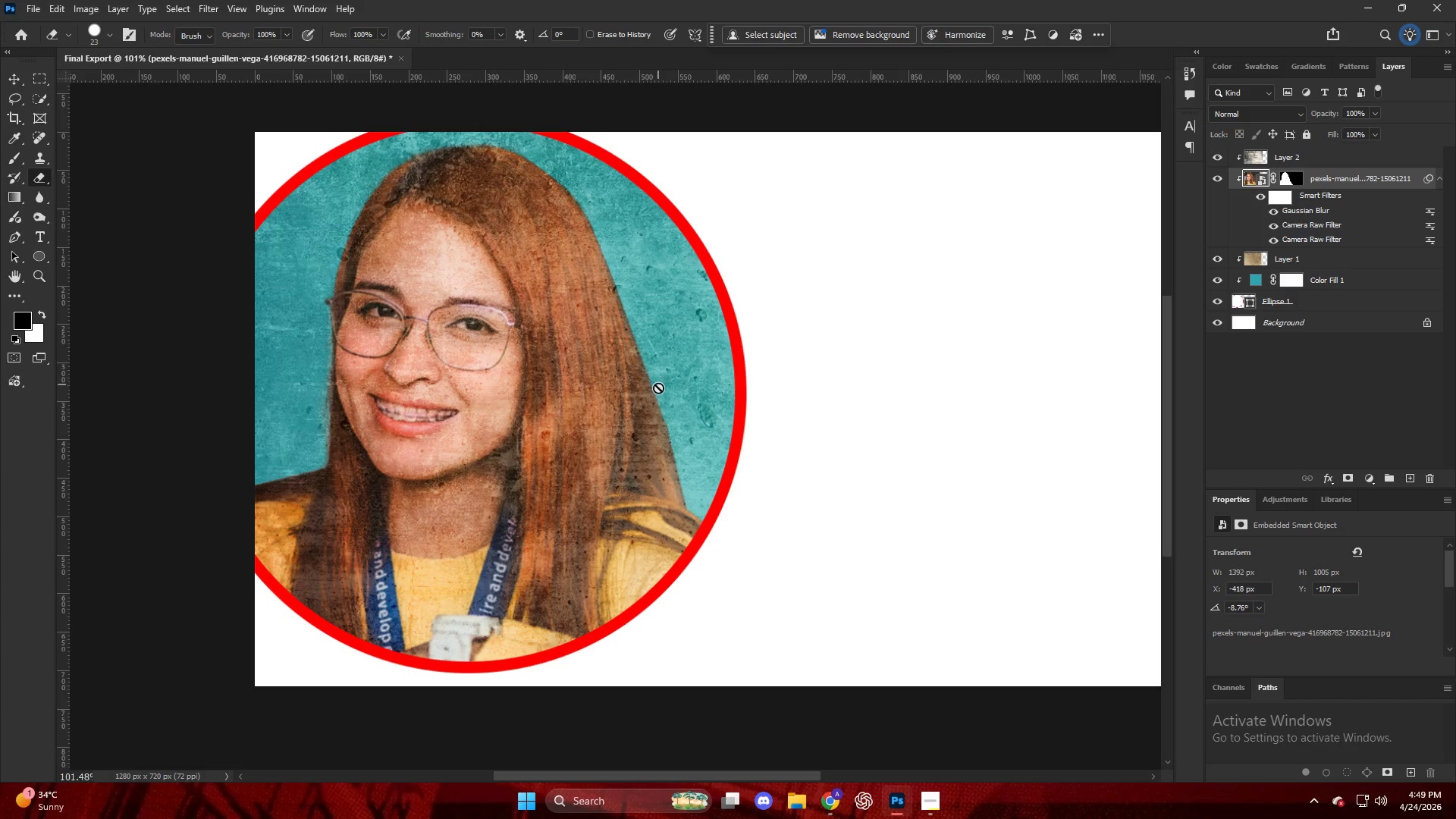 
left_click([137, 21])
 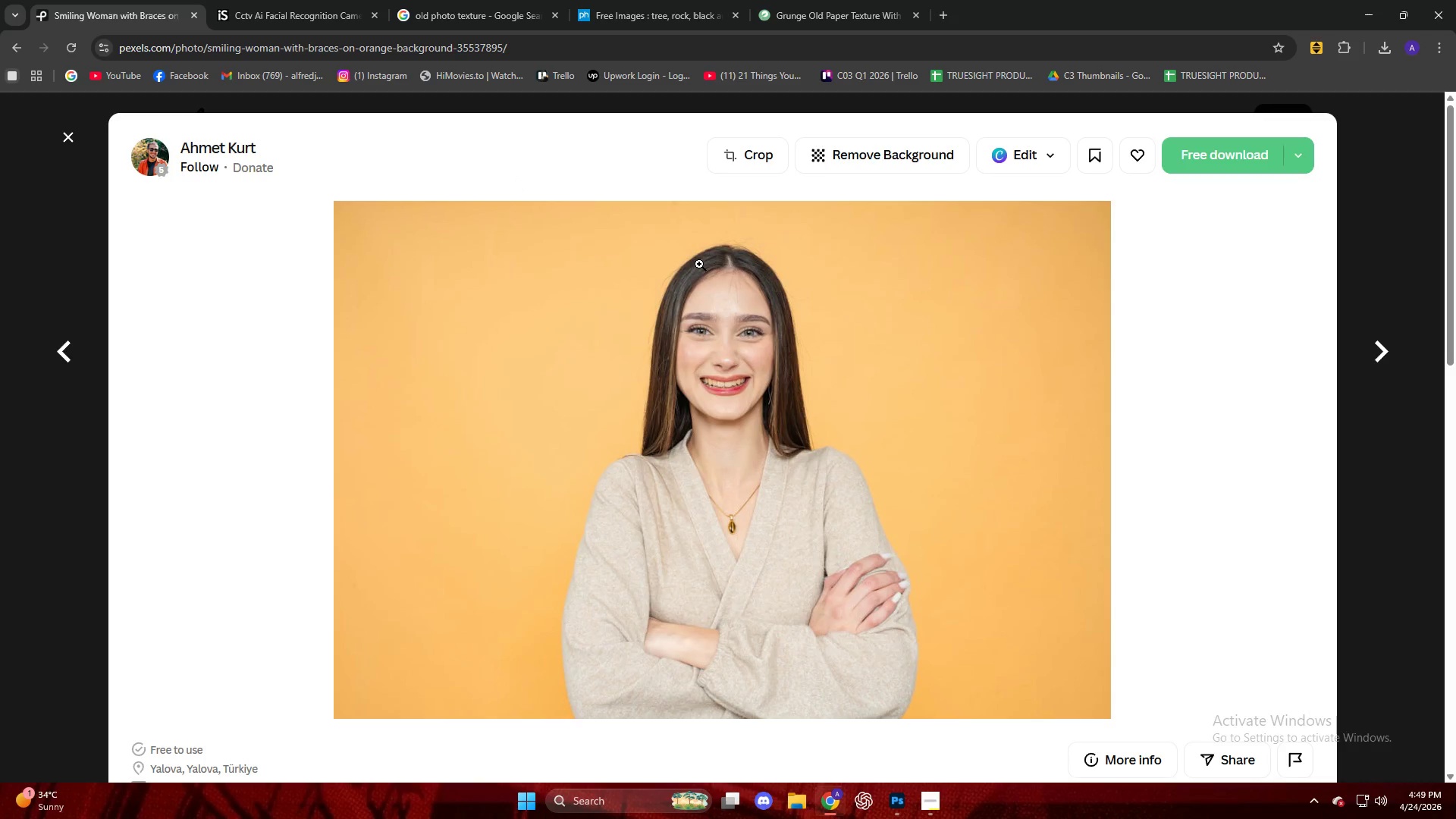 
scroll: coordinate [447, 275], scroll_direction: down, amount: 13.0
 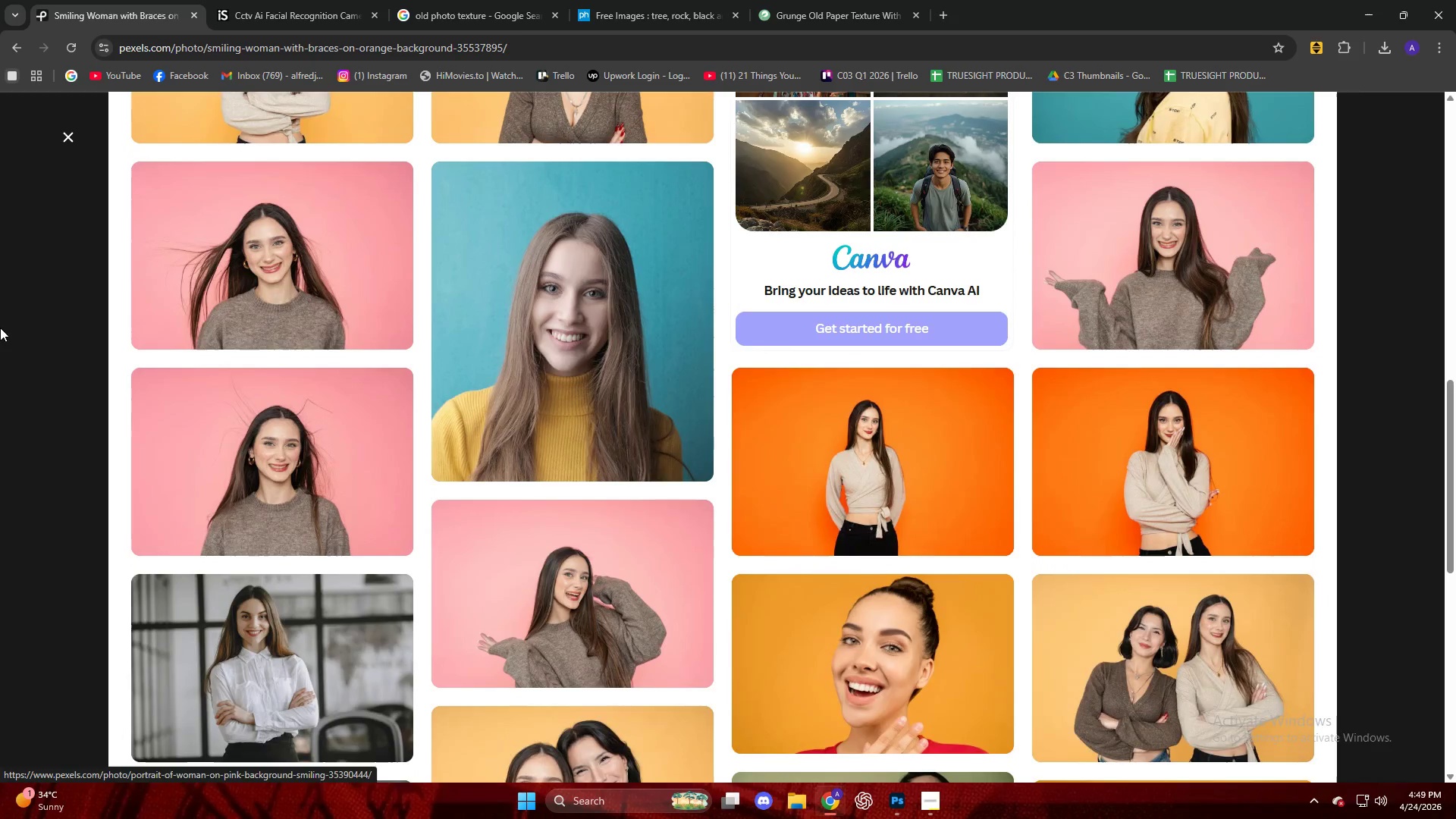 
scroll: coordinate [33, 332], scroll_direction: up, amount: 3.0
 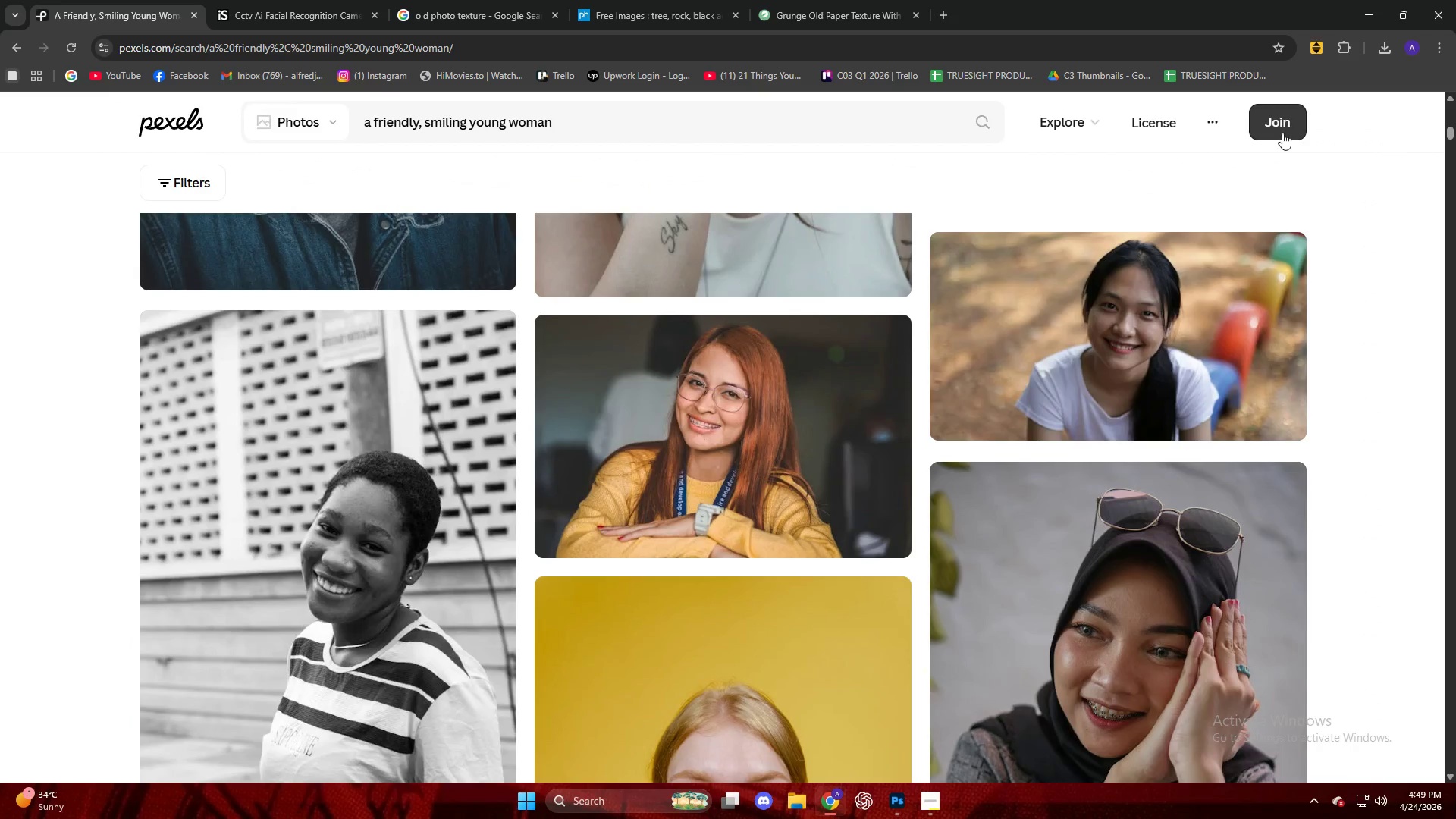 
scroll: coordinate [209, 280], scroll_direction: down, amount: 5.0
 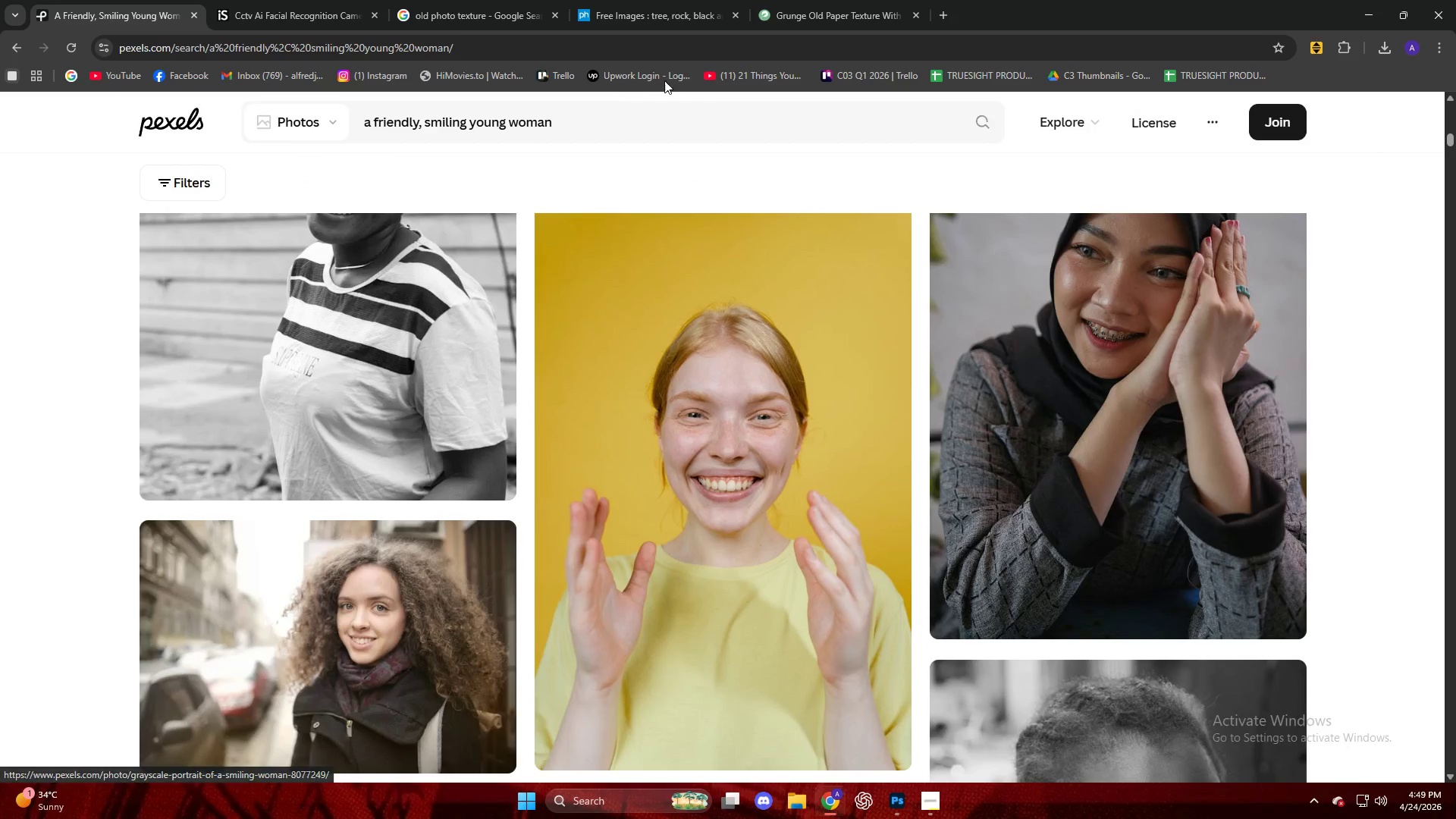 
left_click([635, 123])
 